 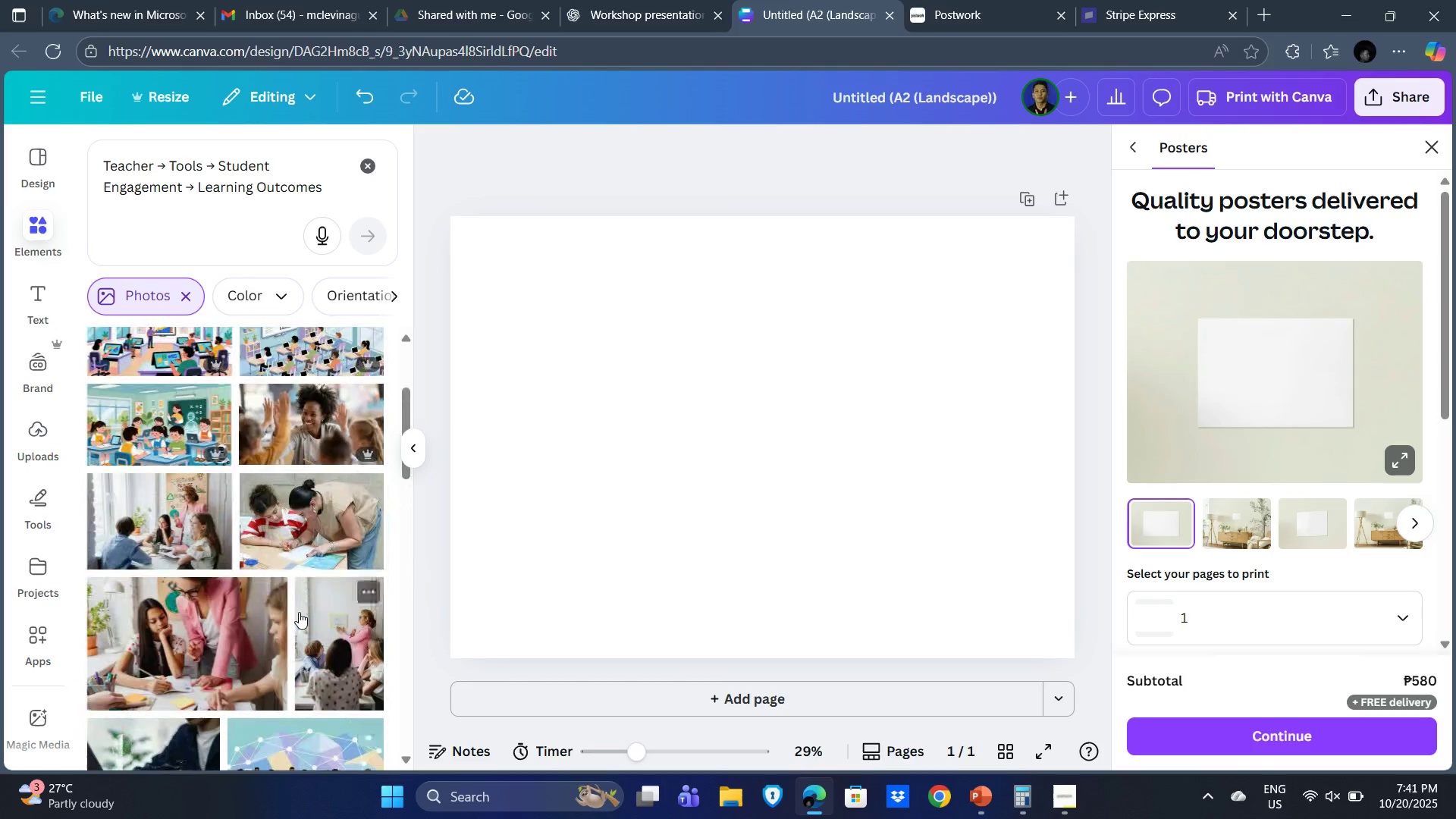 
scroll: coordinate [299, 612], scroll_direction: up, amount: 2.0
 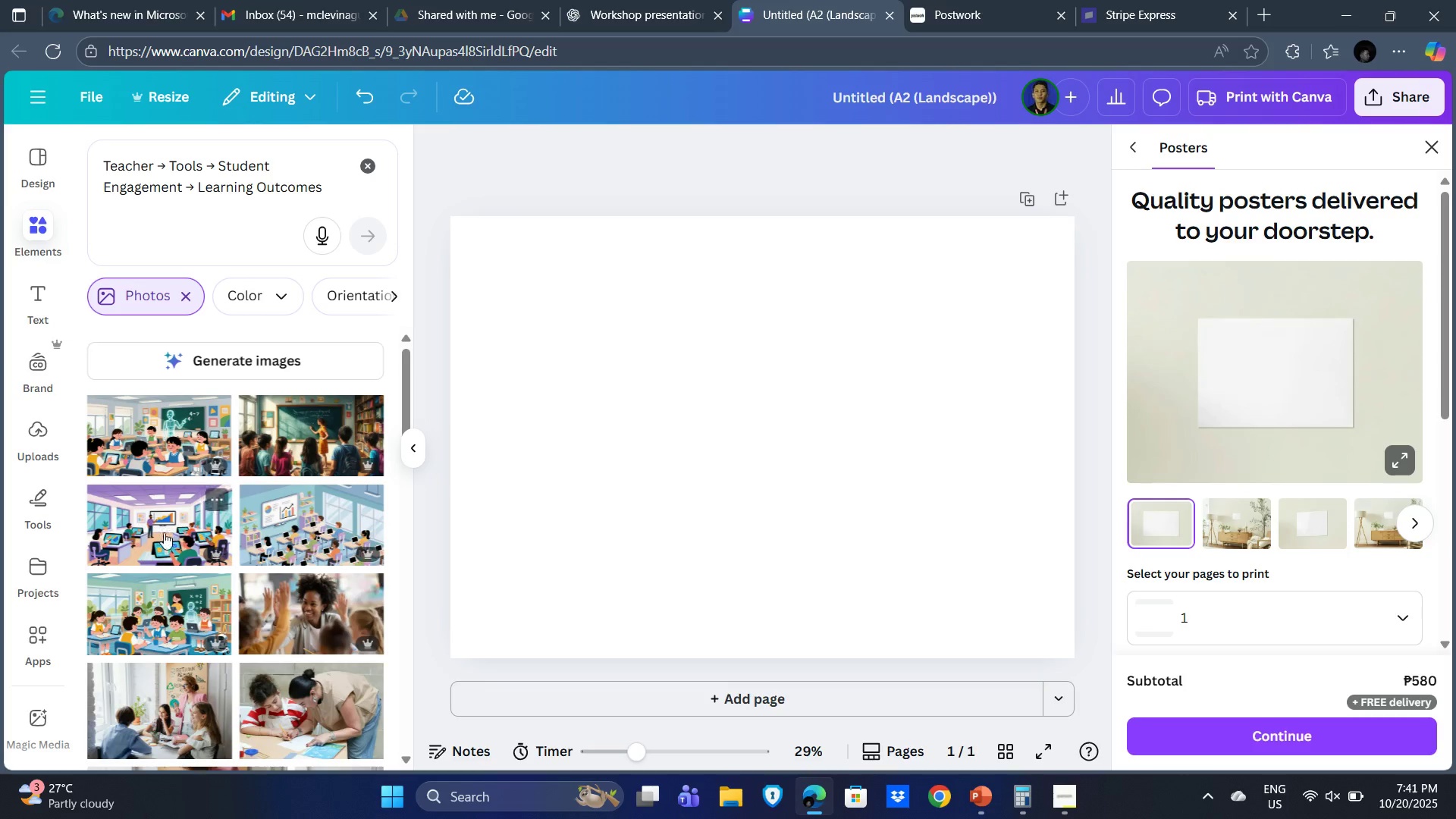 
left_click([158, 532])
 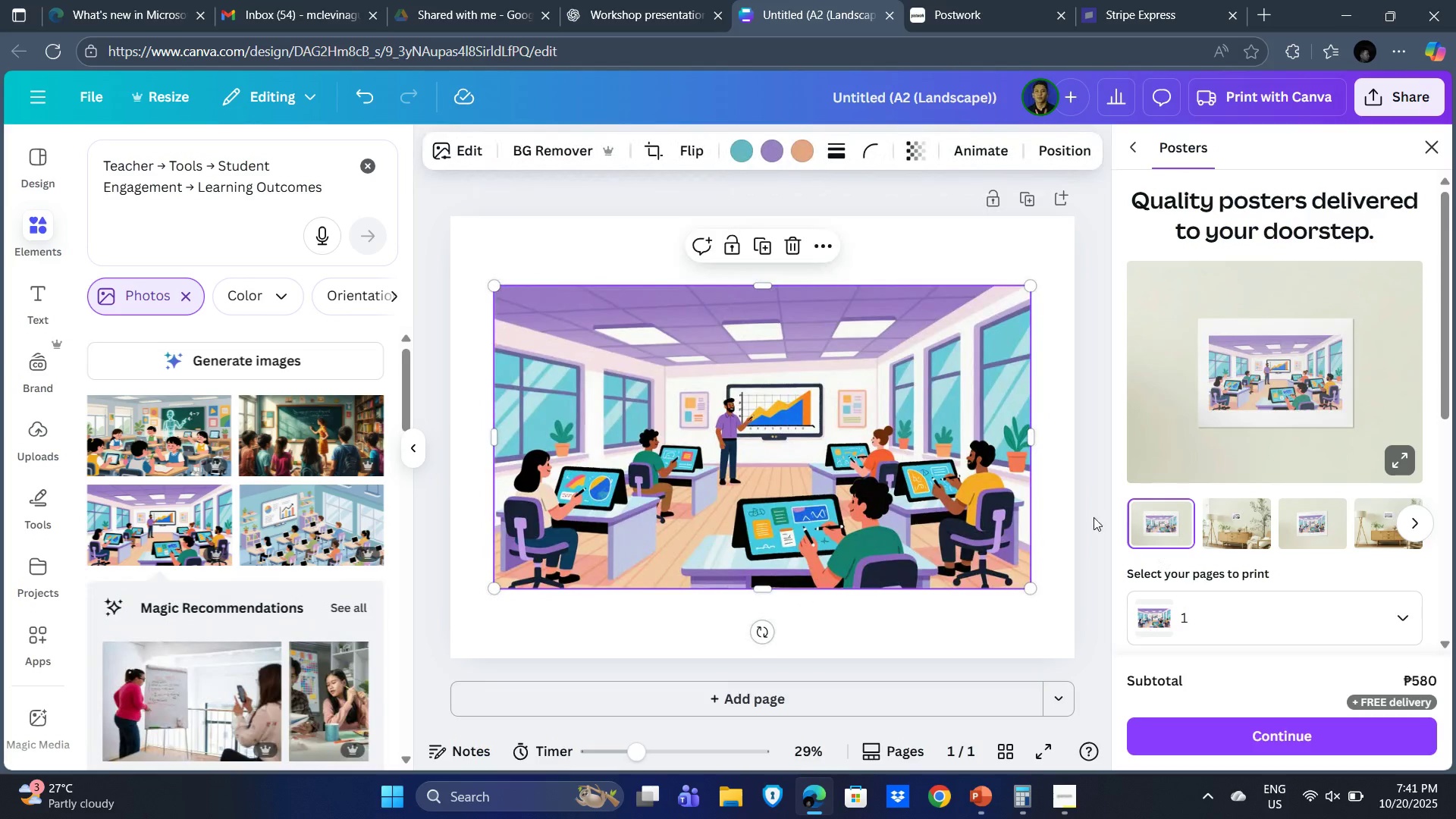 
left_click([1094, 516])
 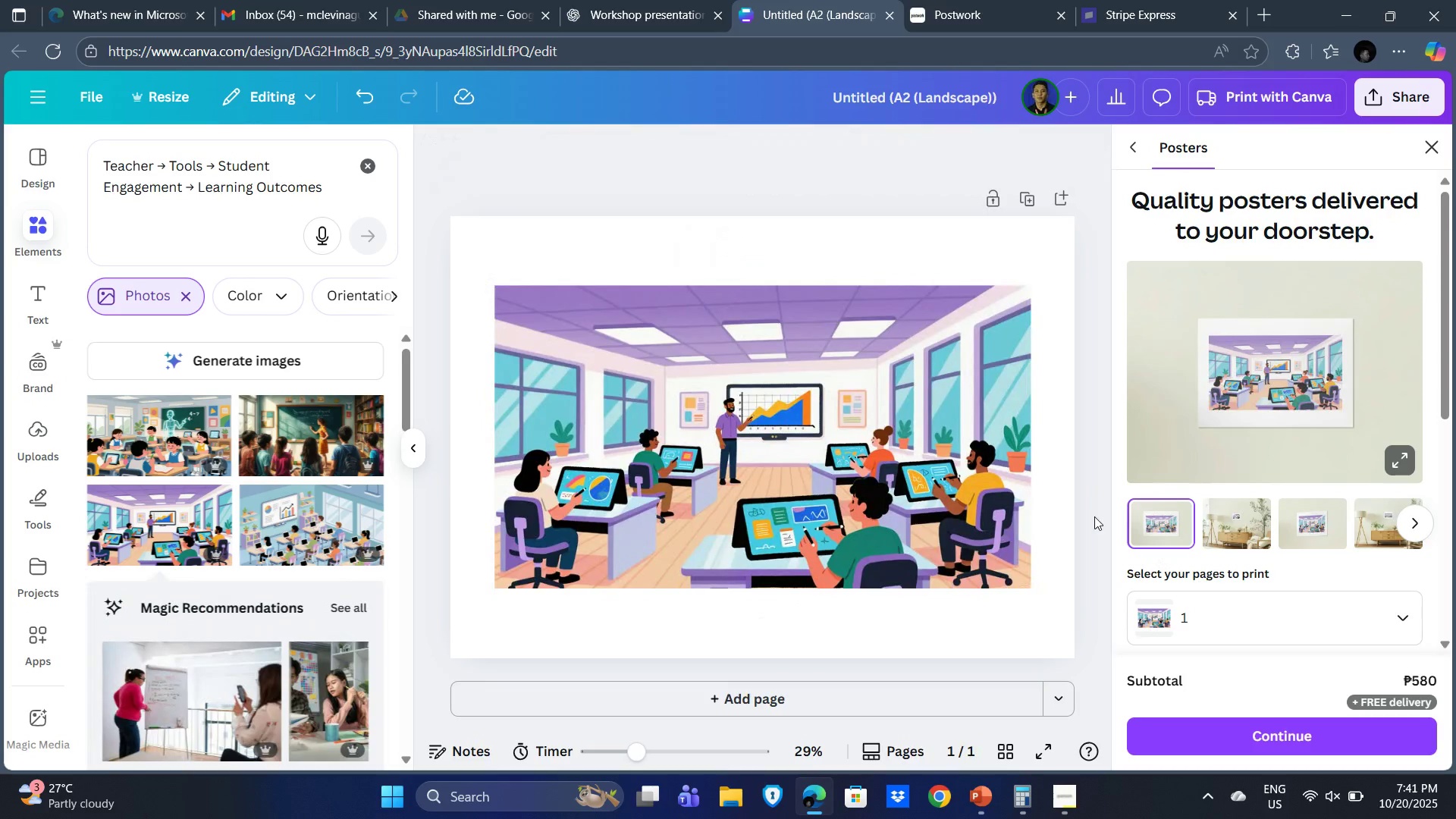 
key(PrintScreen)
 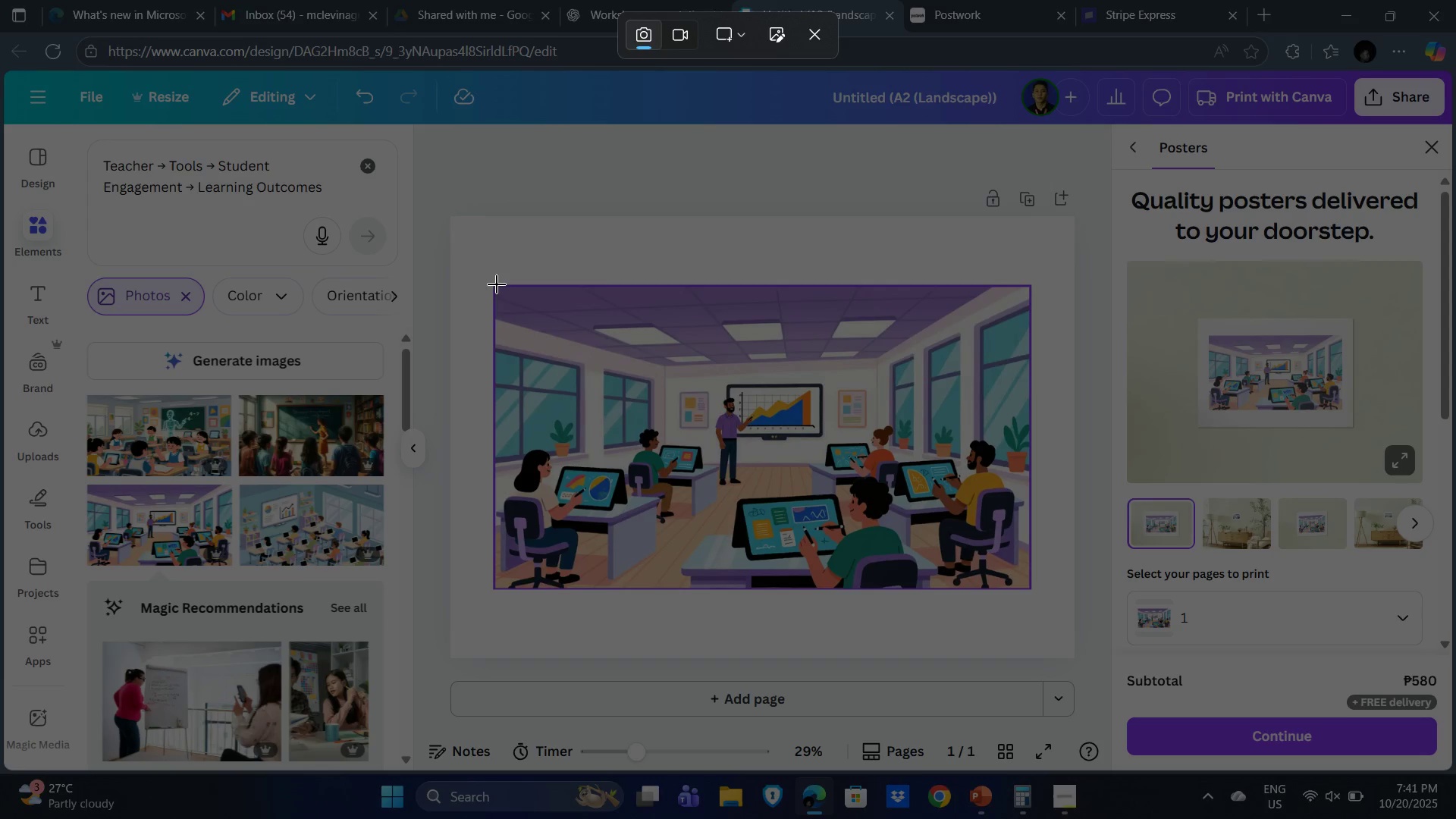 
left_click_drag(start_coordinate=[495, 284], to_coordinate=[1028, 586])
 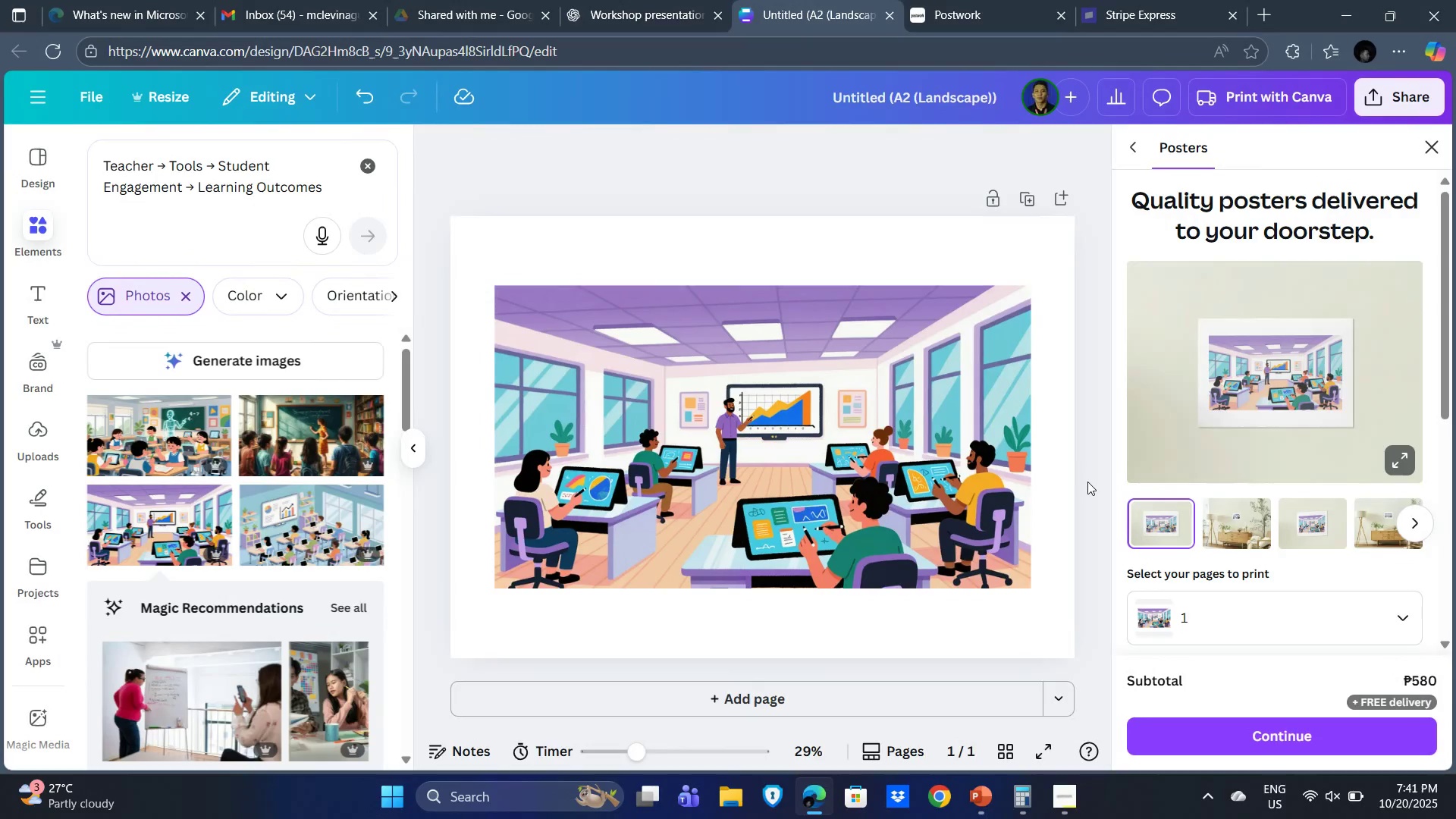 
key(Alt+Tab)
 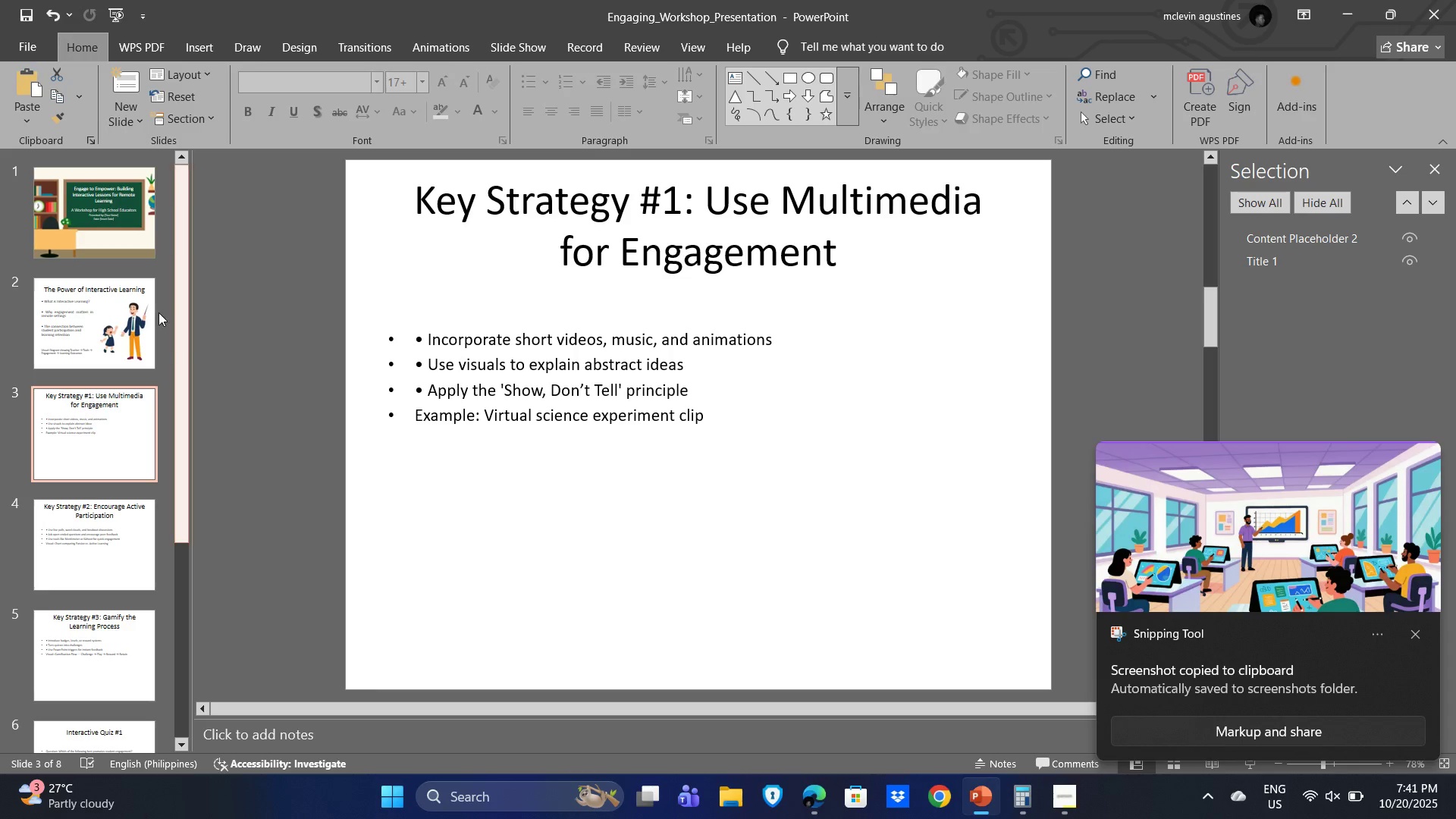 
left_click([66, 306])
 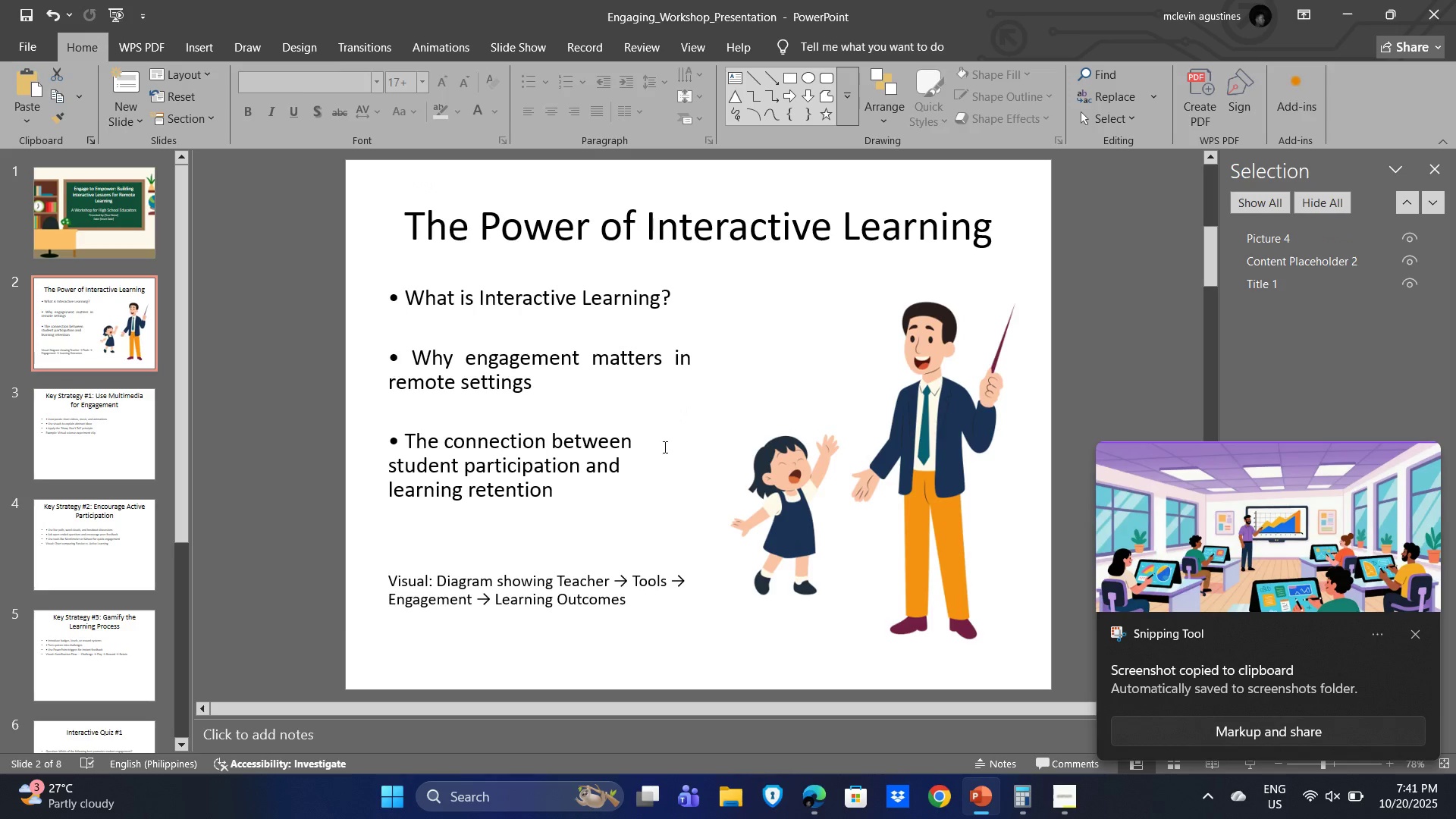 
left_click([664, 447])
 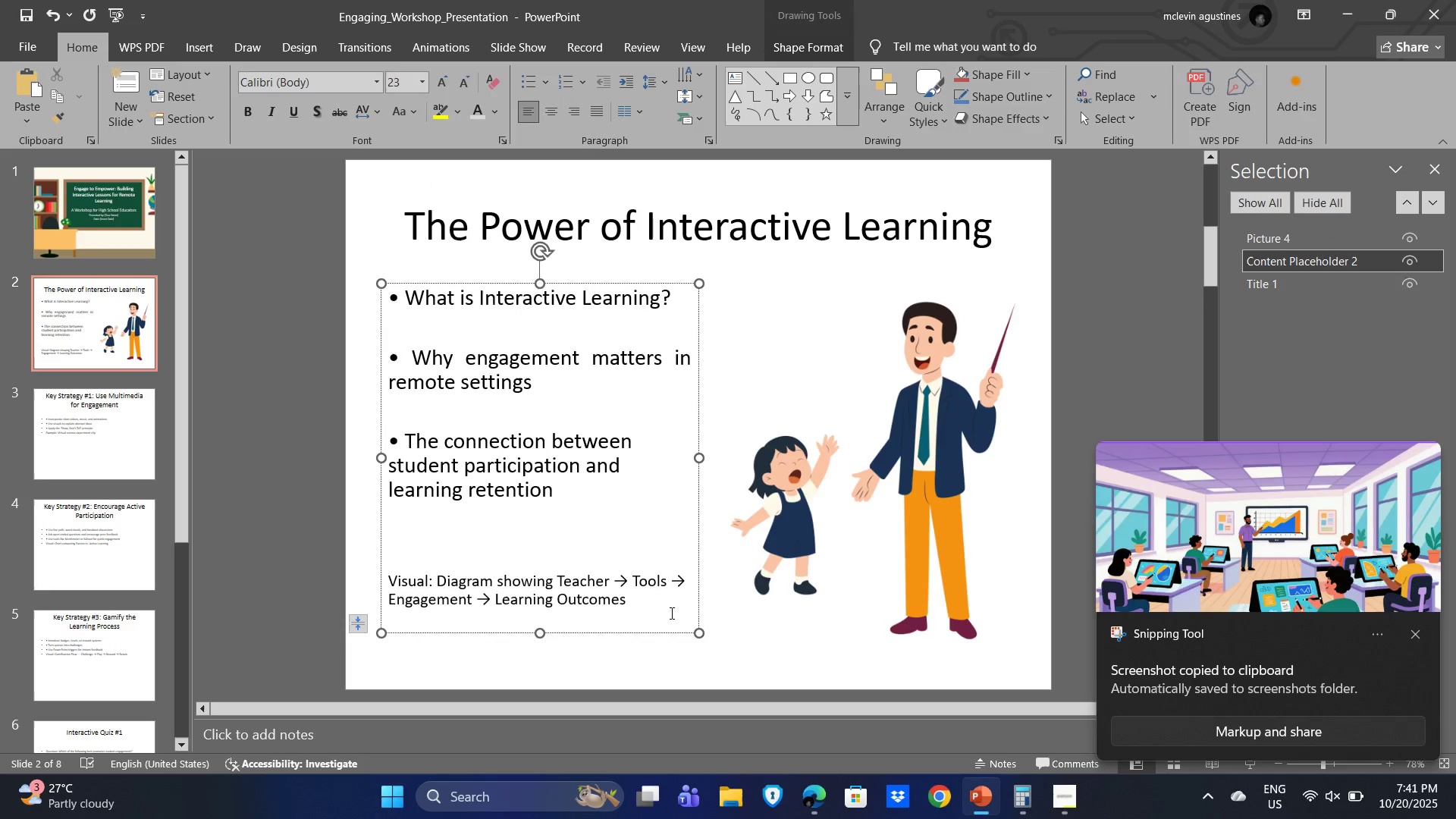 
left_click_drag(start_coordinate=[670, 613], to_coordinate=[397, 579])
 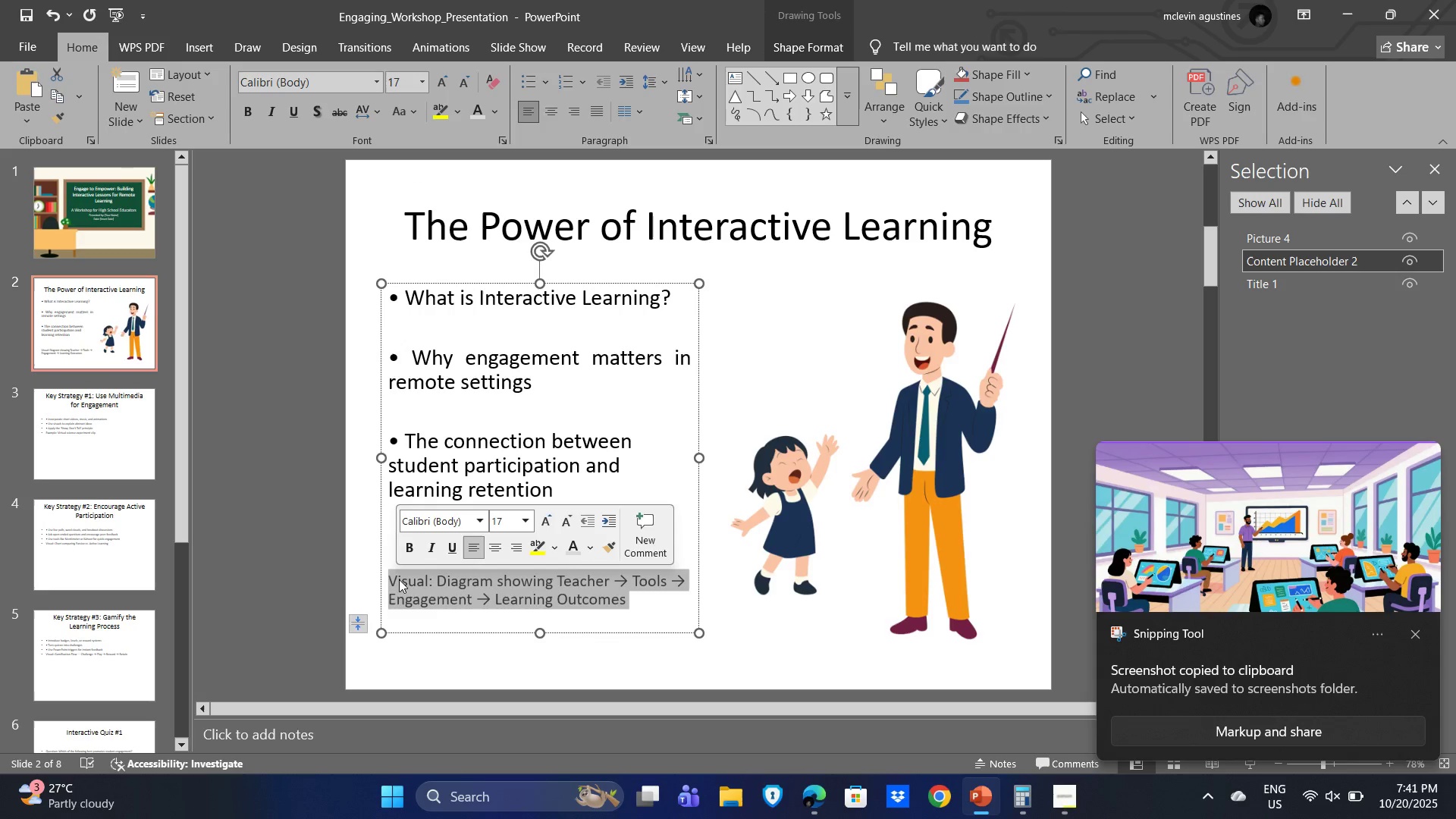 
key(Delete)
 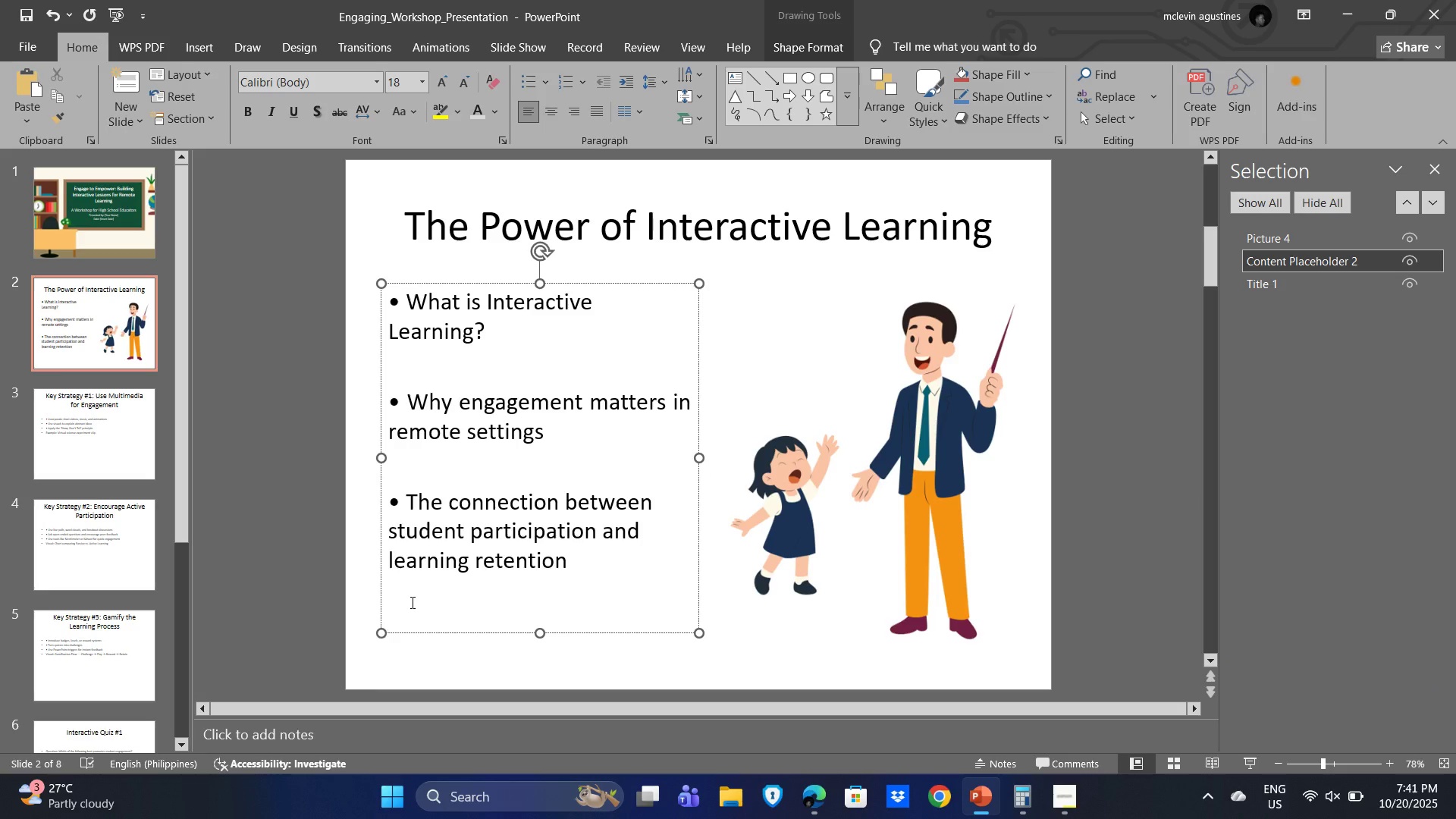 
left_click([425, 596])
 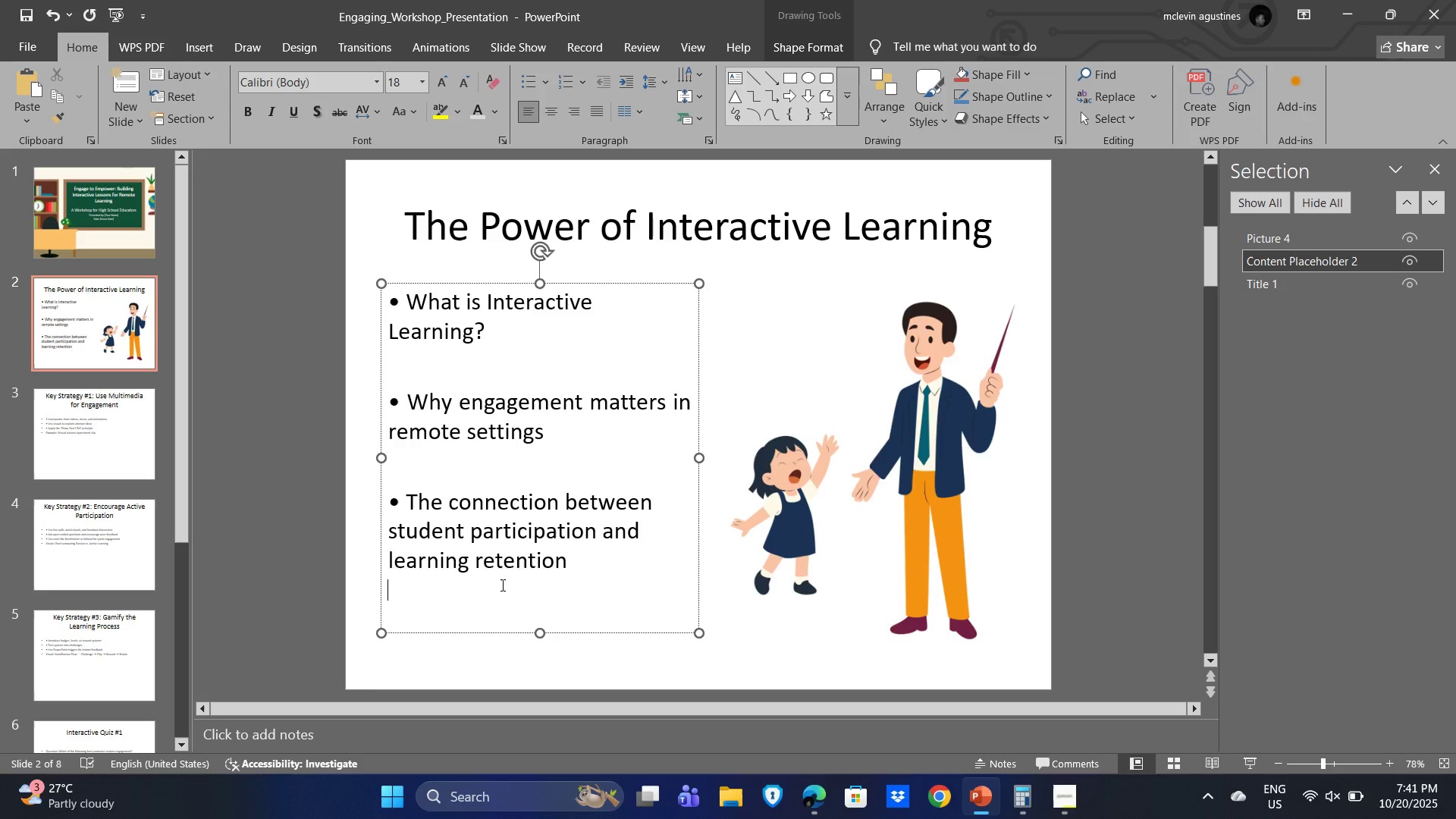 
left_click([1156, 486])
 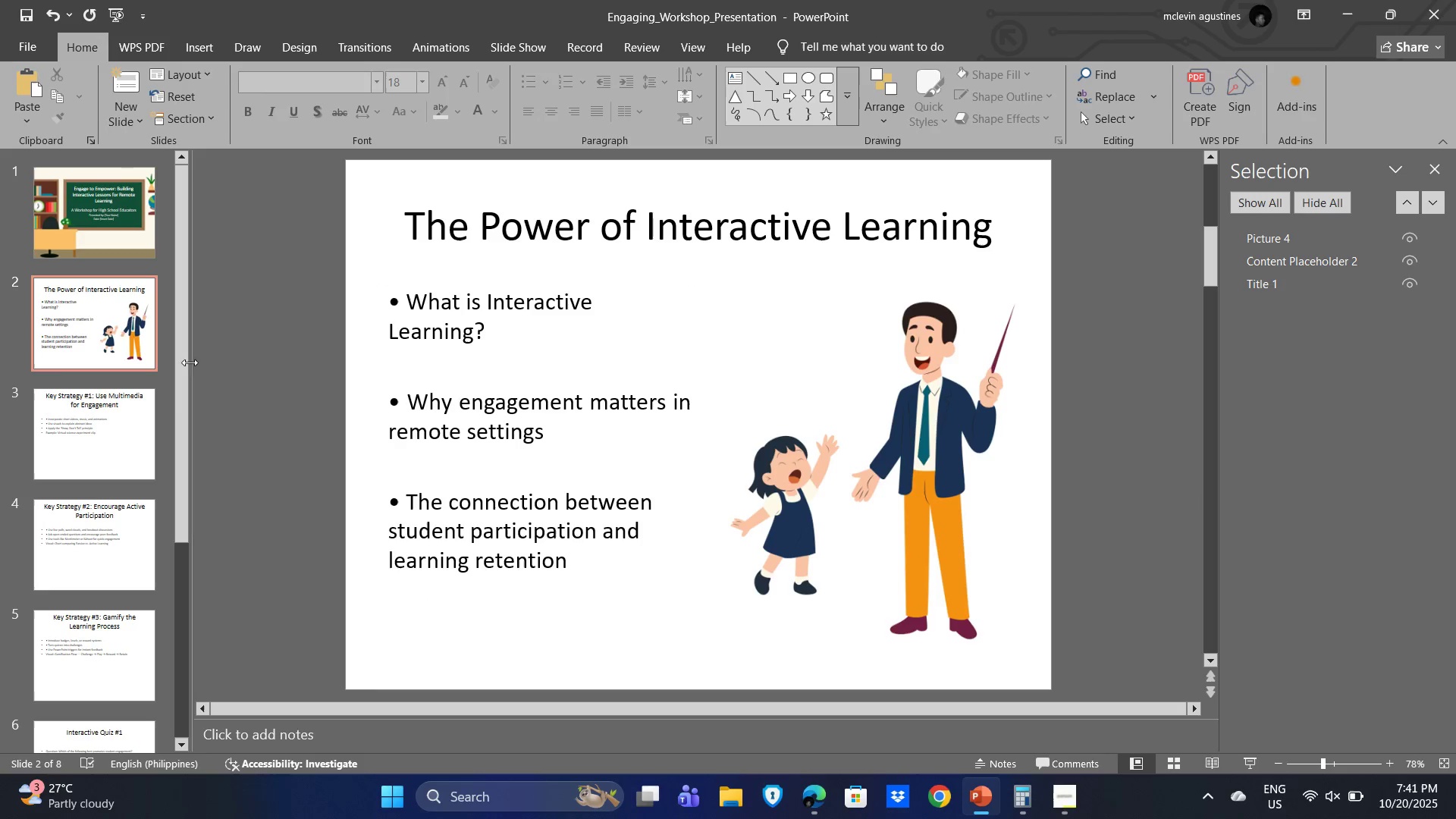 
left_click([89, 444])
 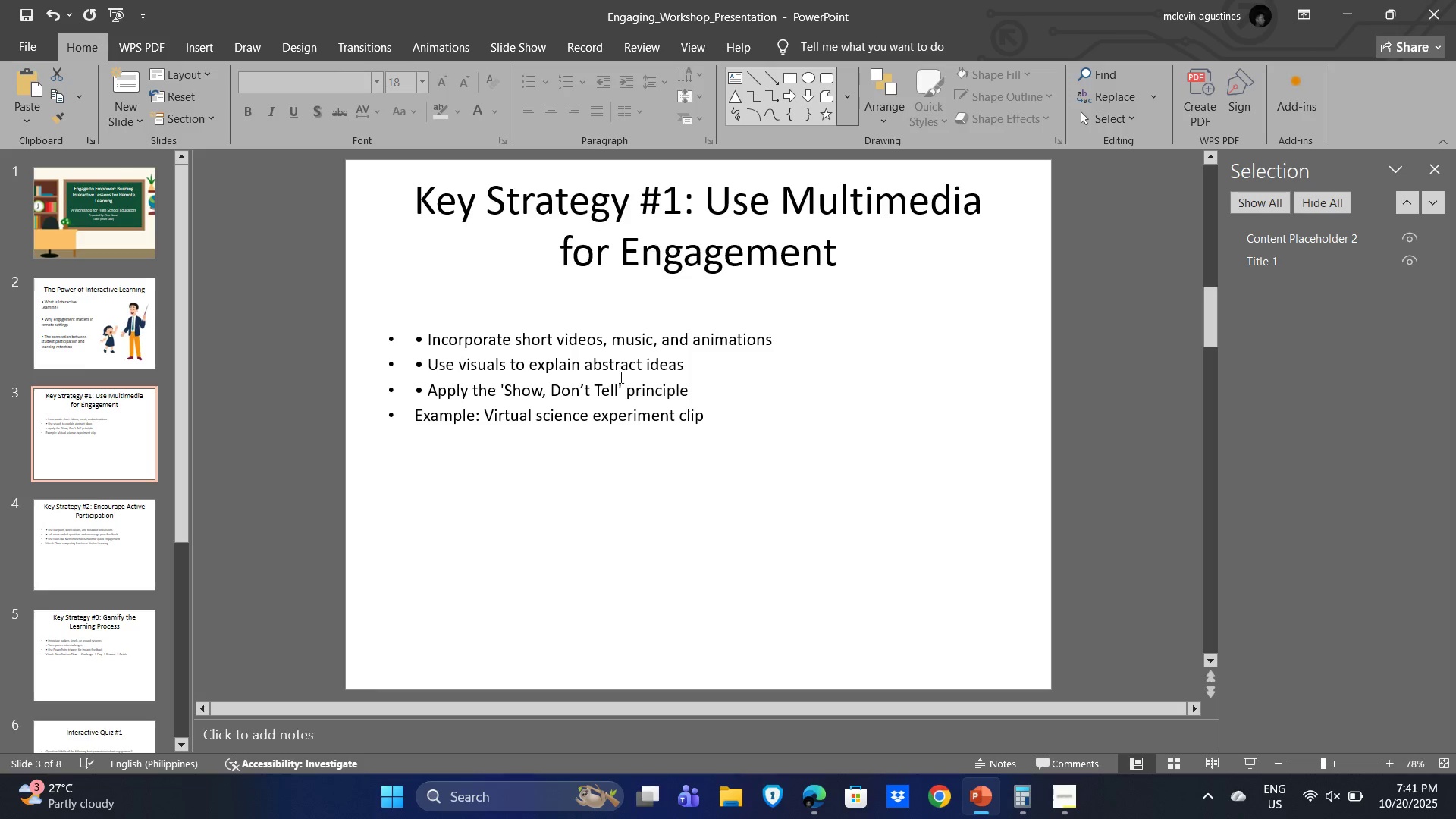 
wait(7.67)
 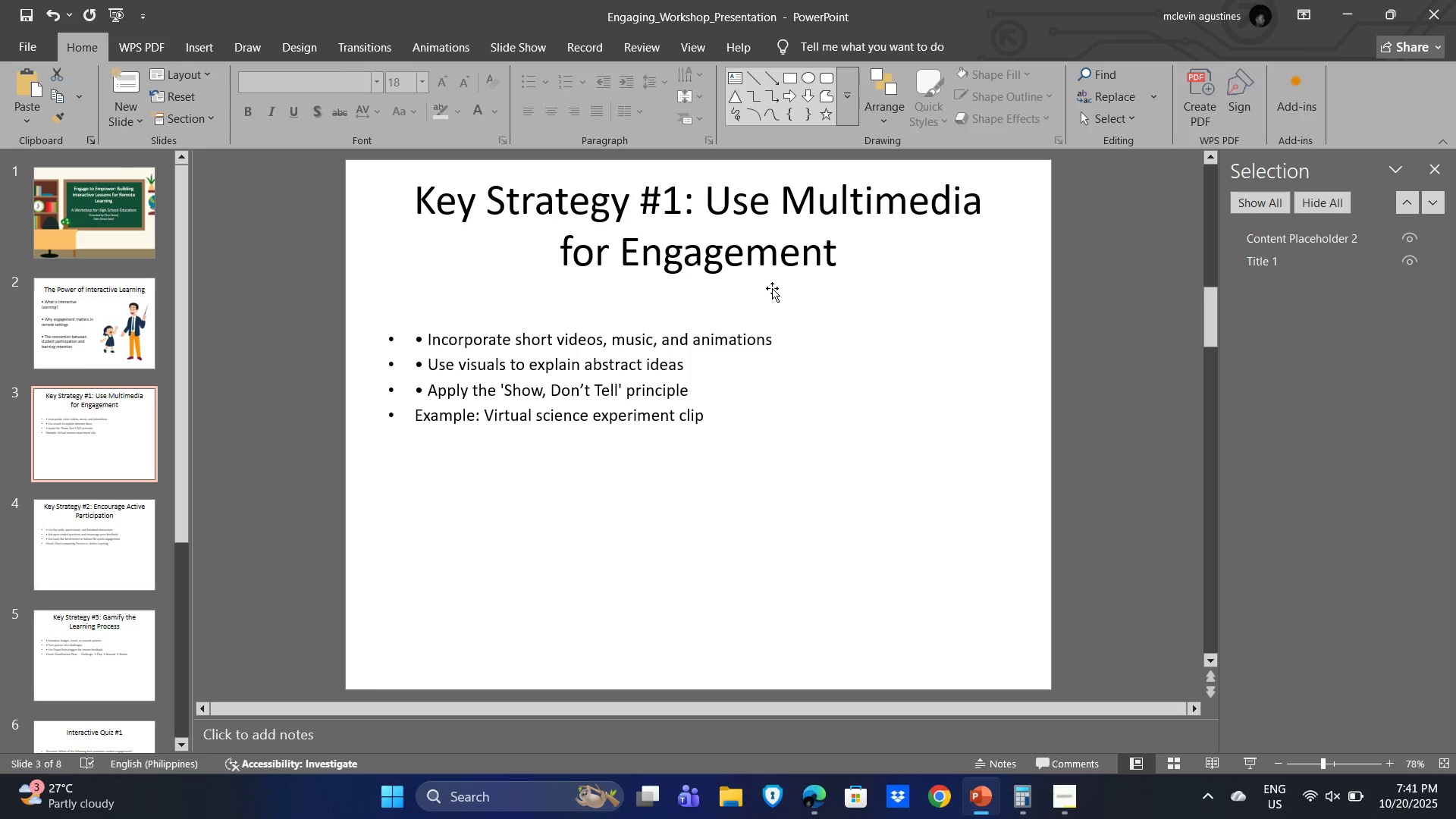 
key(Alt+Tab)
 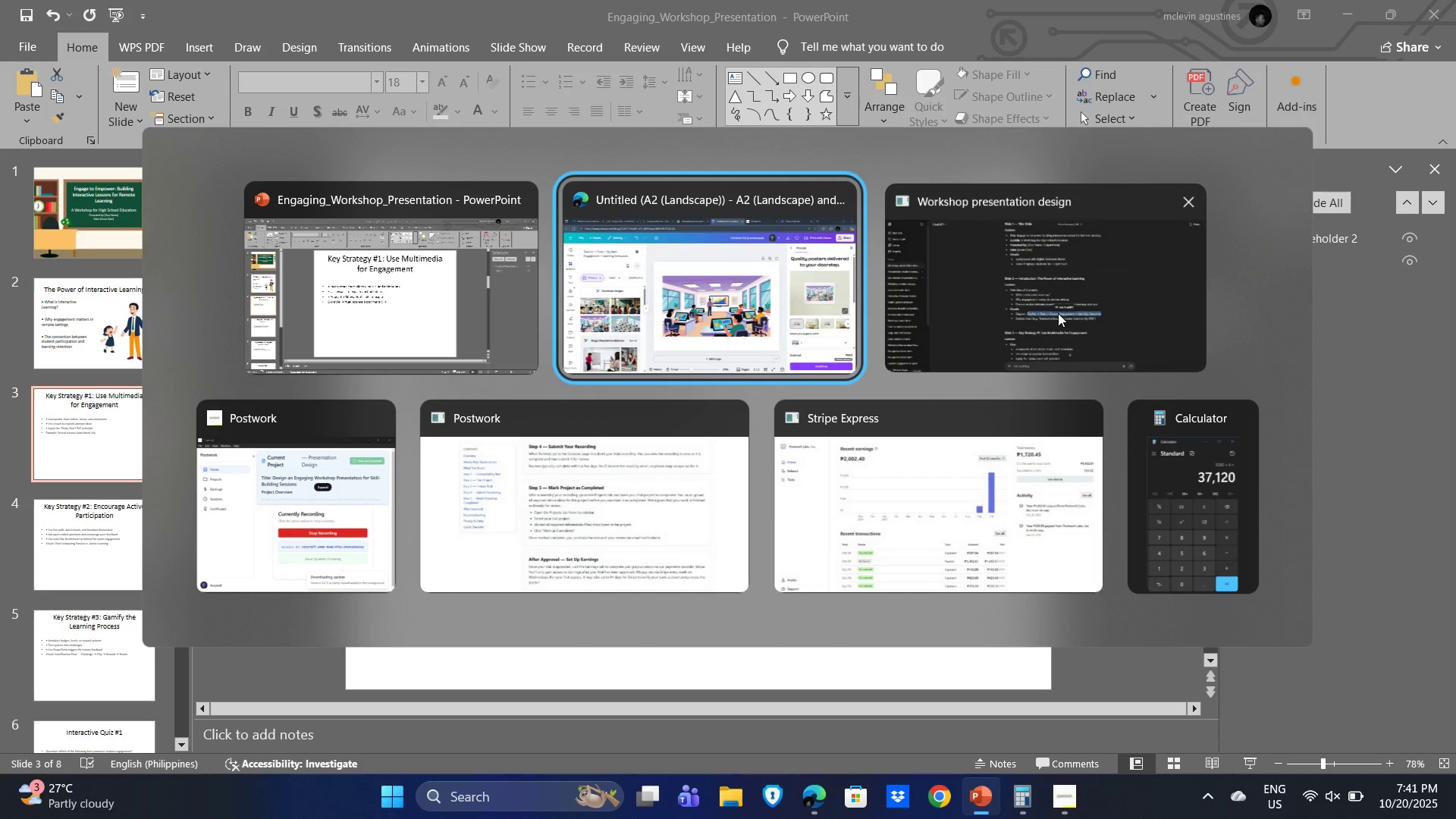 
left_click([1058, 313])
 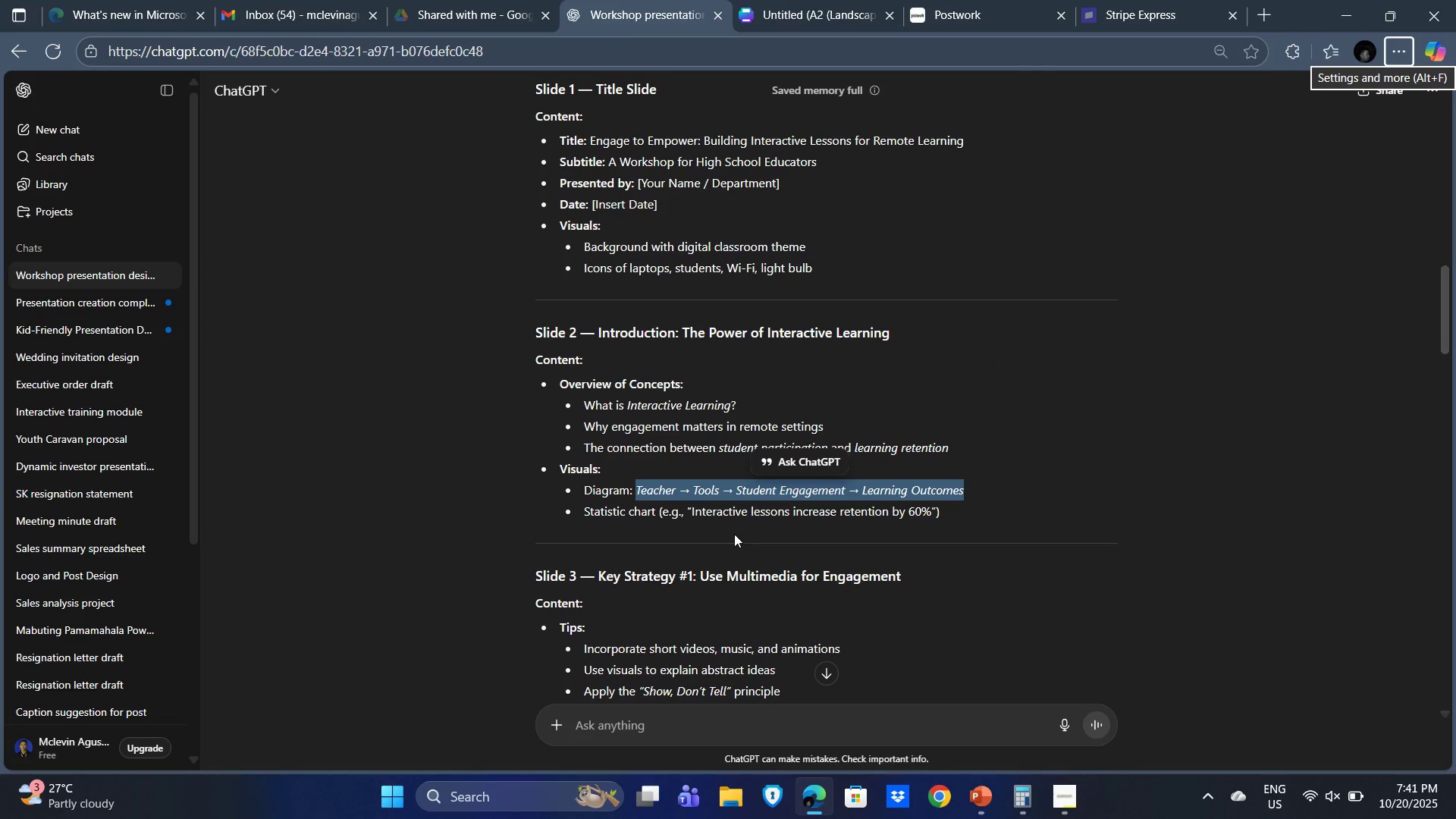 
scroll: coordinate [734, 538], scroll_direction: down, amount: 3.0
 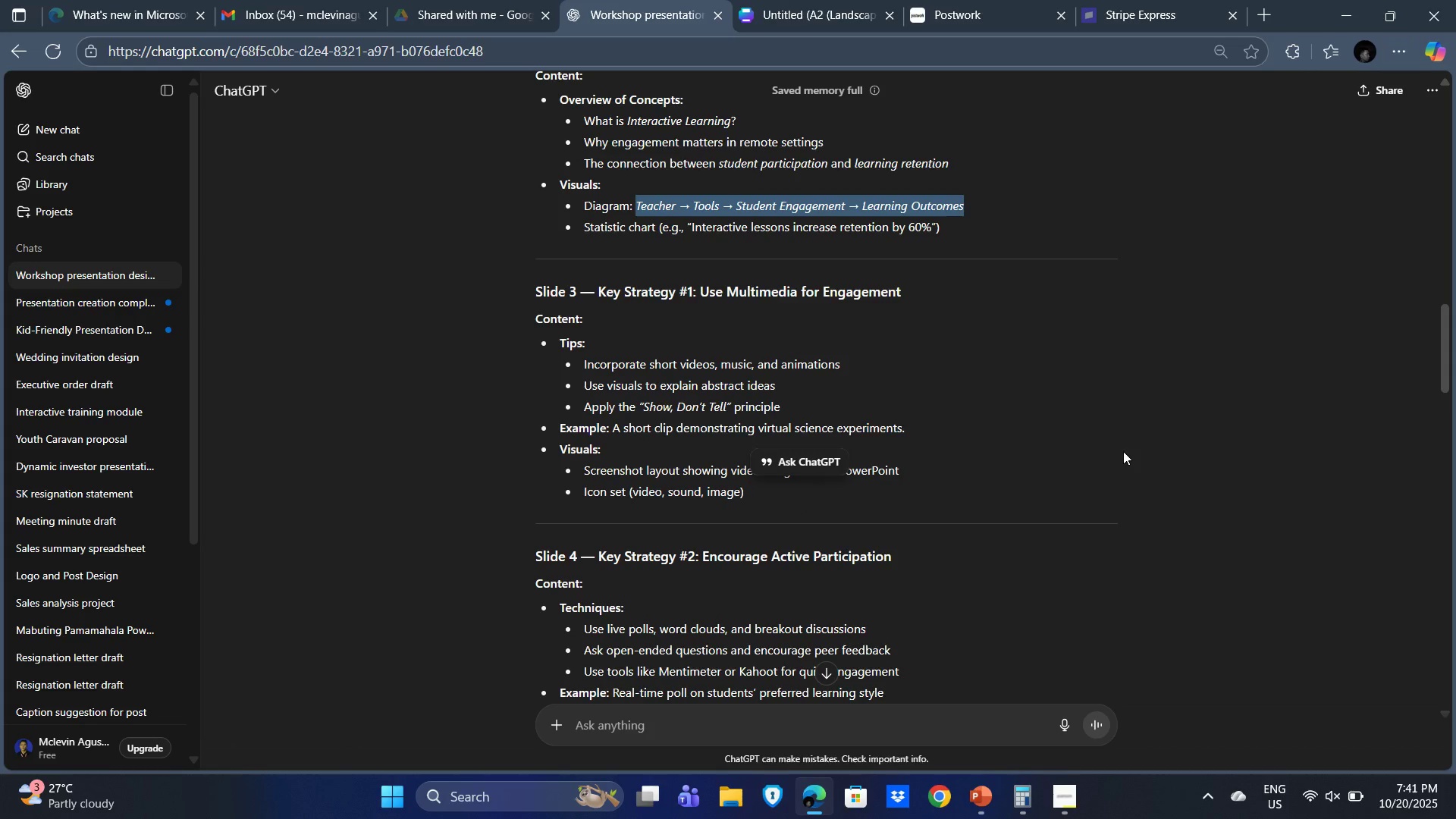 
left_click([1123, 451])
 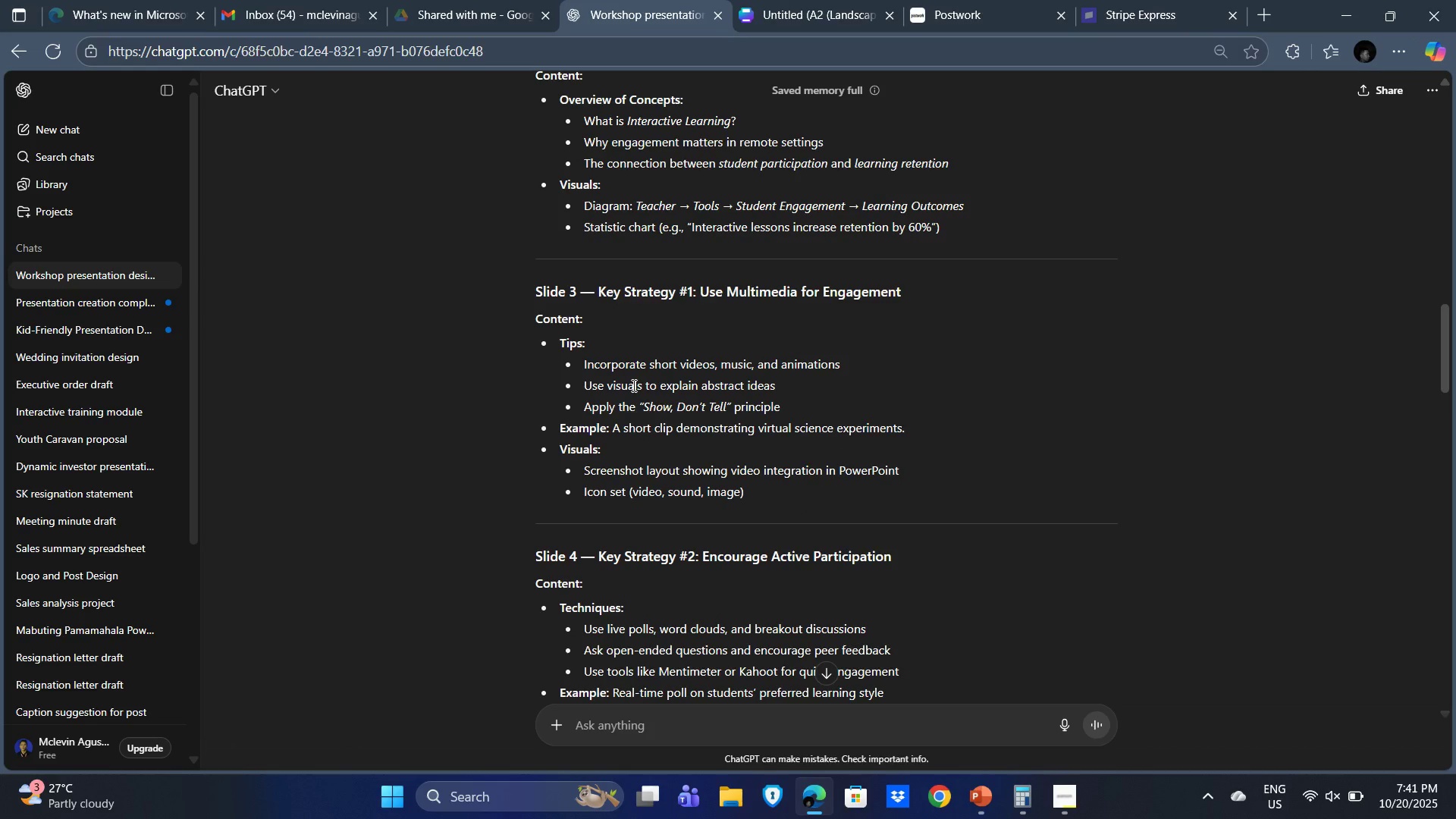 
wait(6.1)
 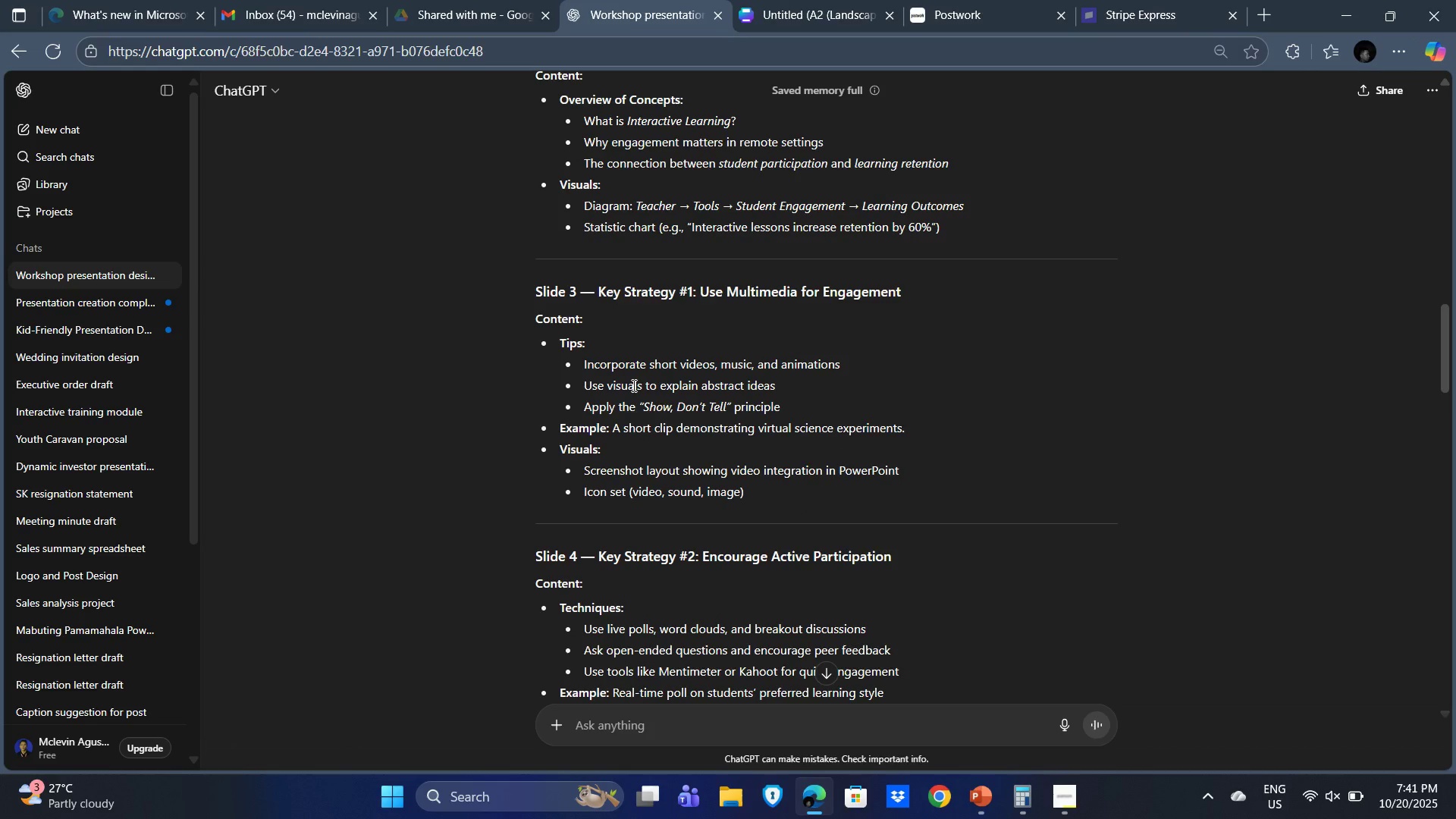 
scroll: coordinate [786, 483], scroll_direction: down, amount: 1.0
 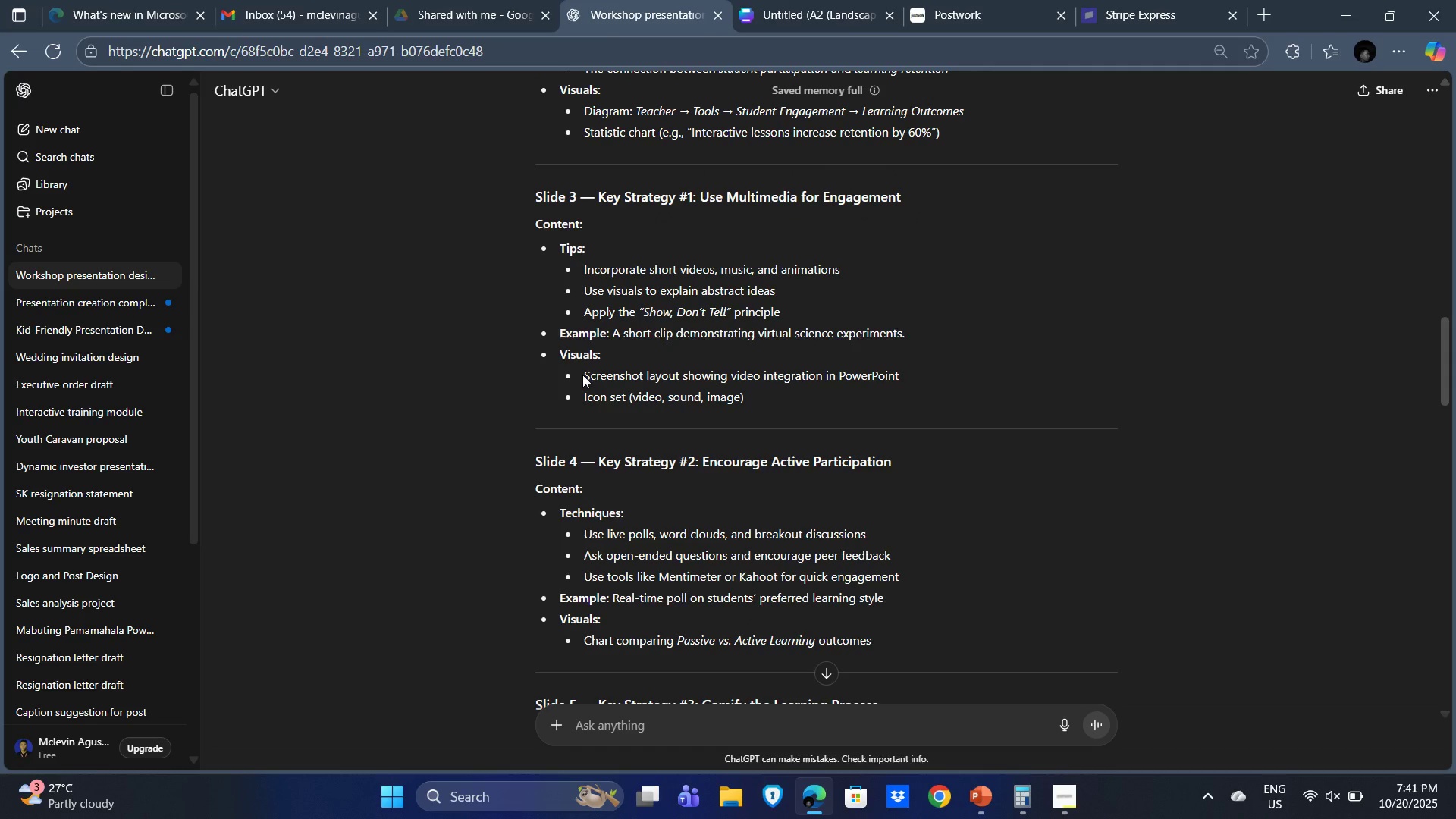 
left_click_drag(start_coordinate=[580, 375], to_coordinate=[914, 383])
 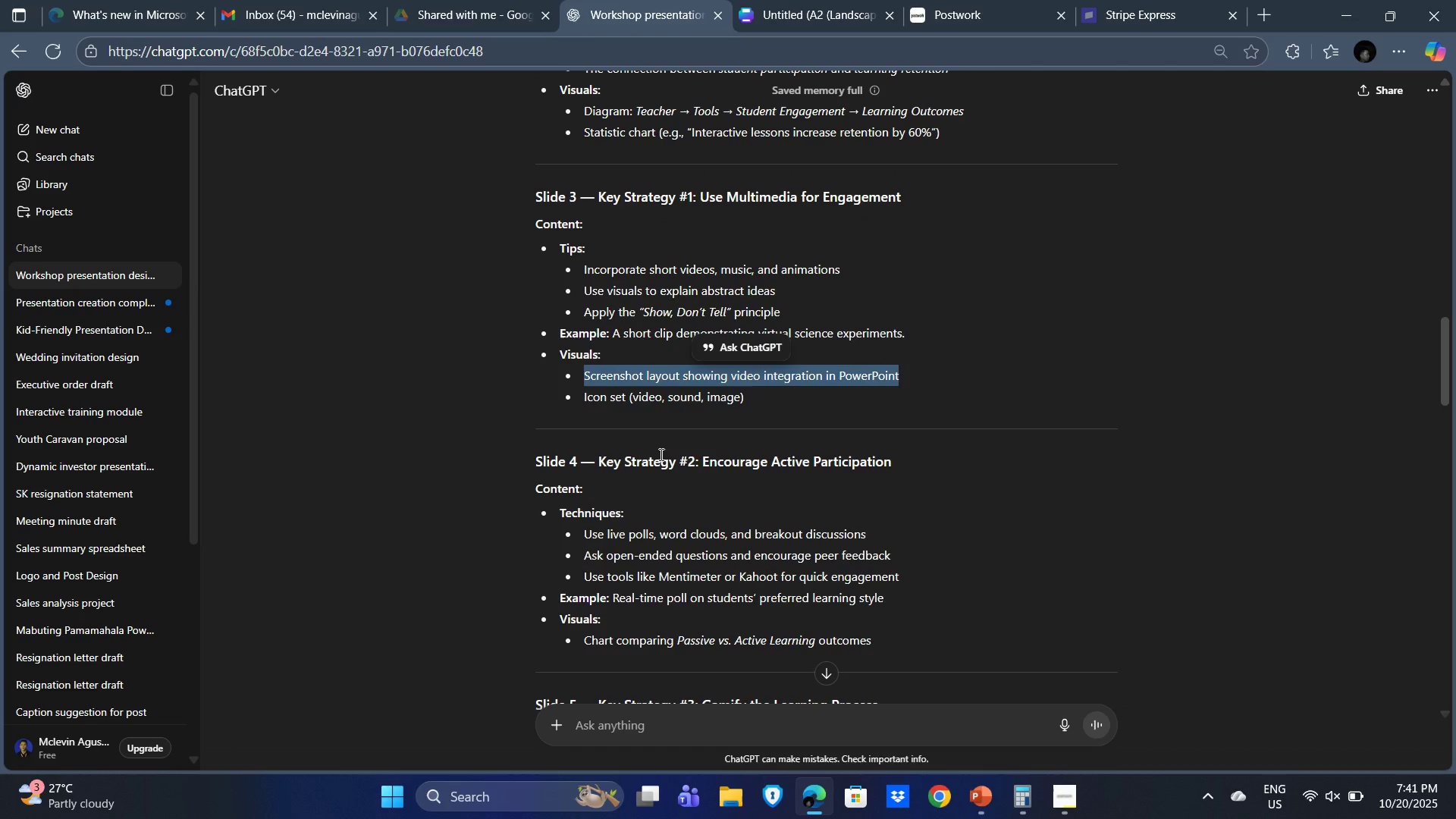 
hold_key(key=ControlLeft, duration=1.53)
 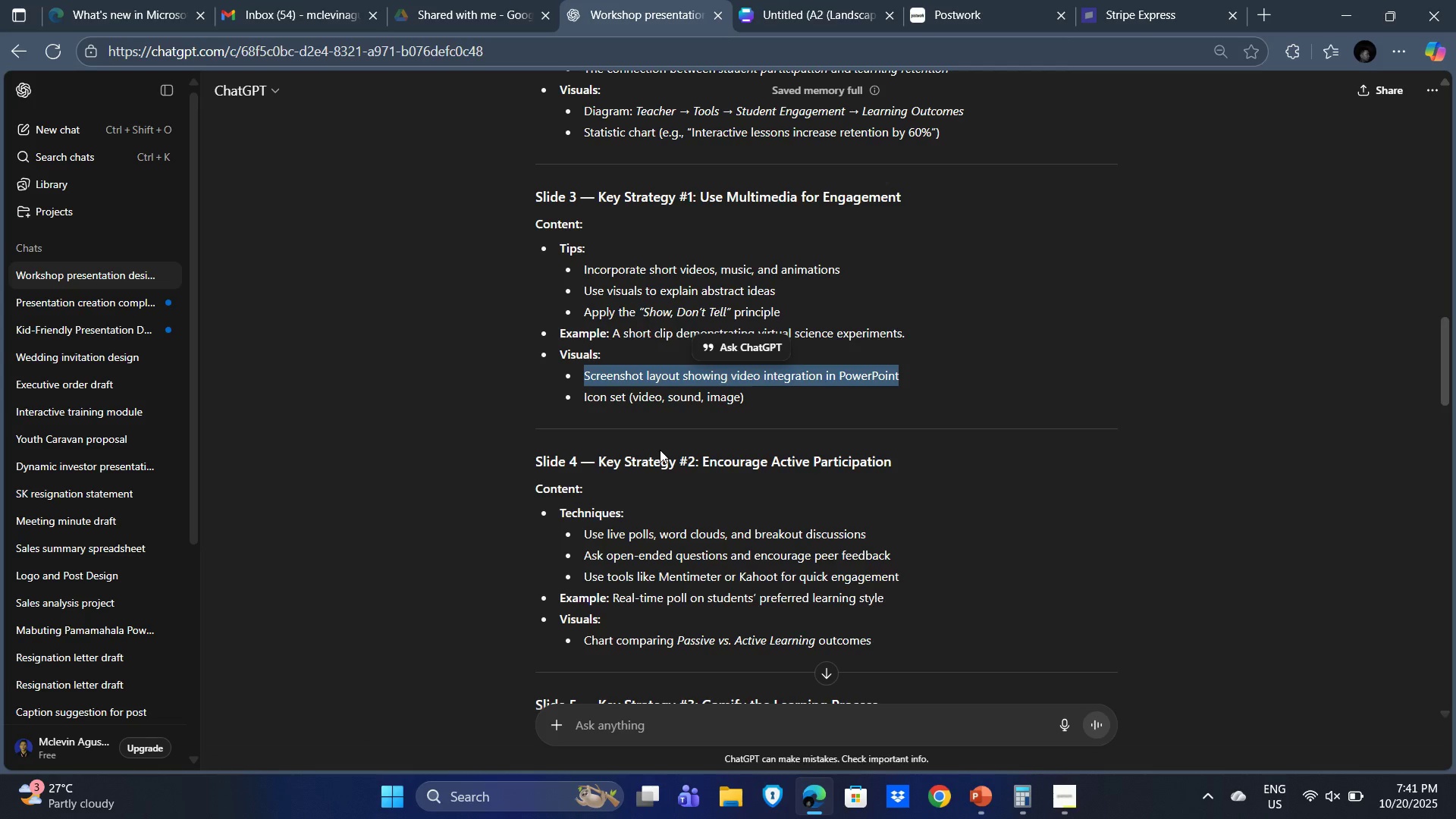 
key(Alt+Control+C)
 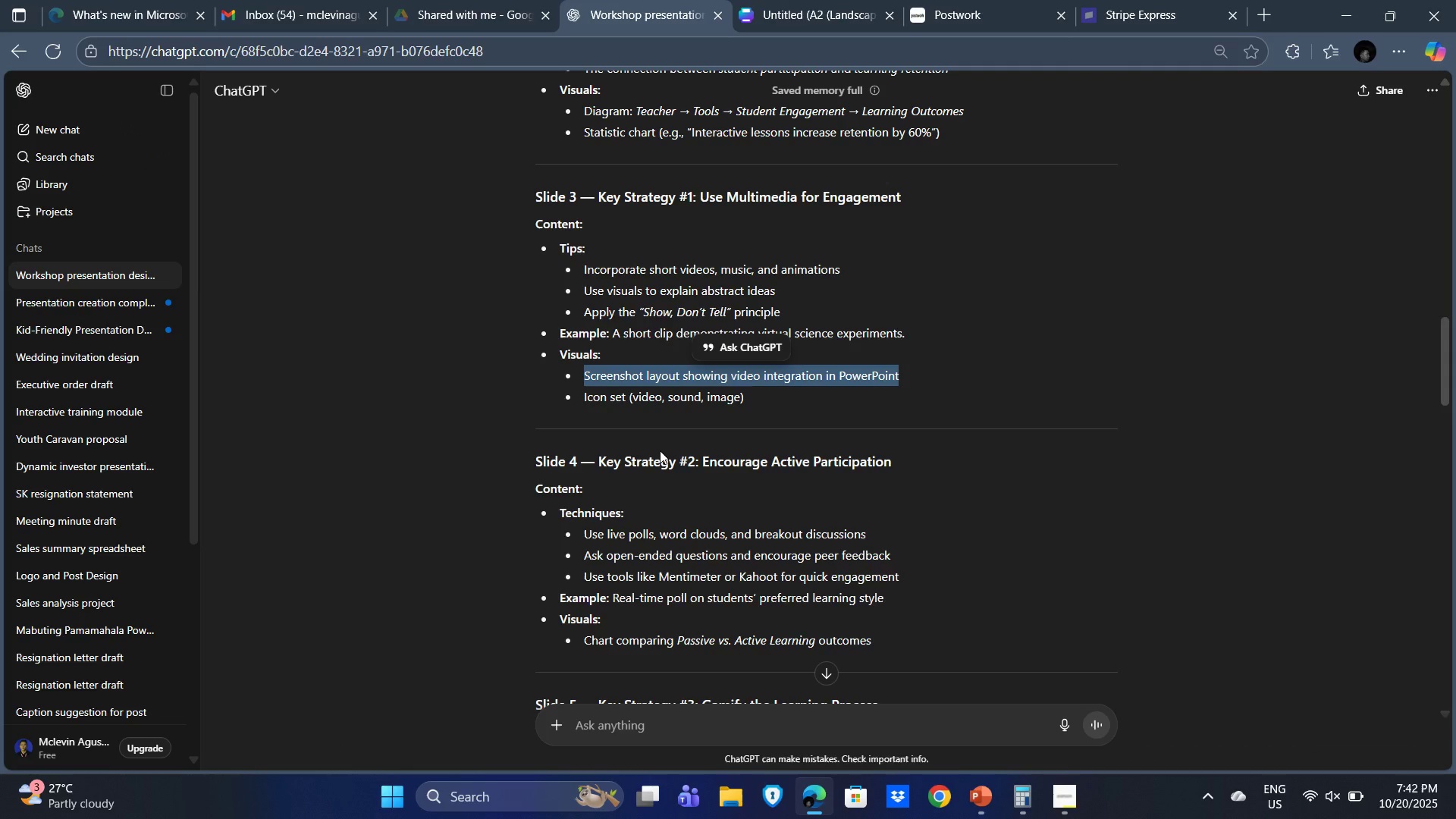 
key(Alt+Tab)
 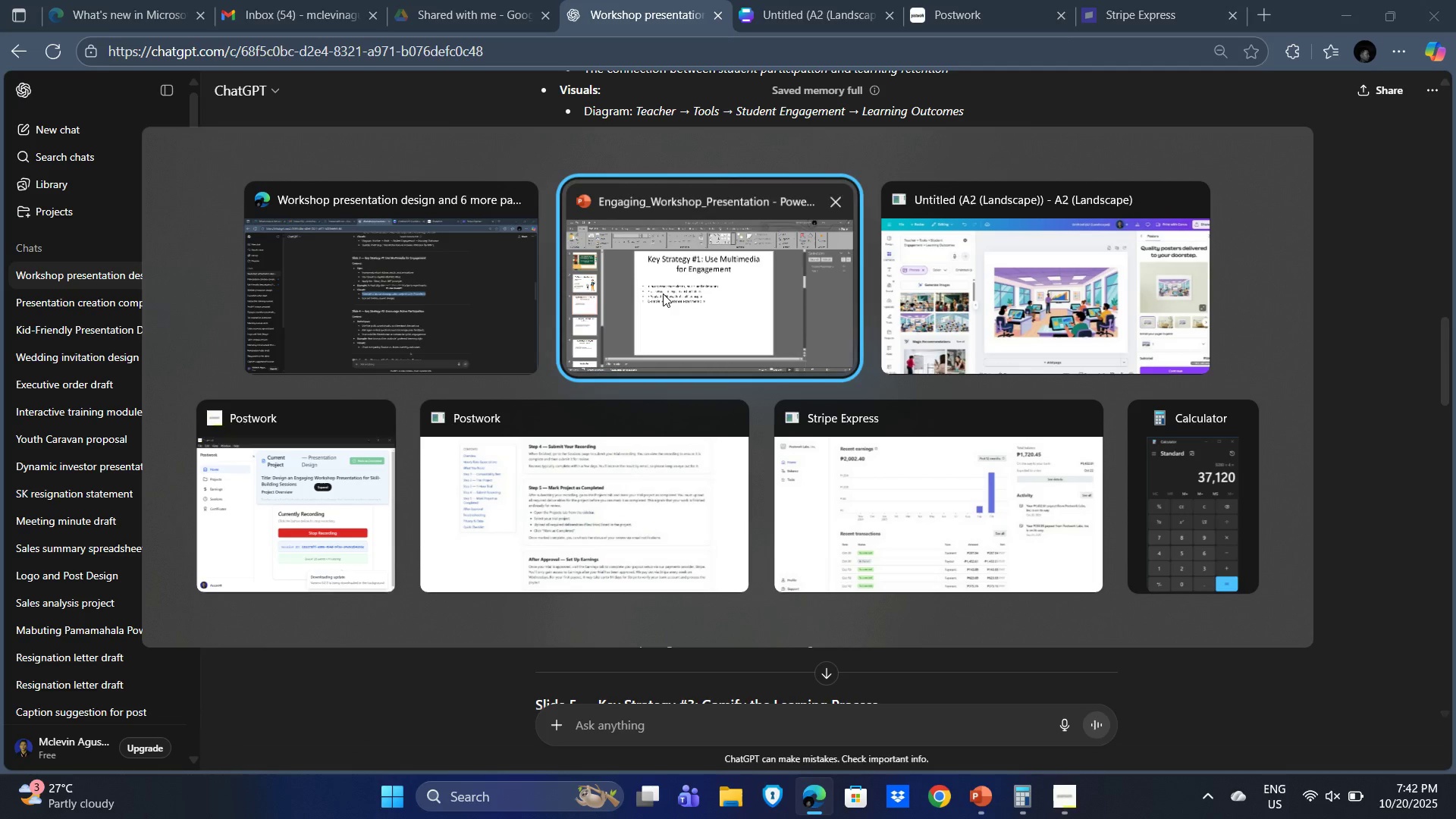 
left_click([663, 293])
 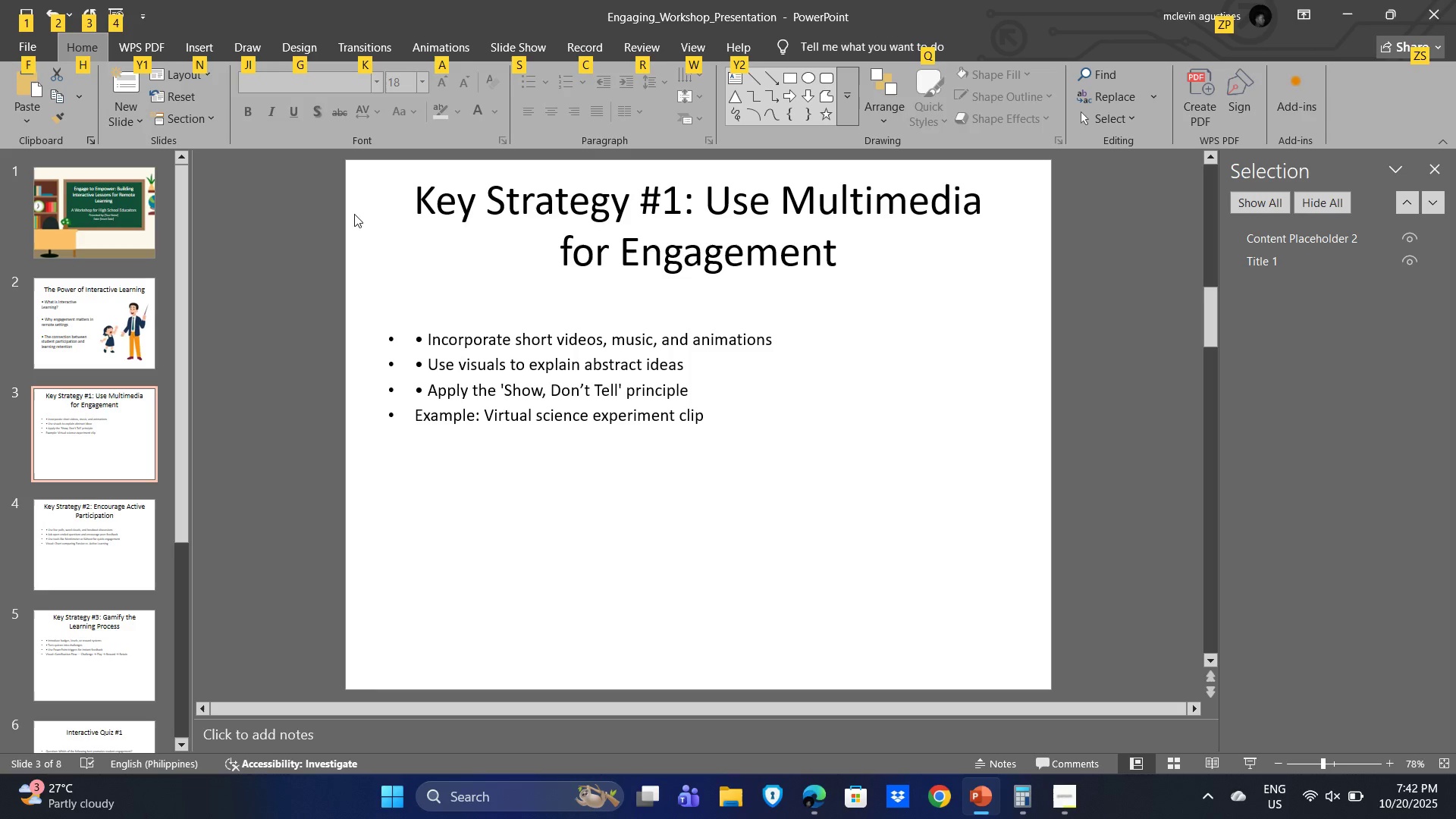 
key(Alt+Tab)
 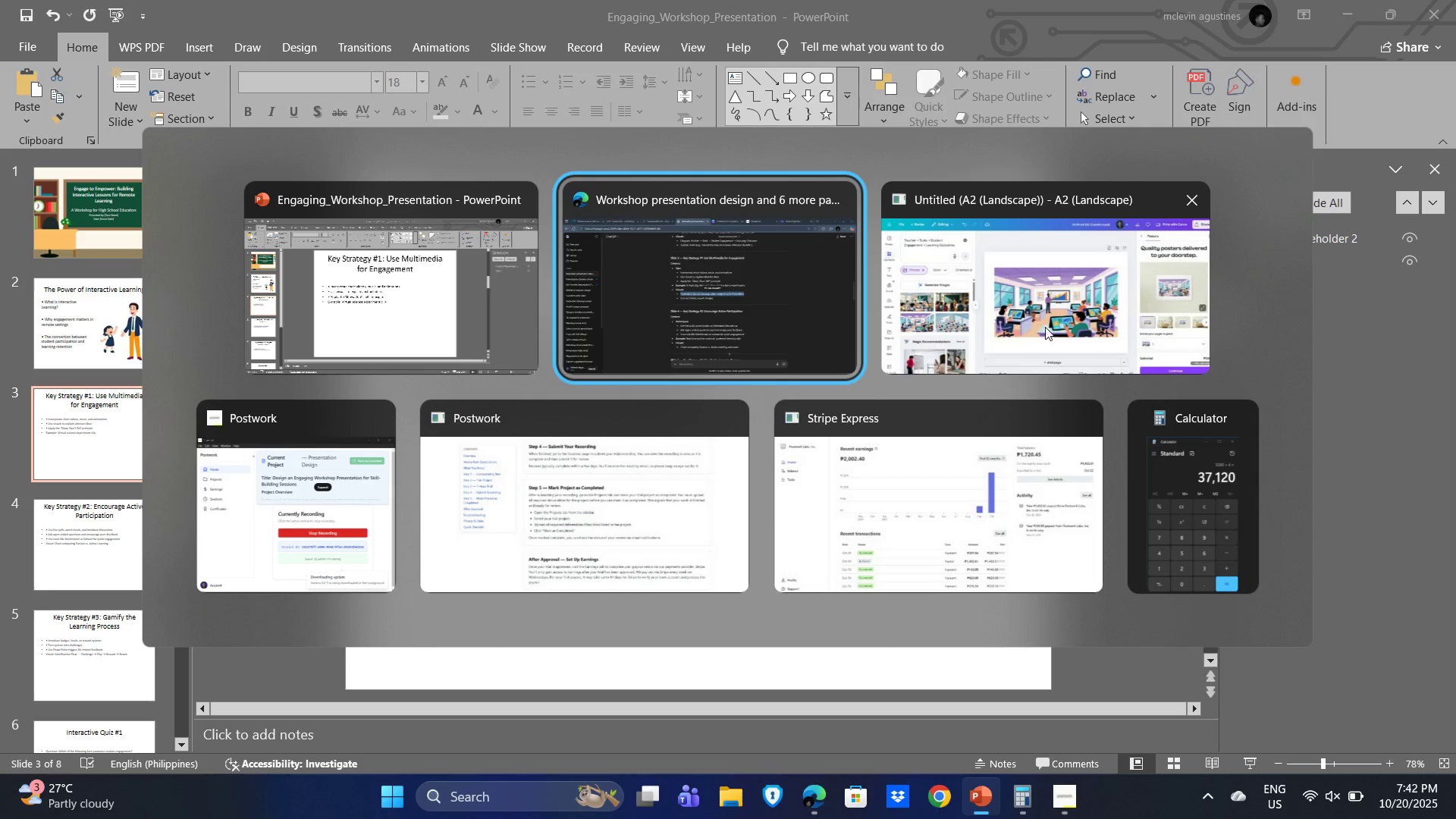 
left_click([1045, 327])
 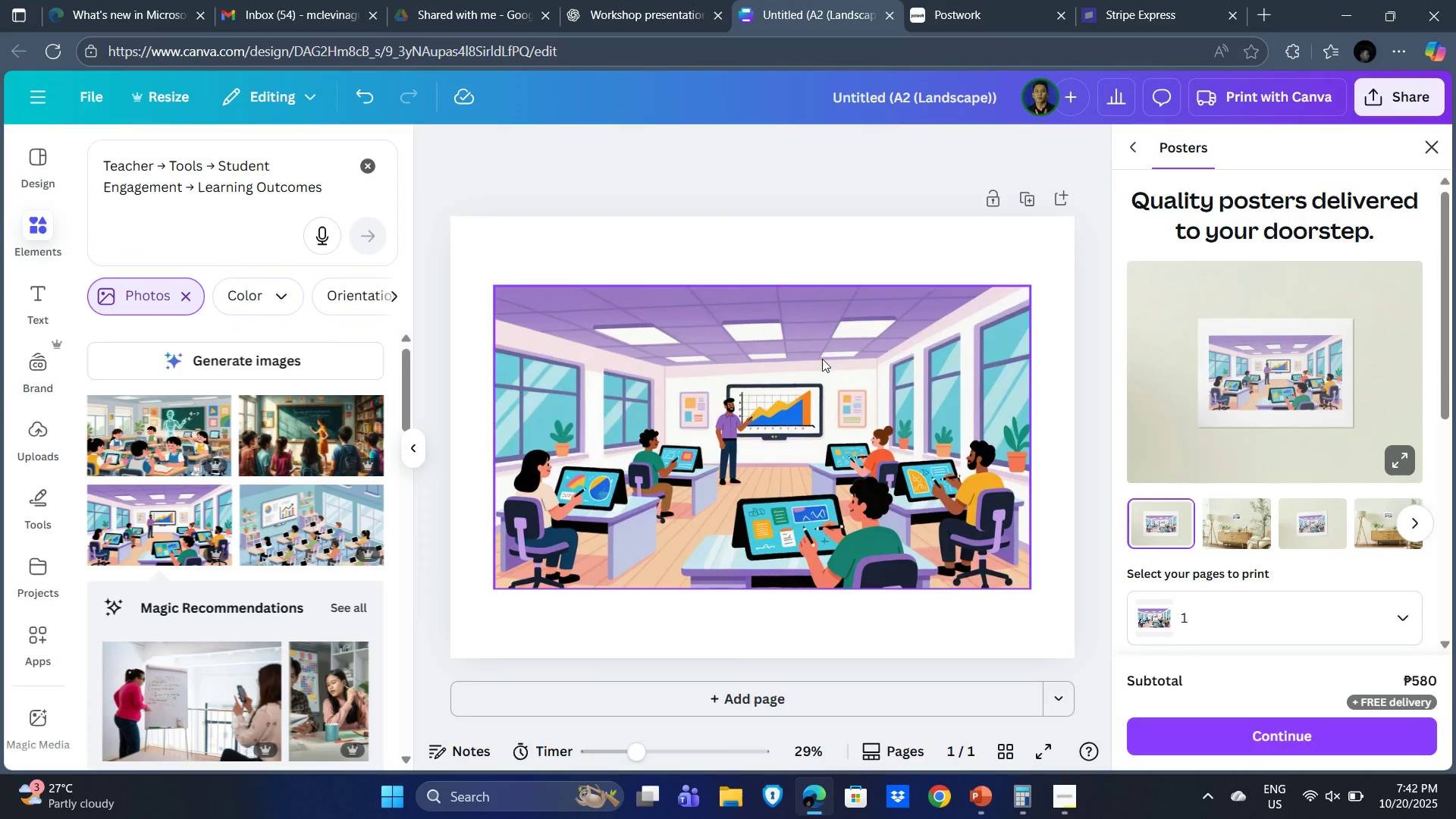 
left_click([822, 359])
 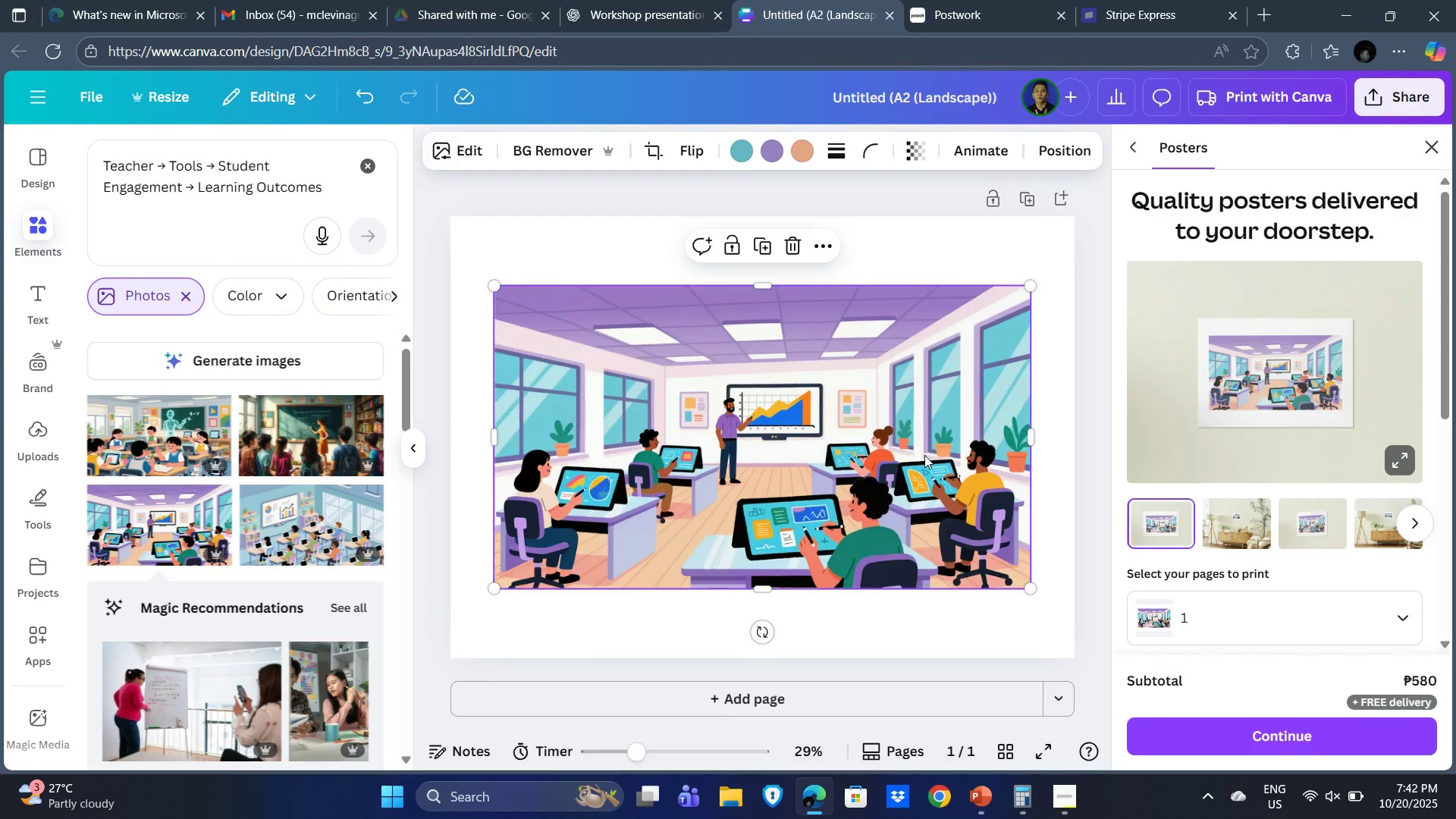 
key(Delete)
 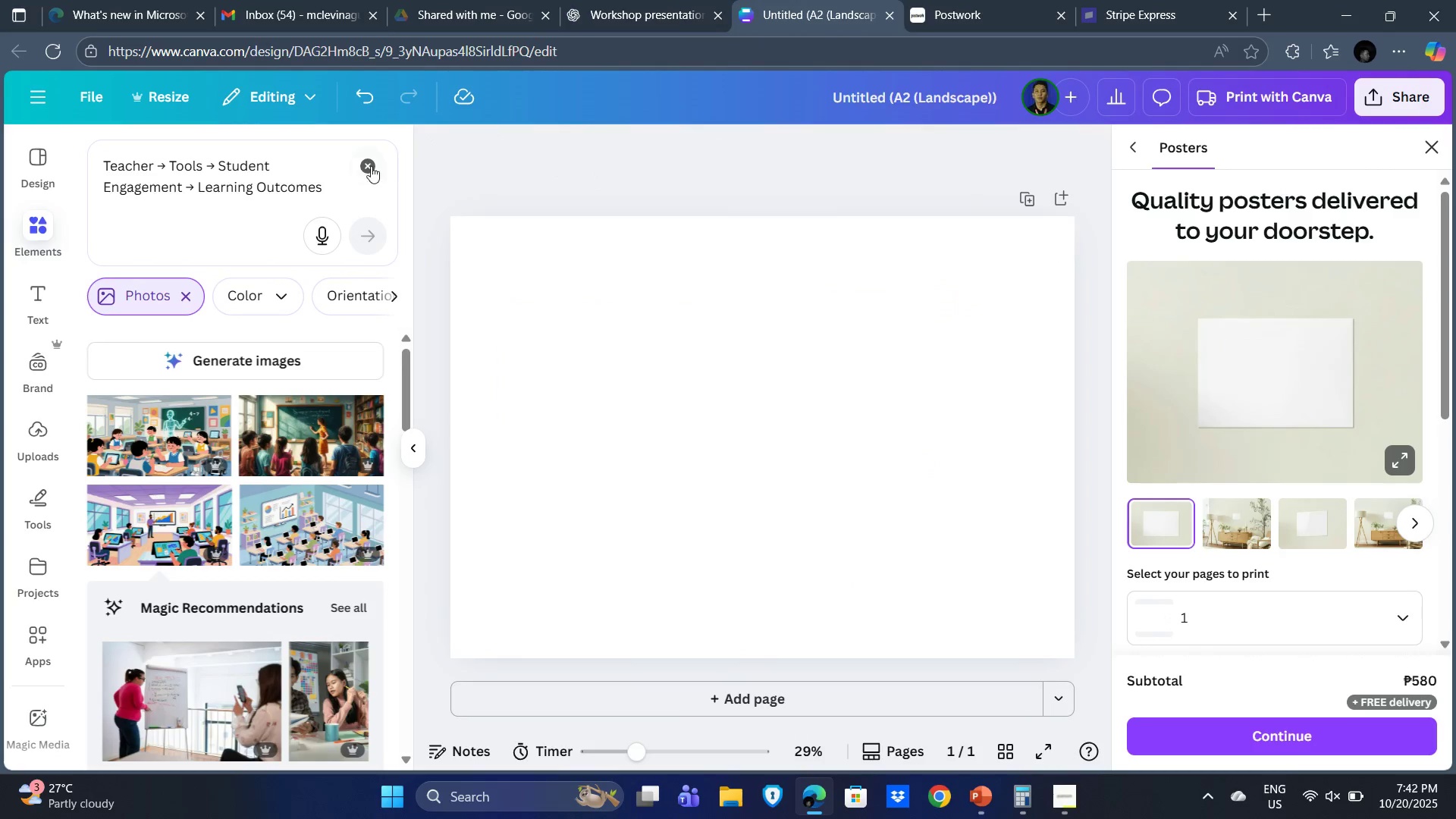 
left_click([364, 170])
 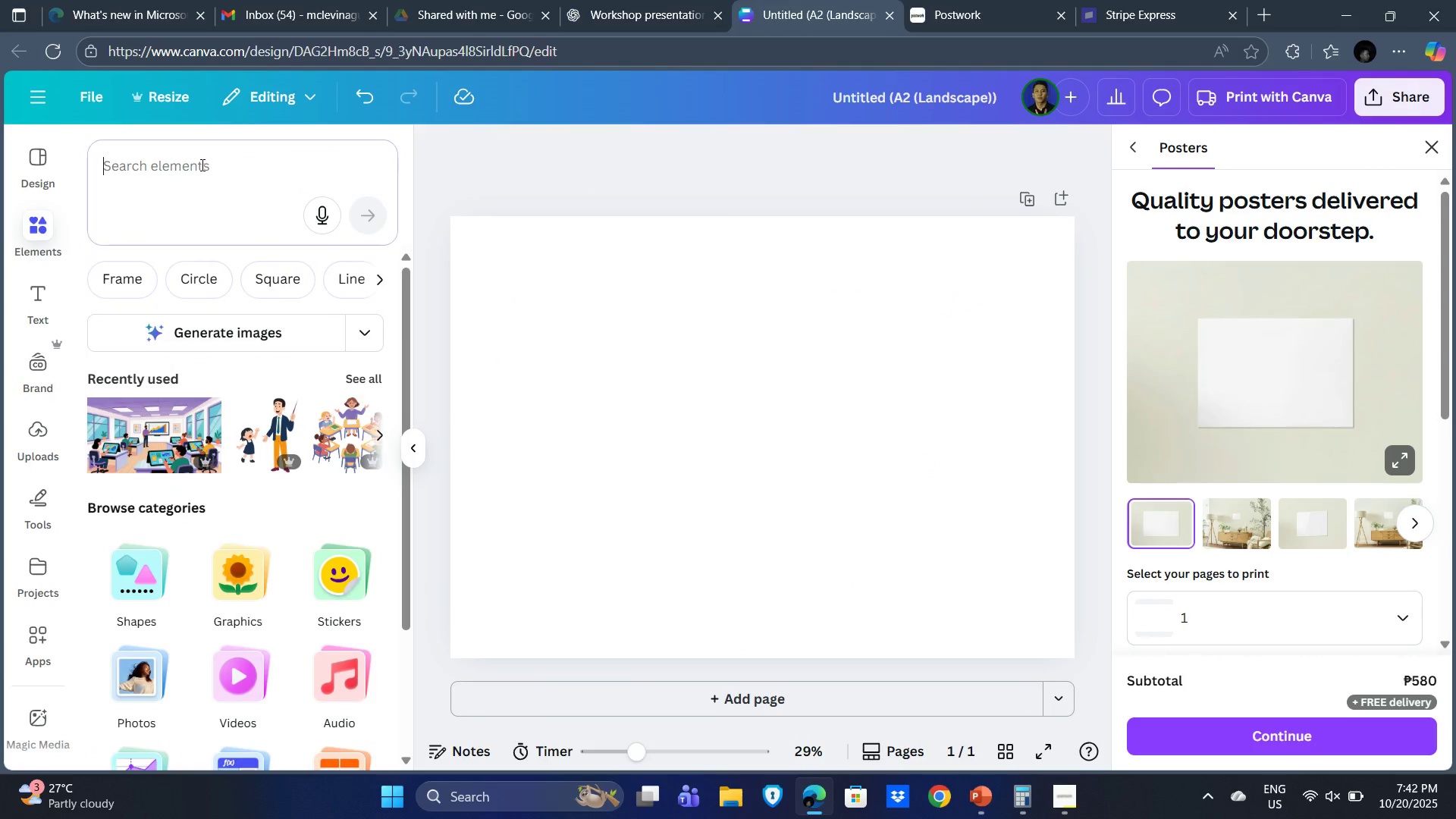 
double_click([201, 165])
 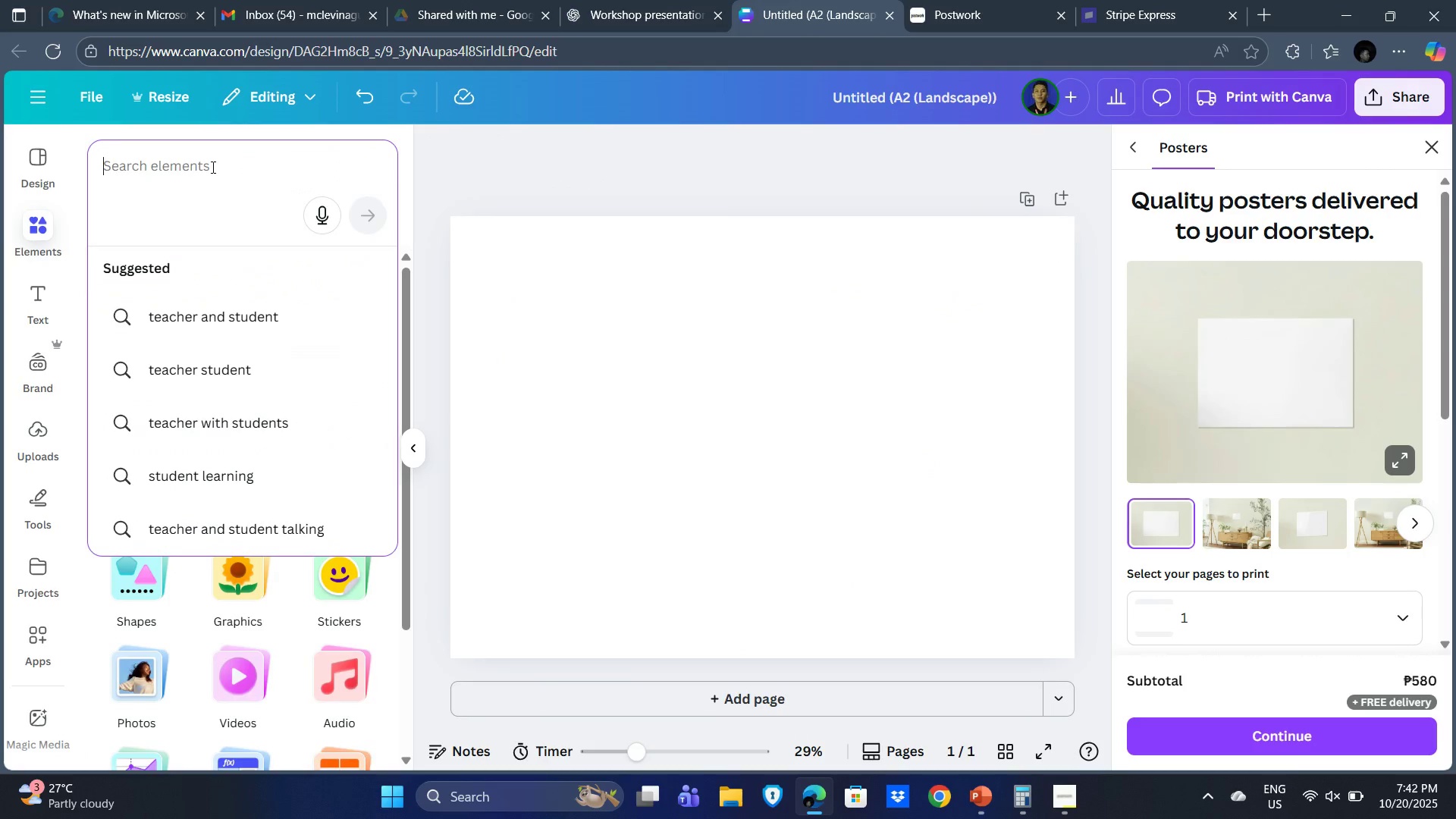 
key(Control+V)
 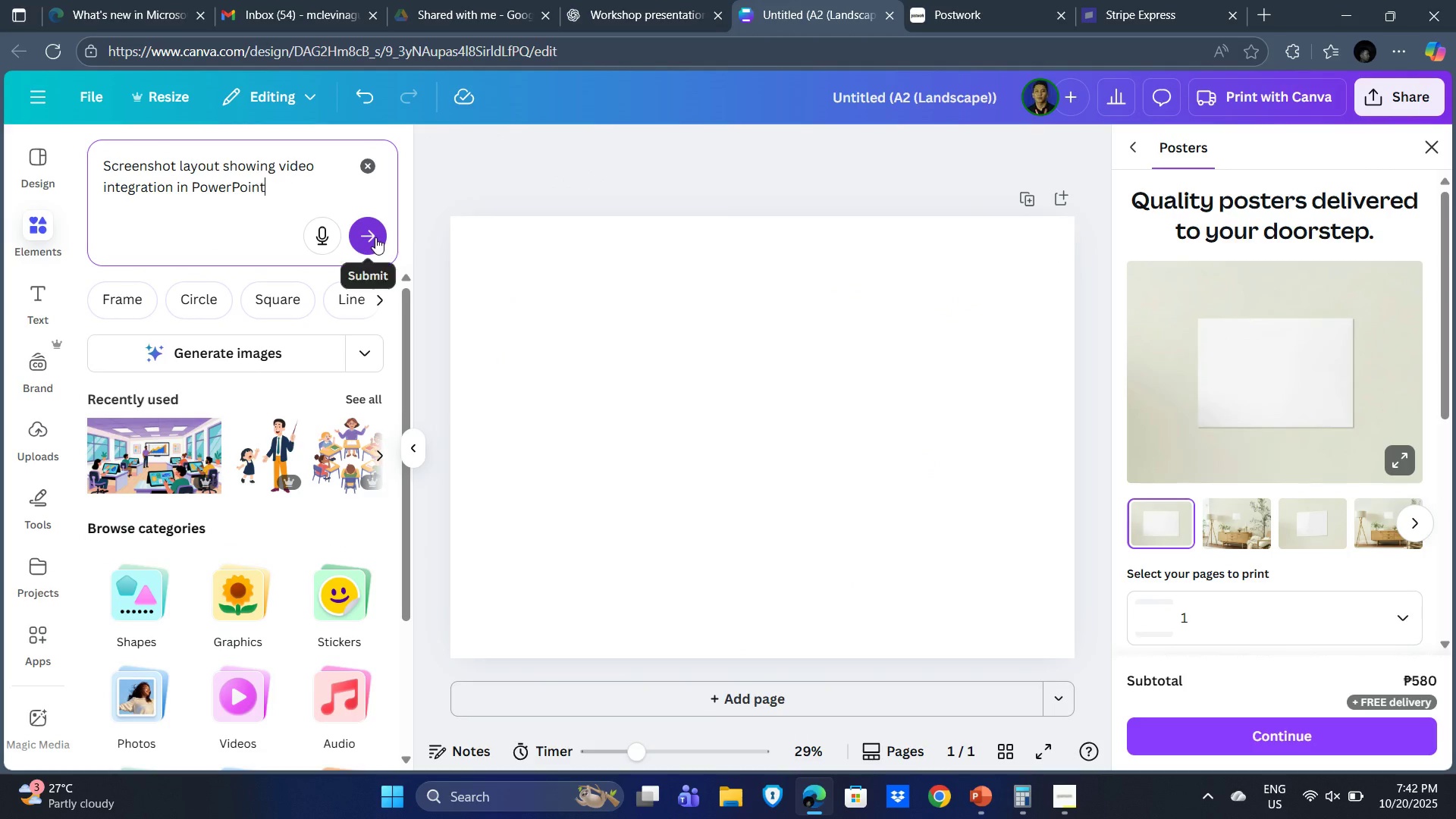 
left_click([375, 237])
 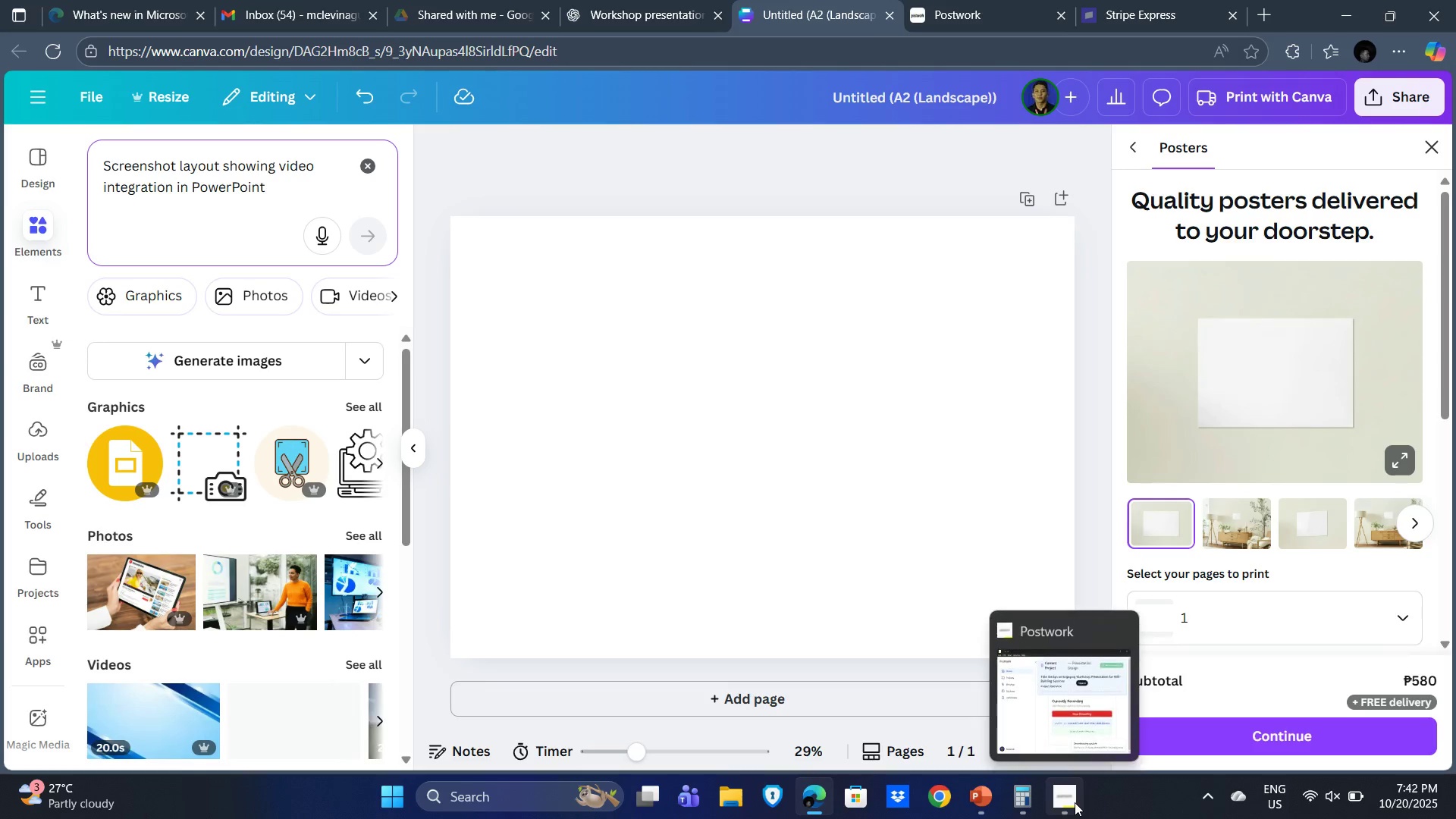 
left_click([1075, 802])
 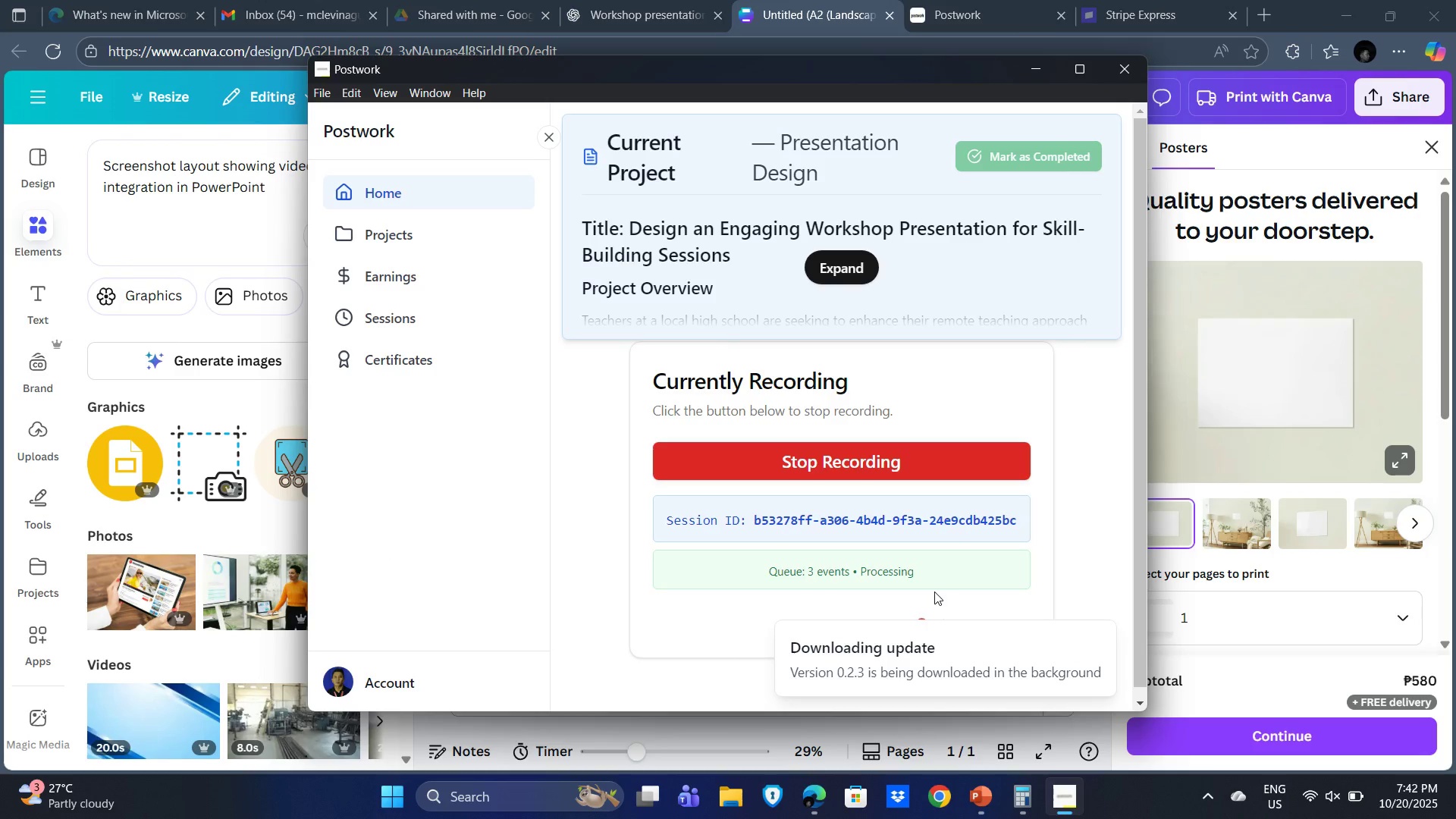 
scroll: coordinate [1017, 545], scroll_direction: down, amount: 5.0
 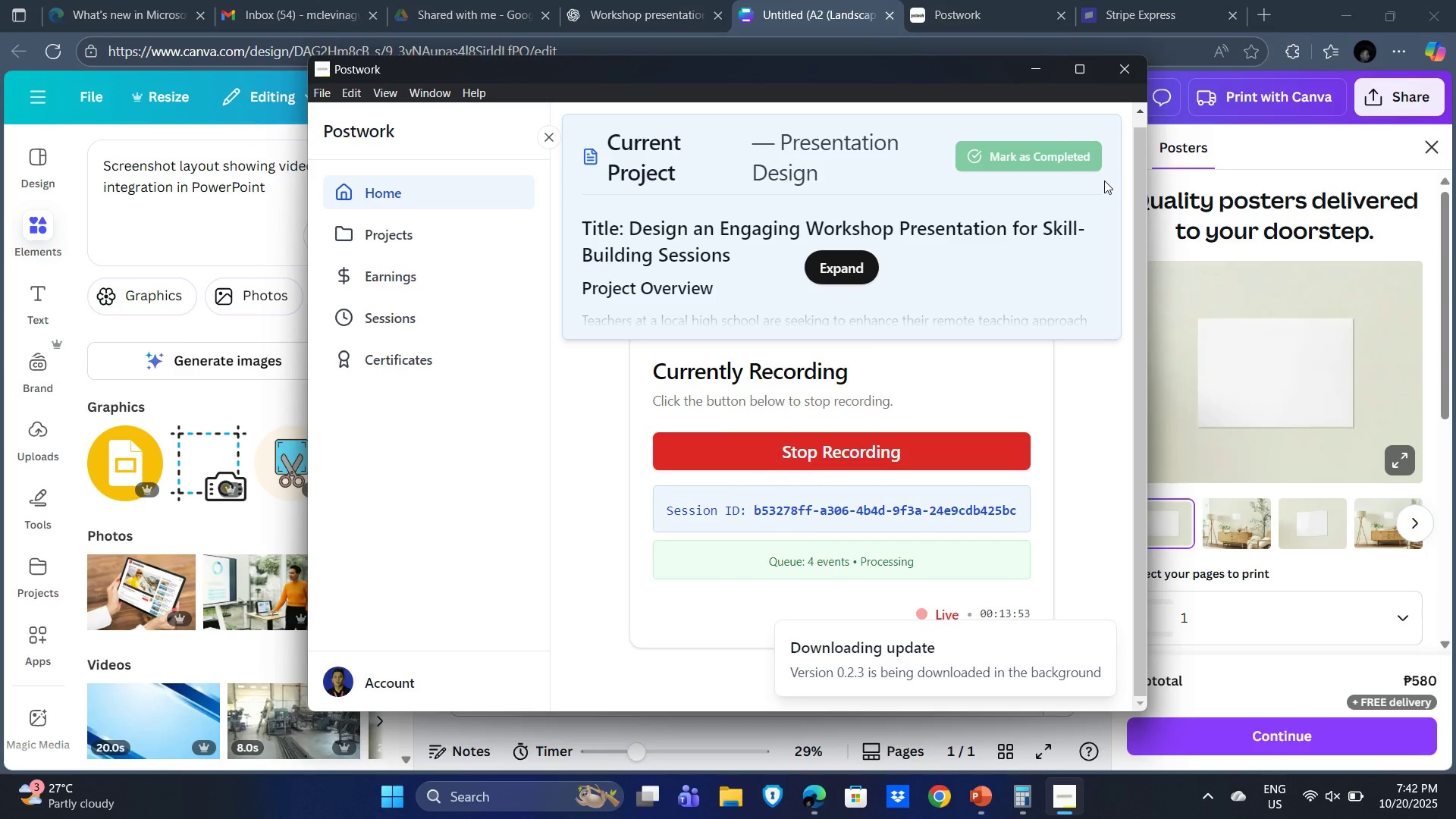 
key(Alt+Tab)
 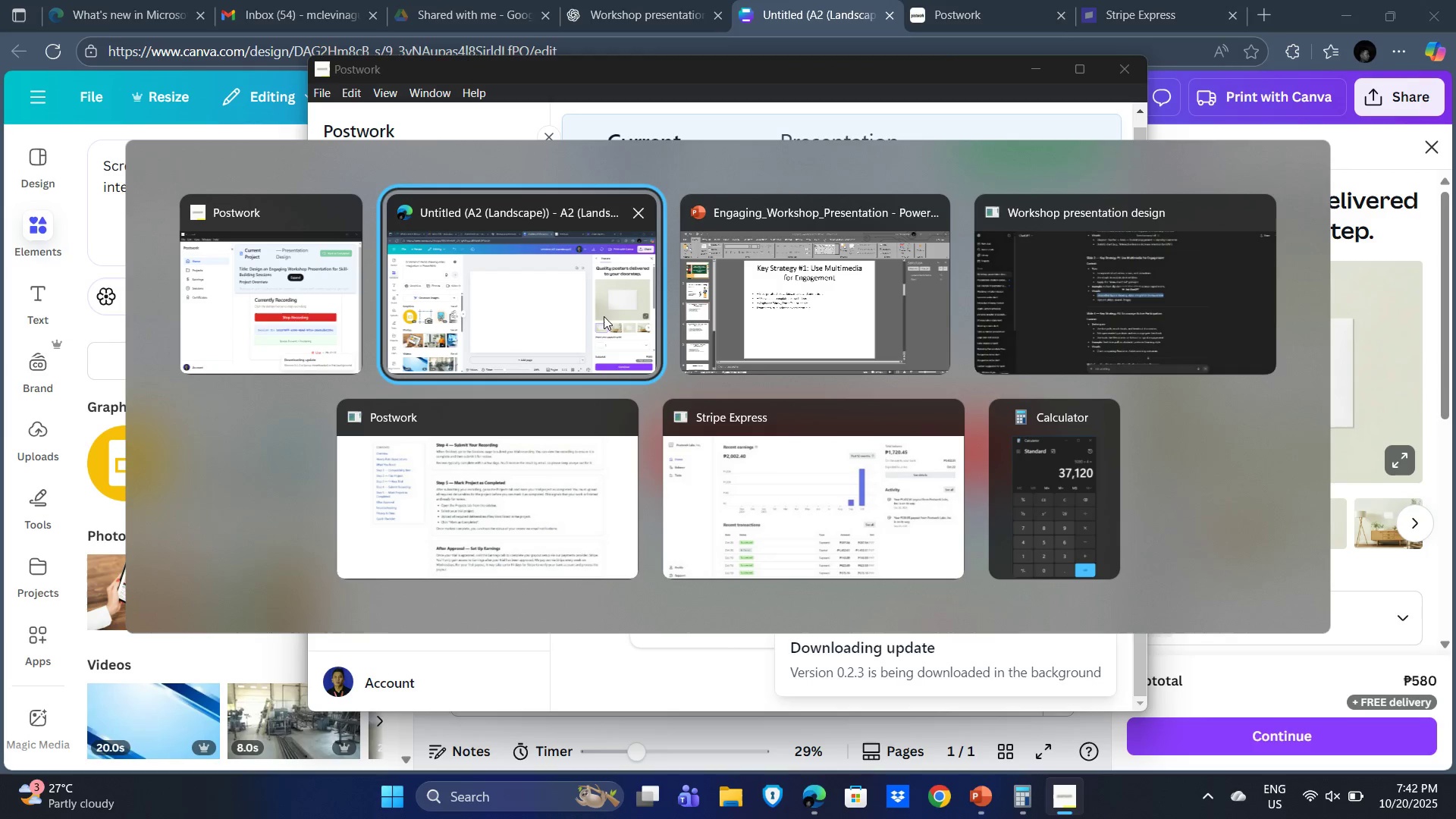 
left_click([517, 327])
 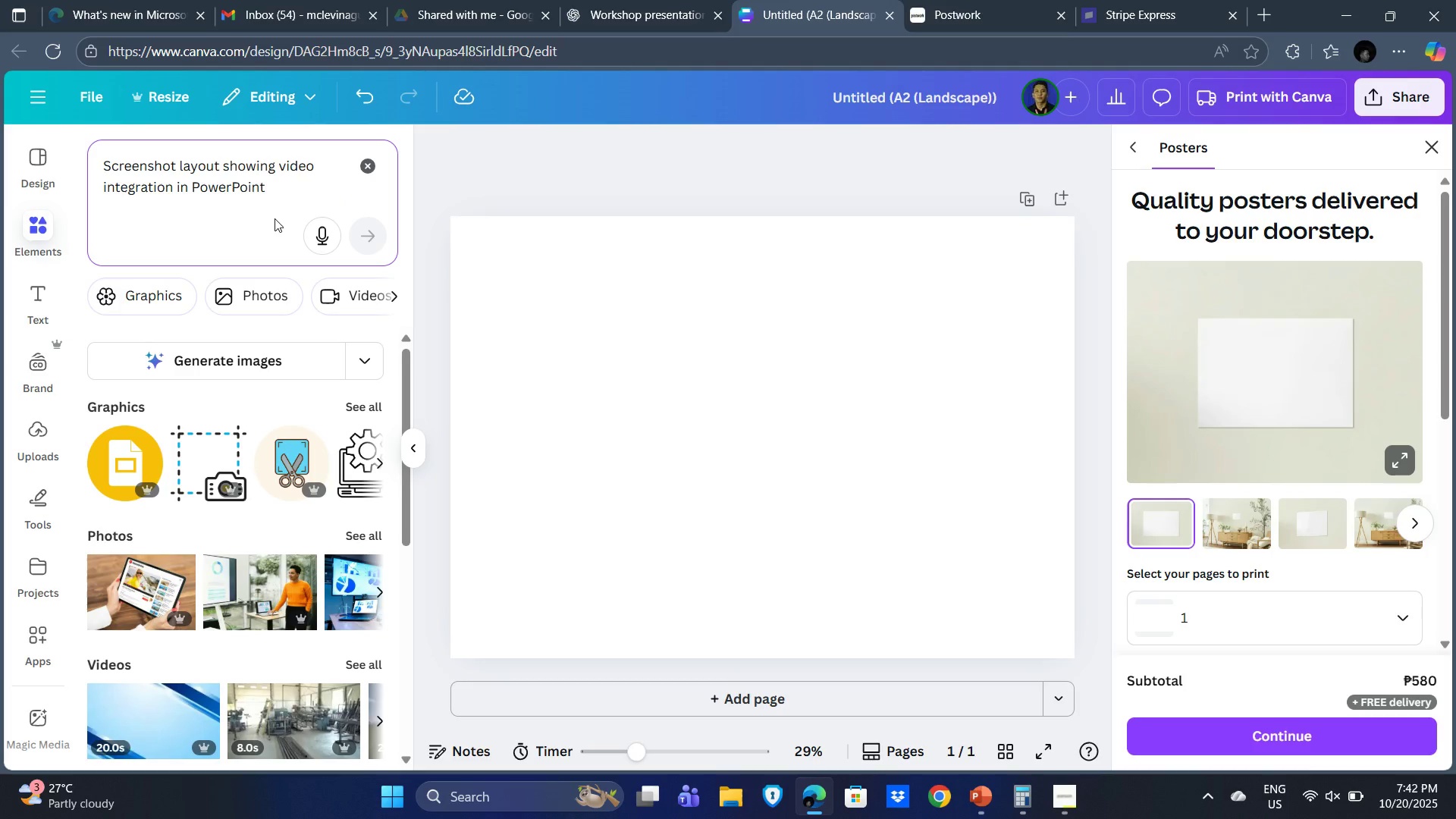 
left_click([300, 193])
 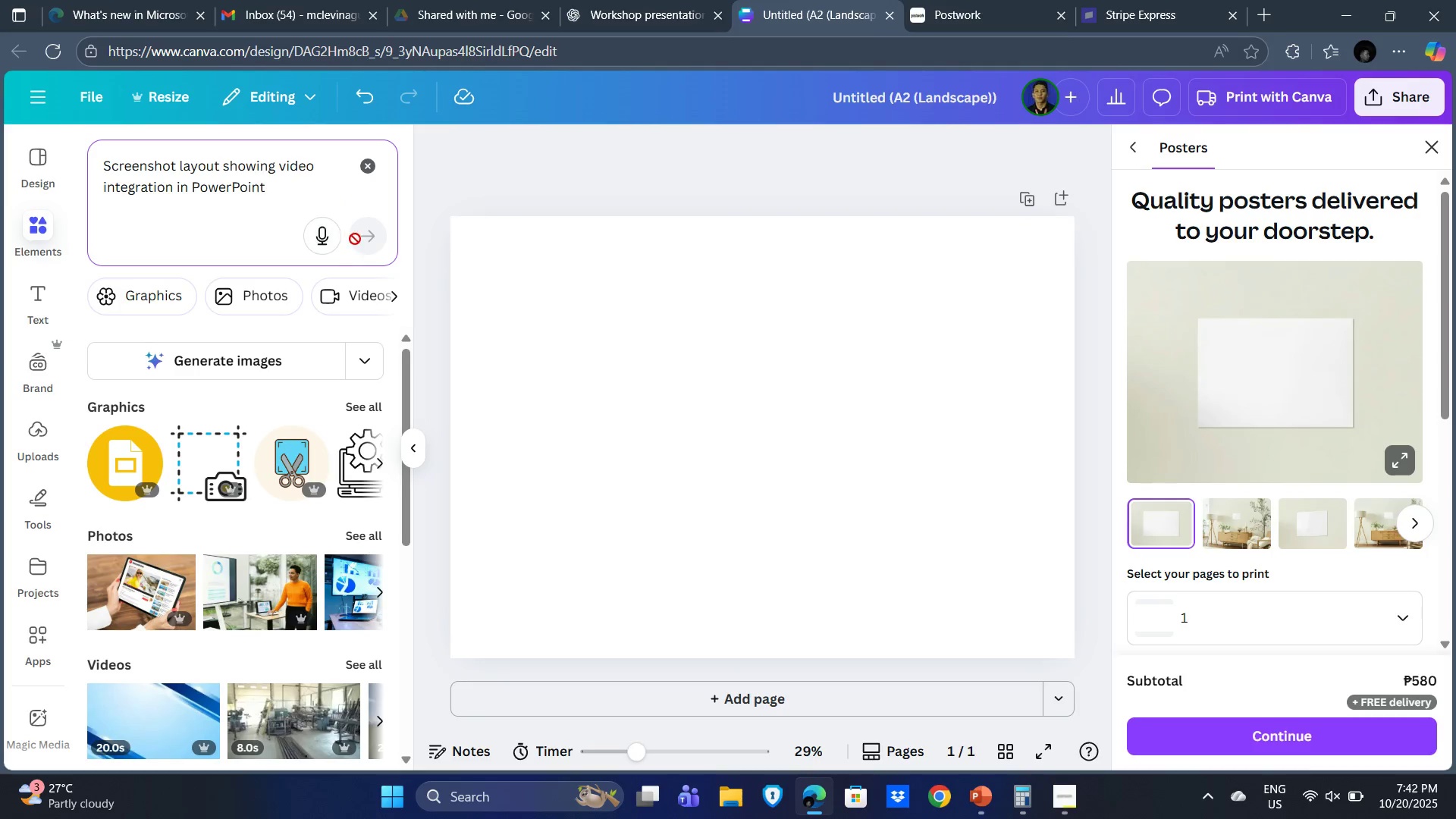 
key(Alt+AltLeft)
 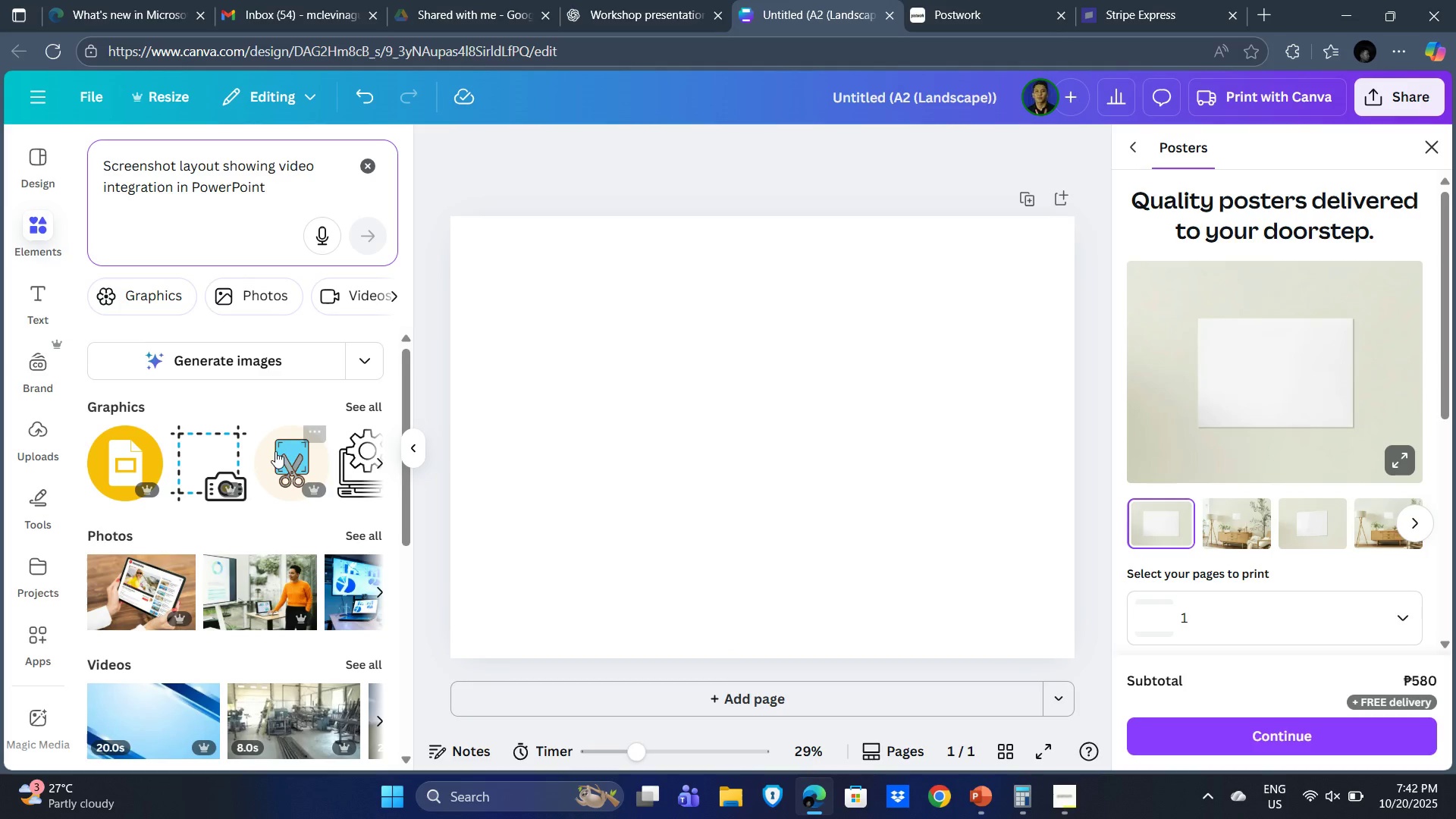 
scroll: coordinate [230, 609], scroll_direction: down, amount: 5.0
 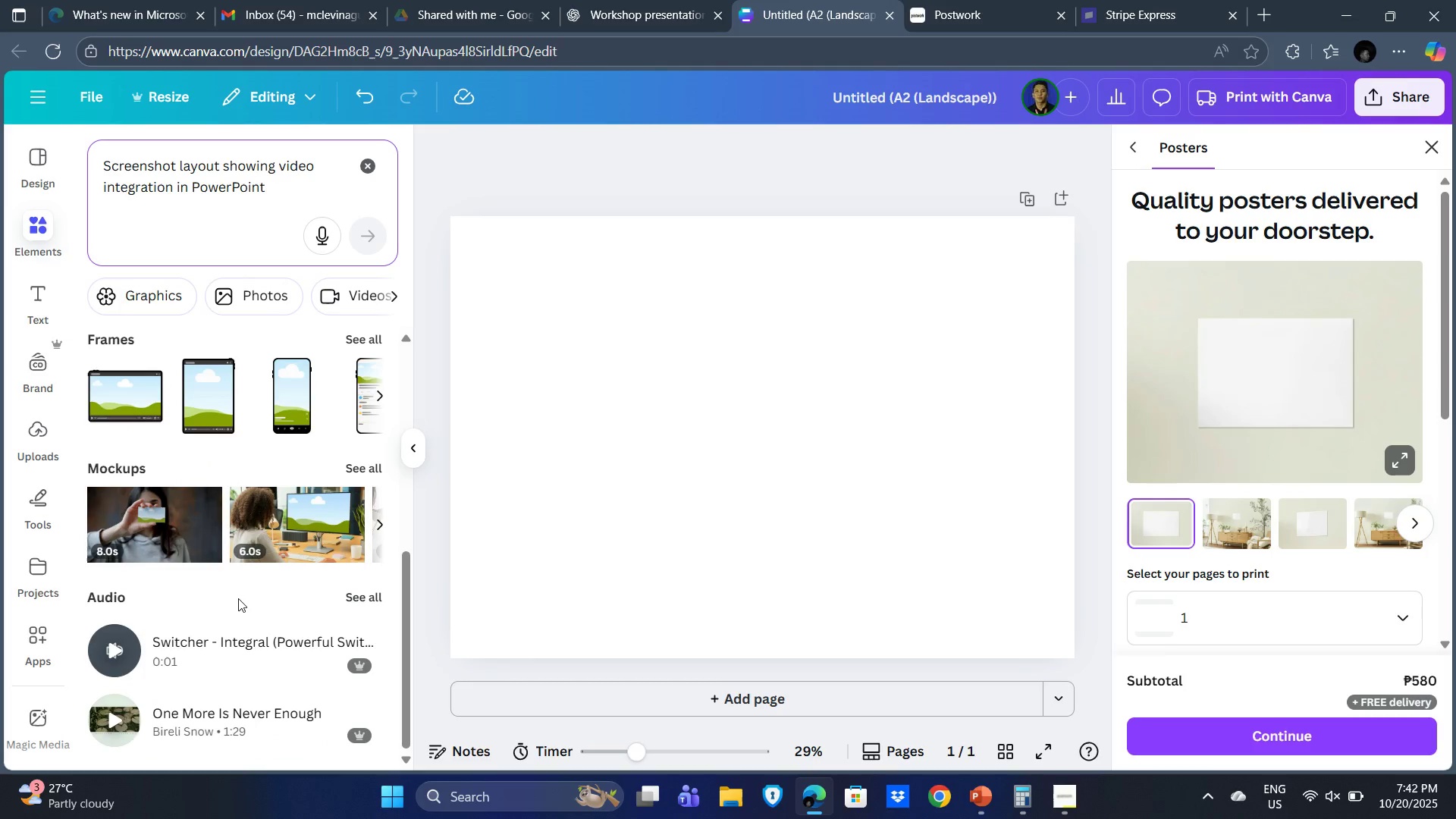 
scroll: coordinate [242, 596], scroll_direction: up, amount: 8.0
 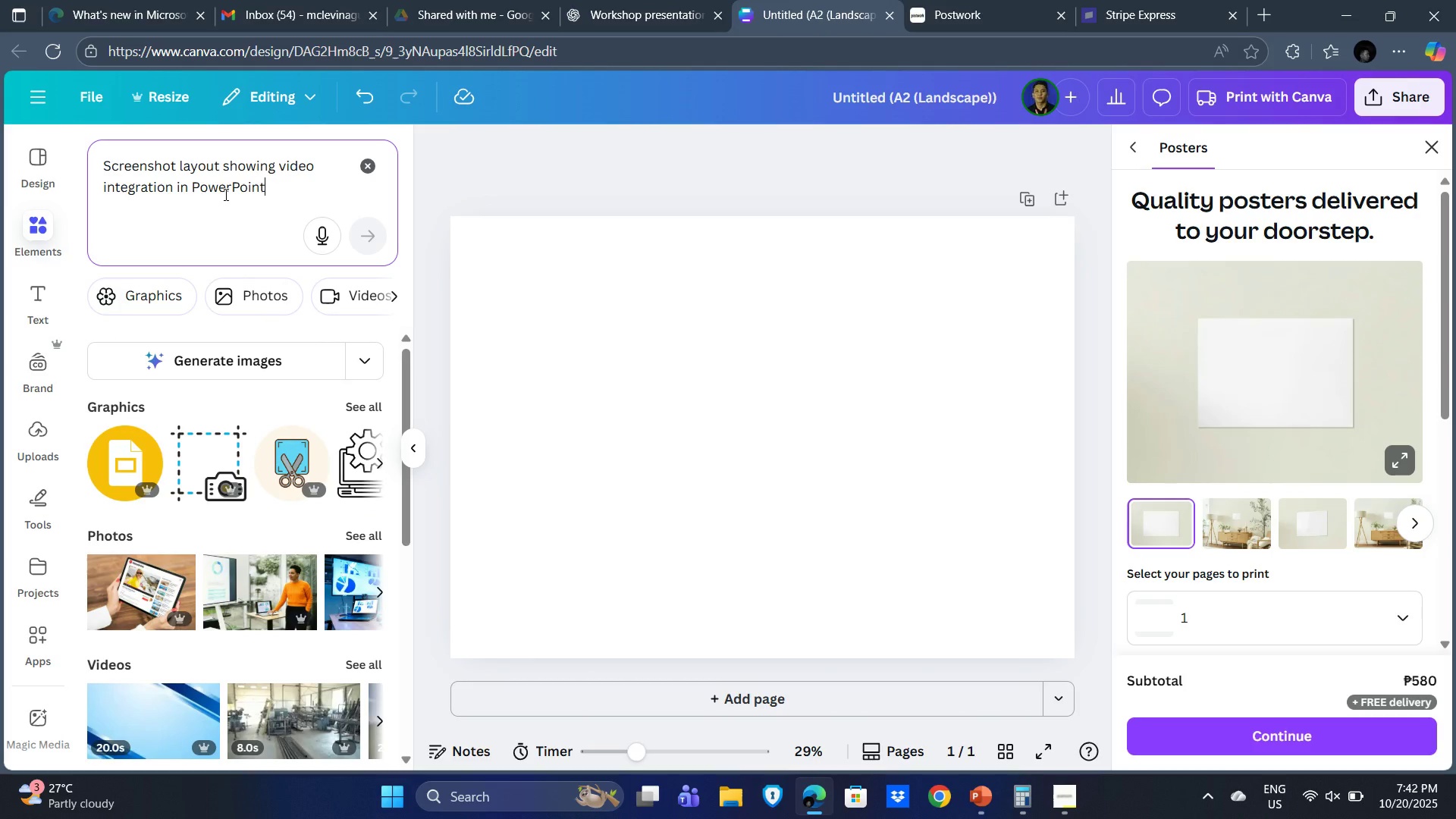 
wait(7.06)
 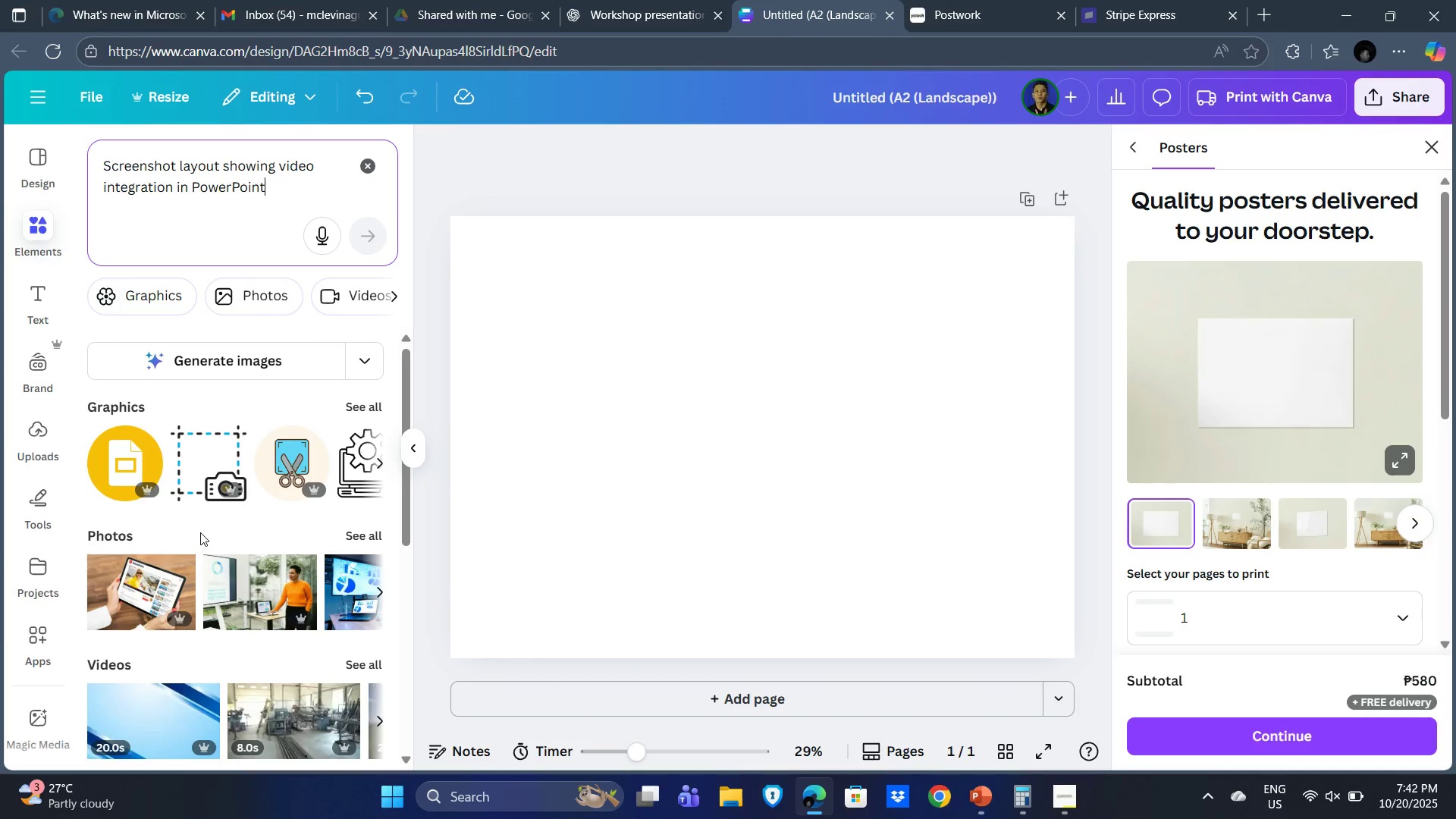 
scroll: coordinate [221, 423], scroll_direction: down, amount: 4.0
 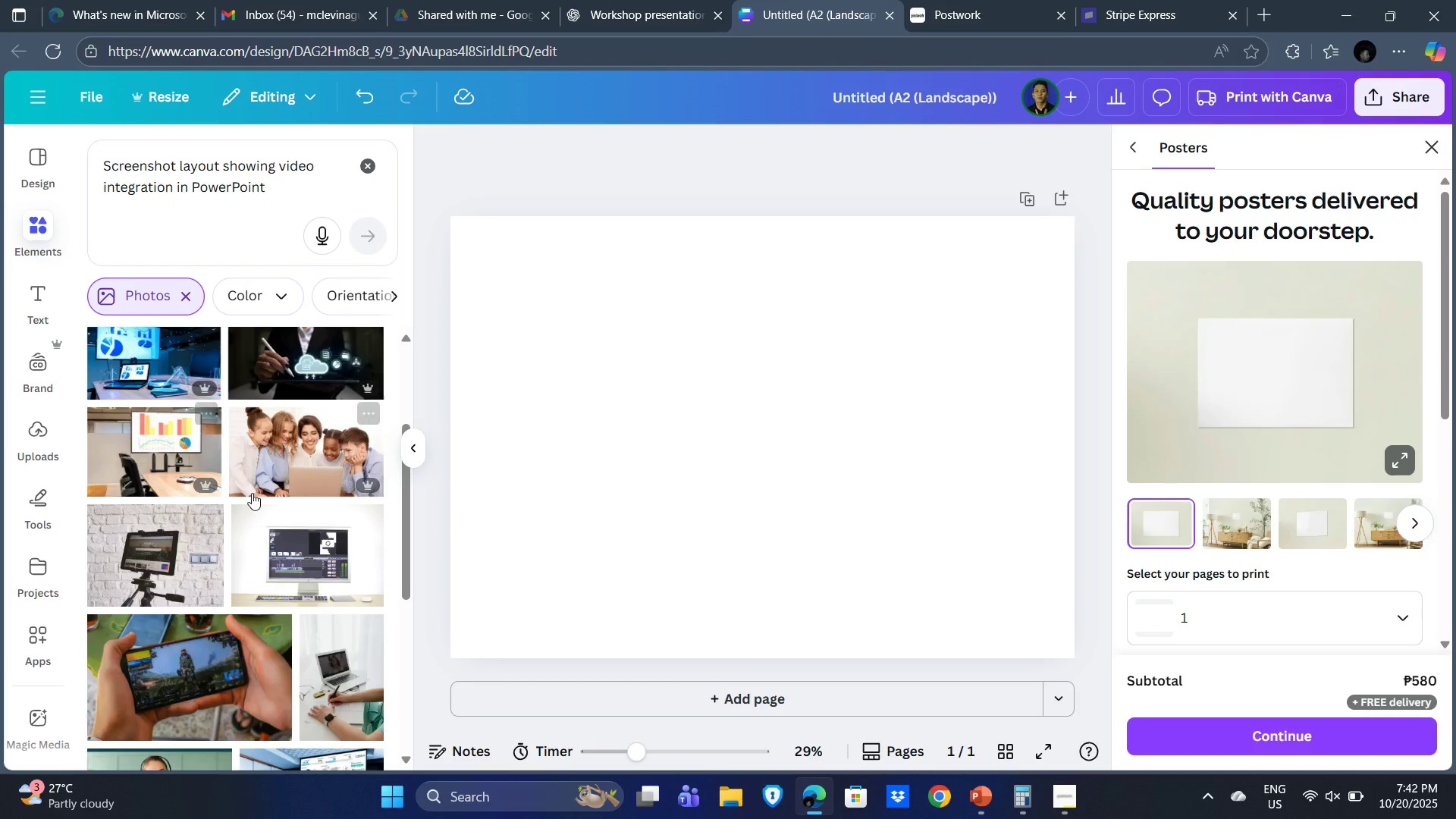 
scroll: coordinate [236, 497], scroll_direction: up, amount: 3.0
 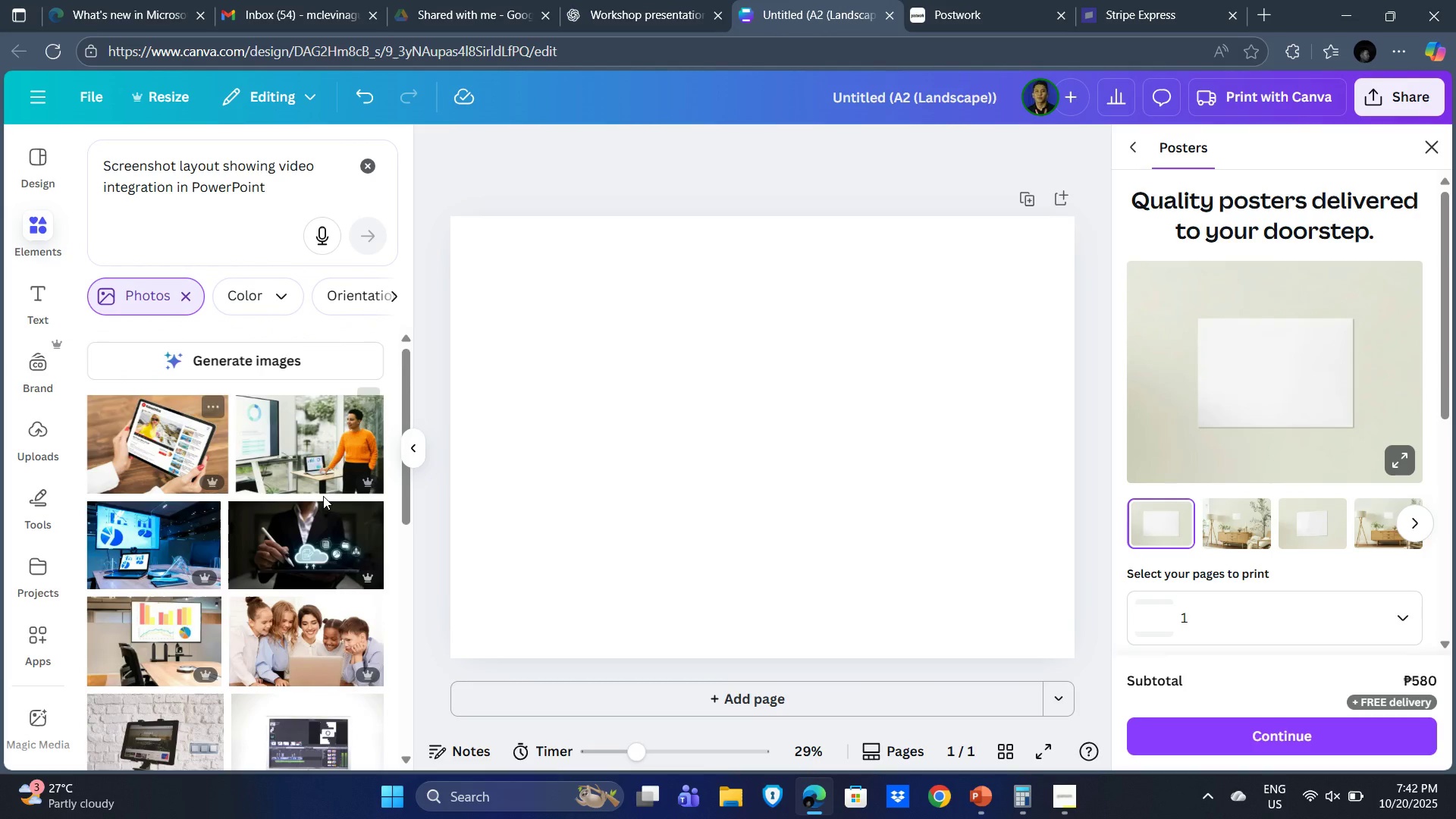 
scroll: coordinate [322, 499], scroll_direction: down, amount: 9.0
 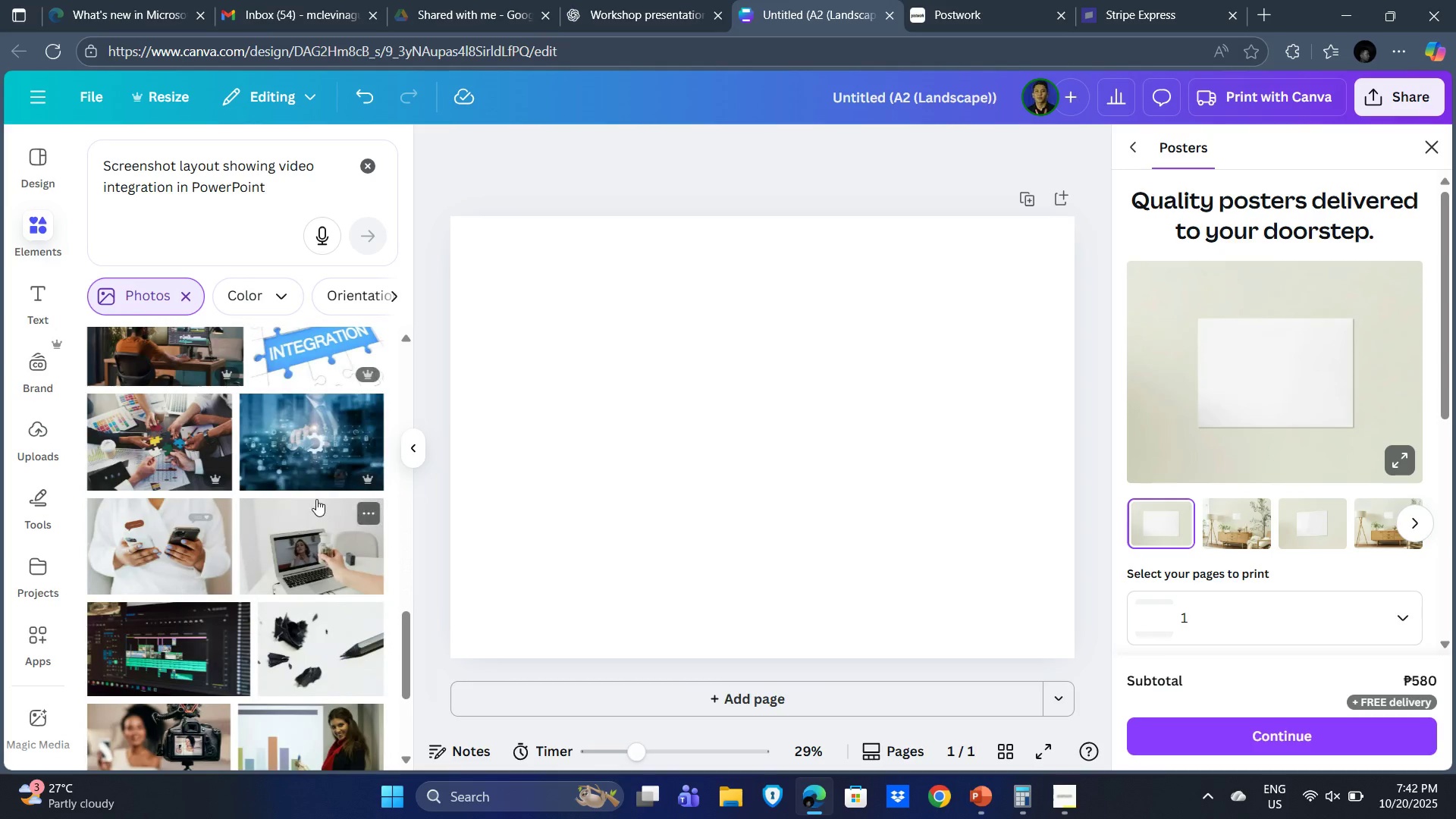 
scroll: coordinate [314, 498], scroll_direction: down, amount: 3.0
 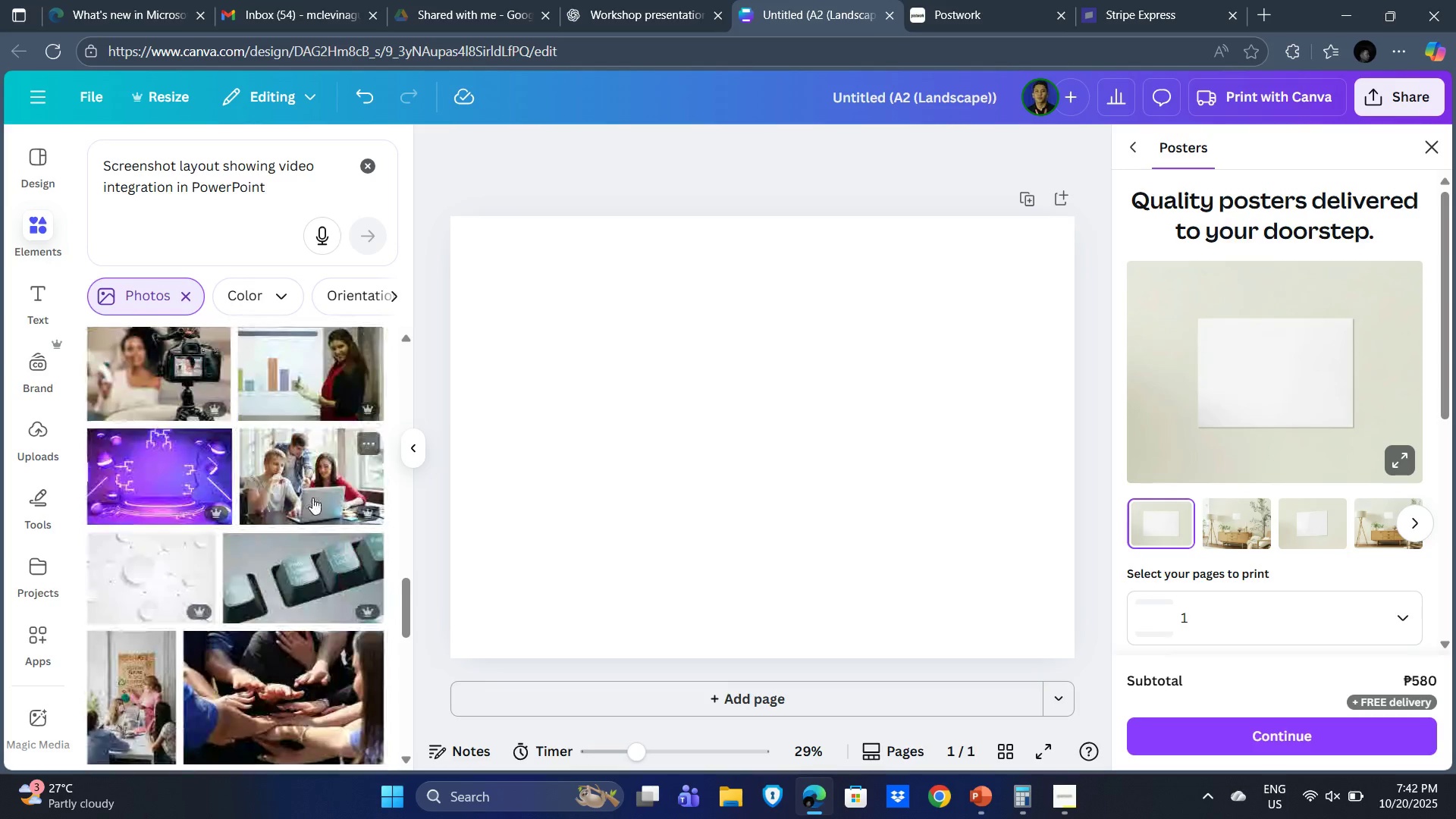 
scroll: coordinate [312, 497], scroll_direction: up, amount: 1.0
 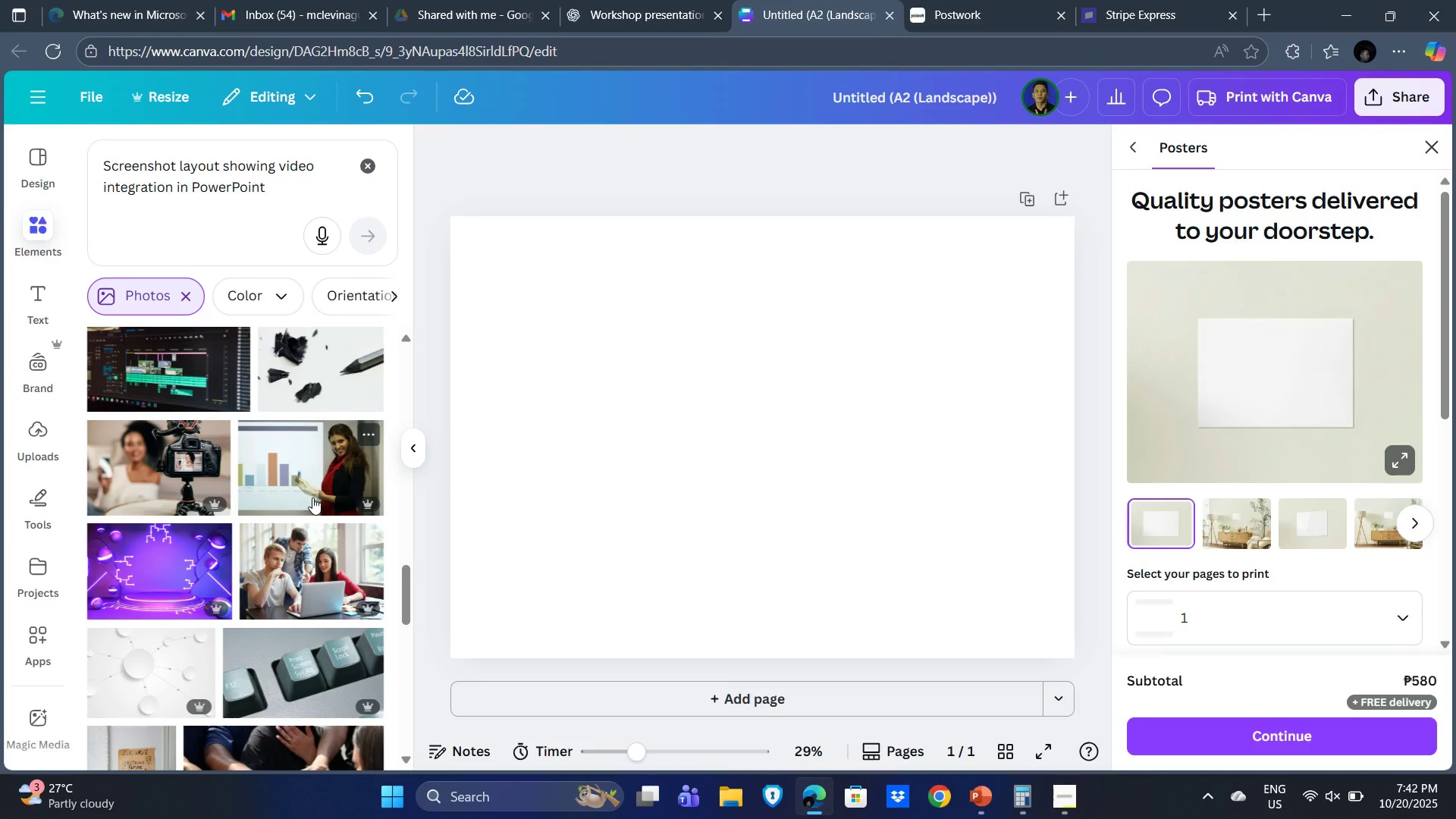 
scroll: coordinate [297, 513], scroll_direction: down, amount: 11.0
 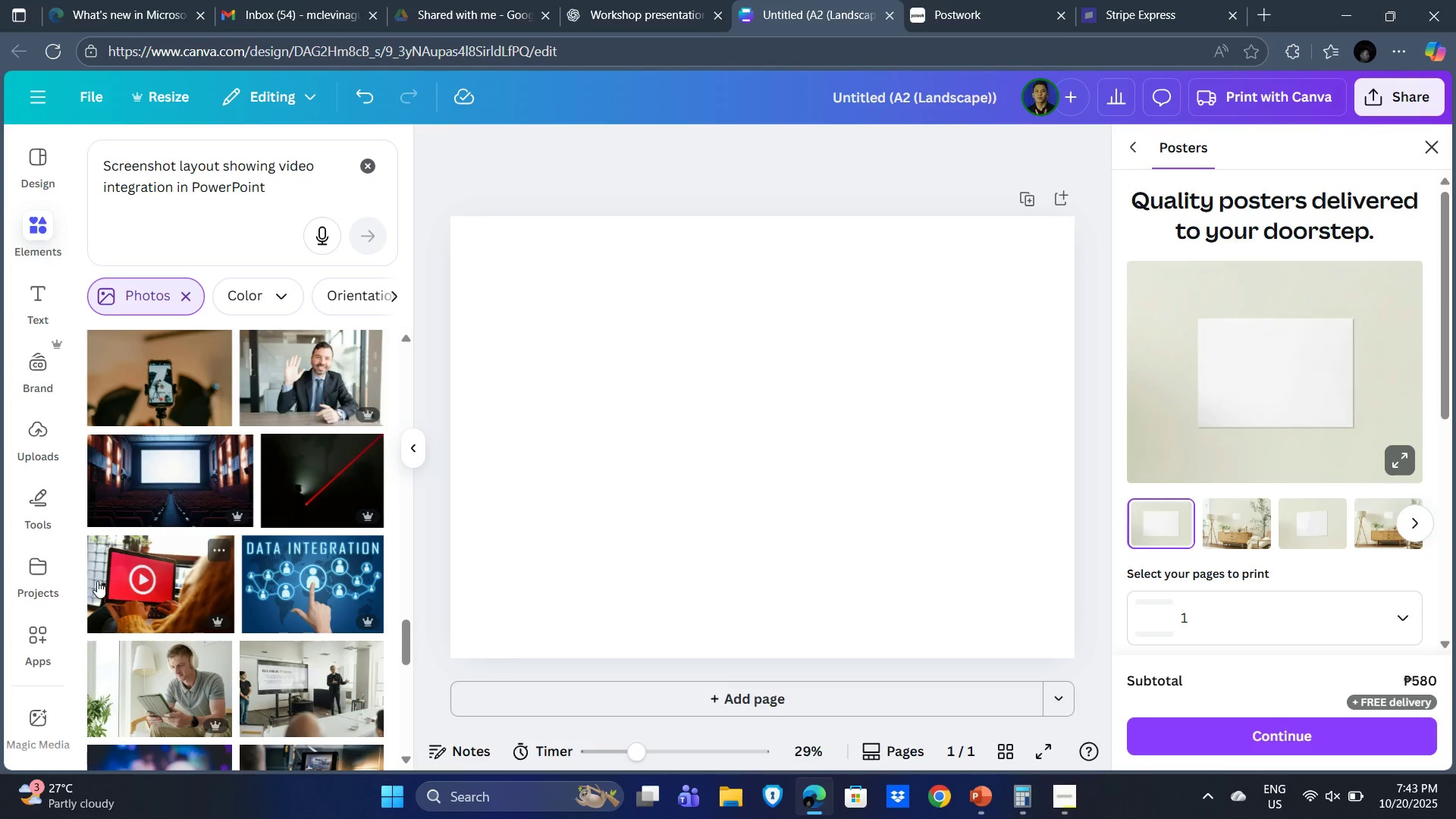 
scroll: coordinate [287, 639], scroll_direction: down, amount: 4.0
 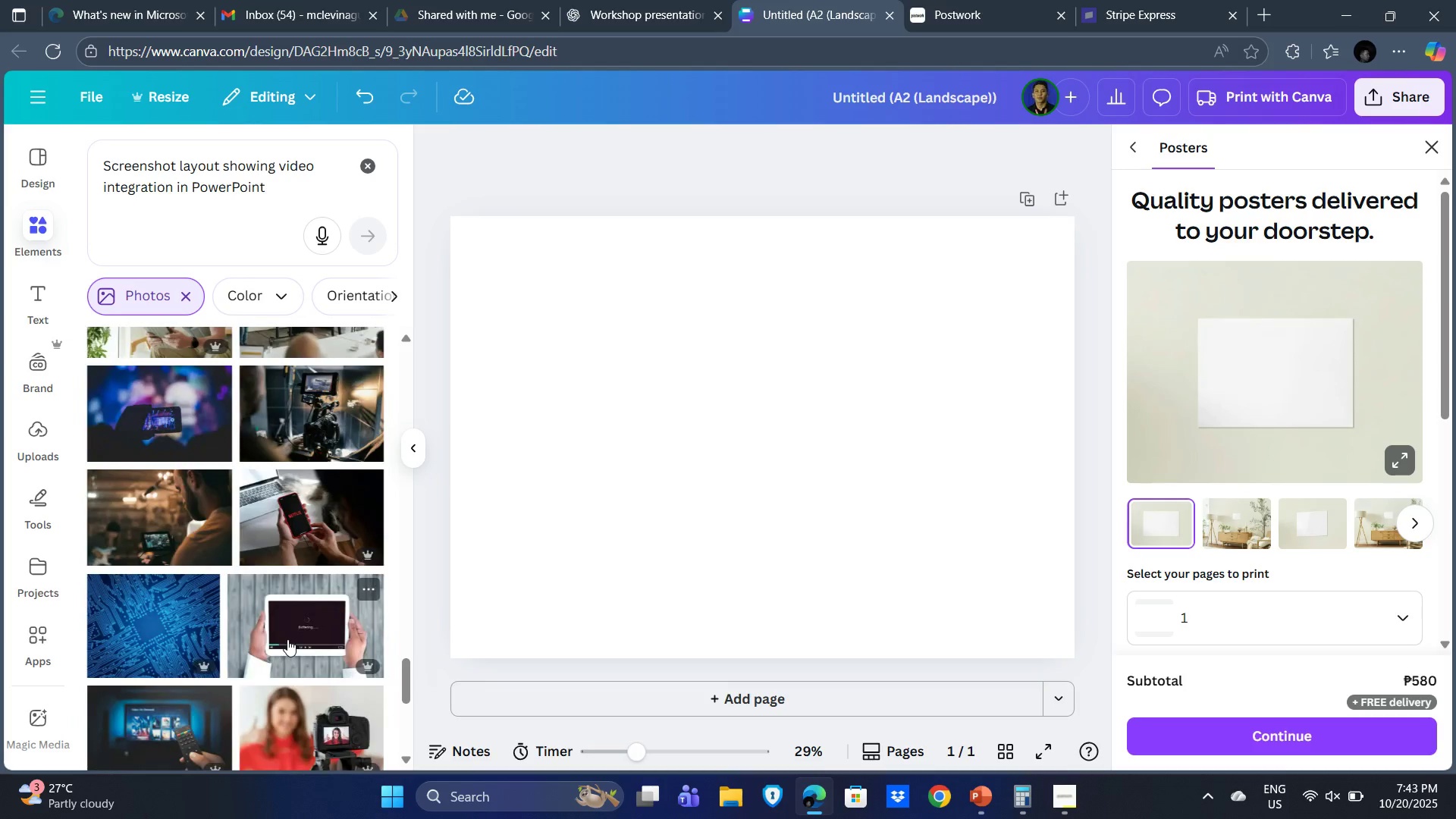 
scroll: coordinate [284, 613], scroll_direction: up, amount: 9.0
 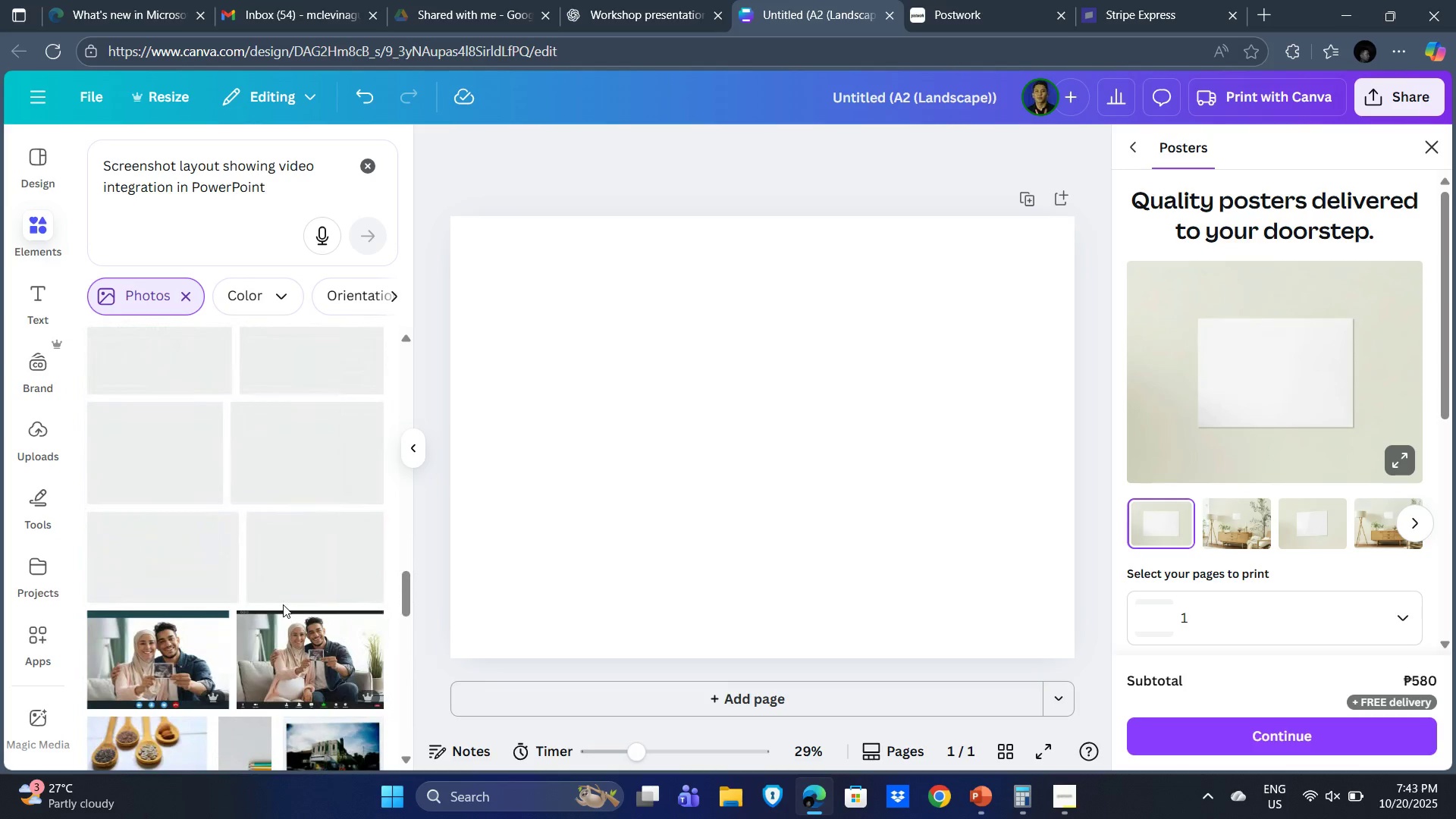 
key(Alt+Tab)
 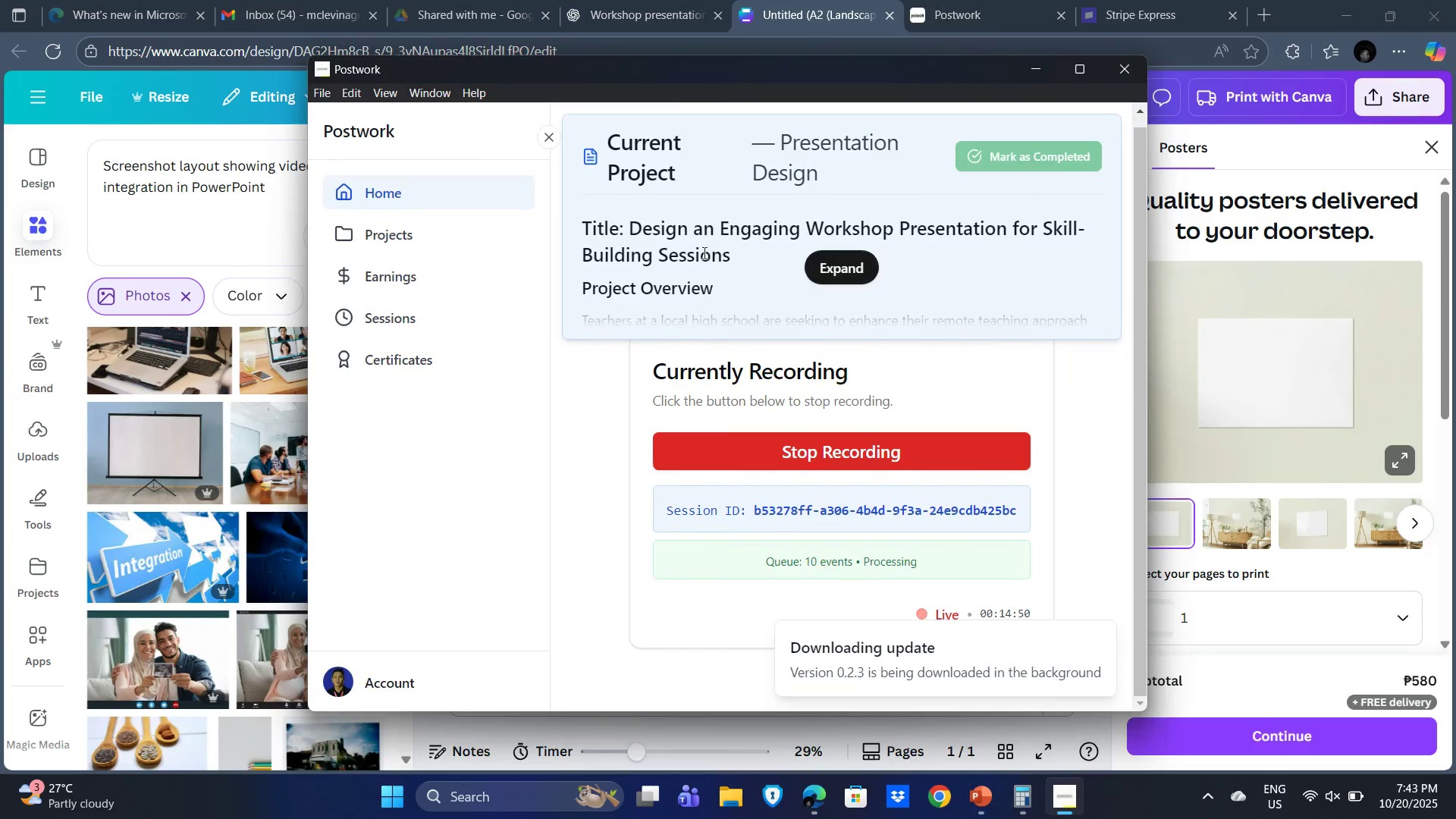 
left_click([855, 262])
 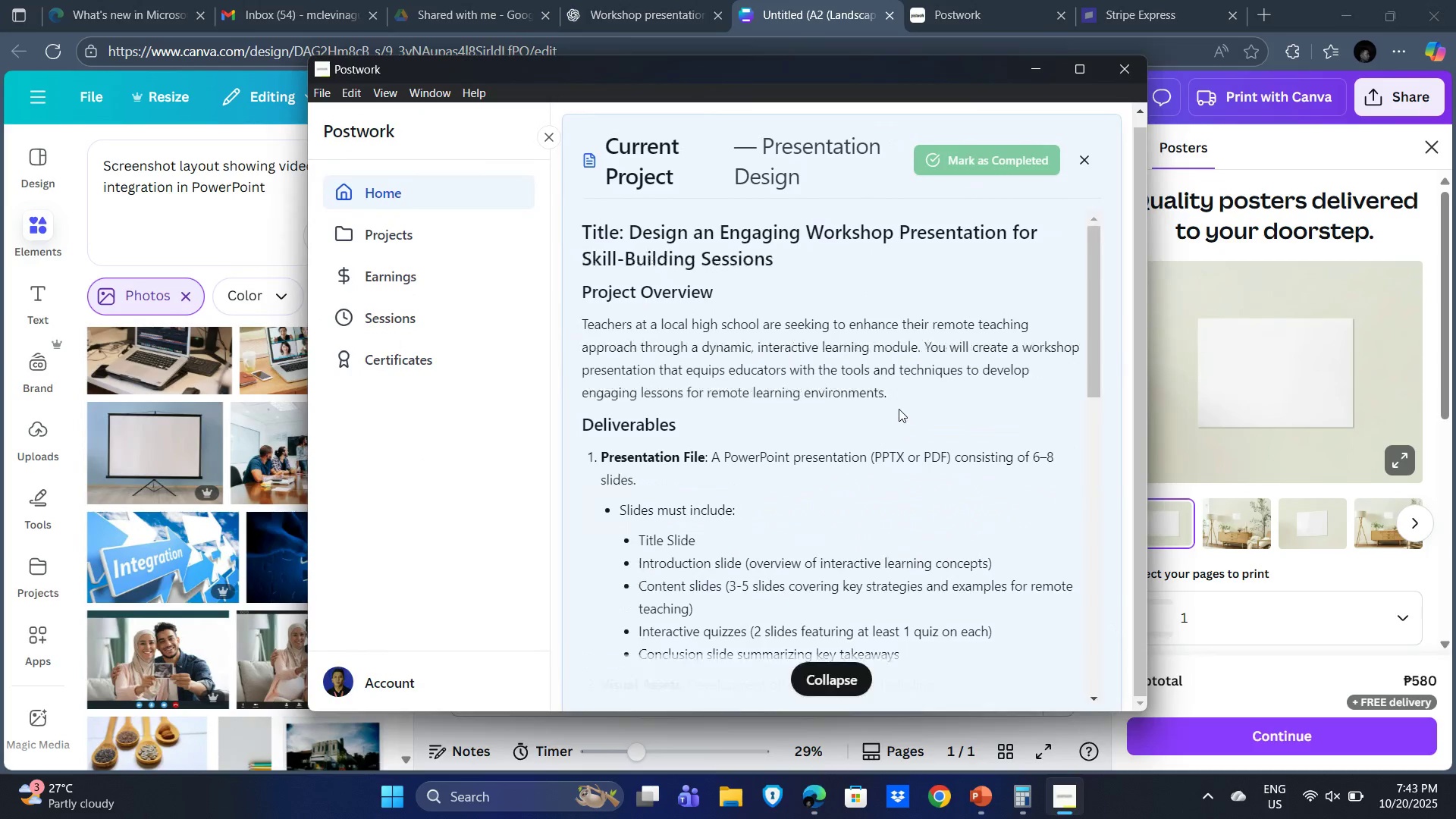 
scroll: coordinate [745, 504], scroll_direction: down, amount: 4.0
 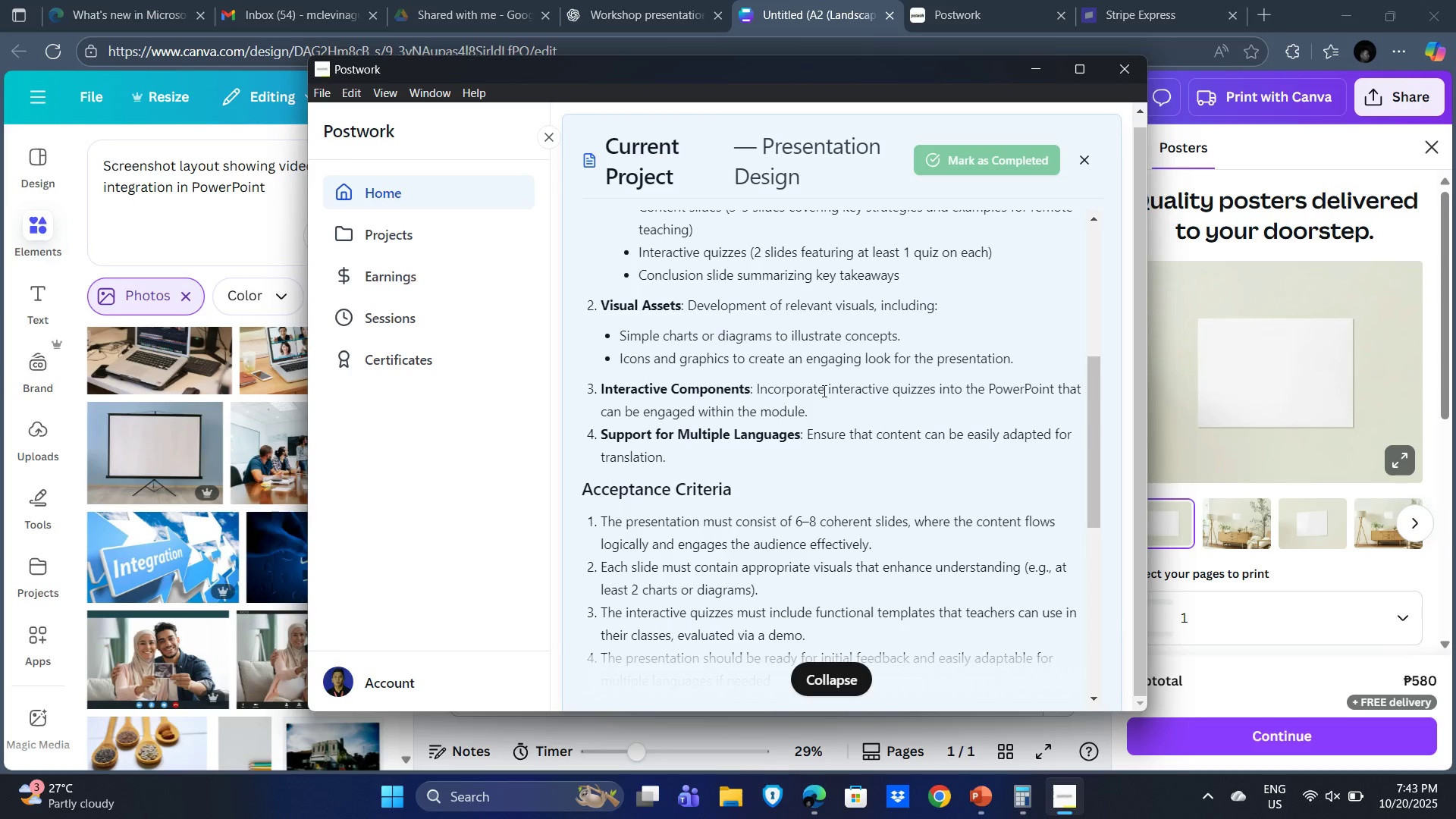 
scroll: coordinate [823, 391], scroll_direction: up, amount: 1.0
 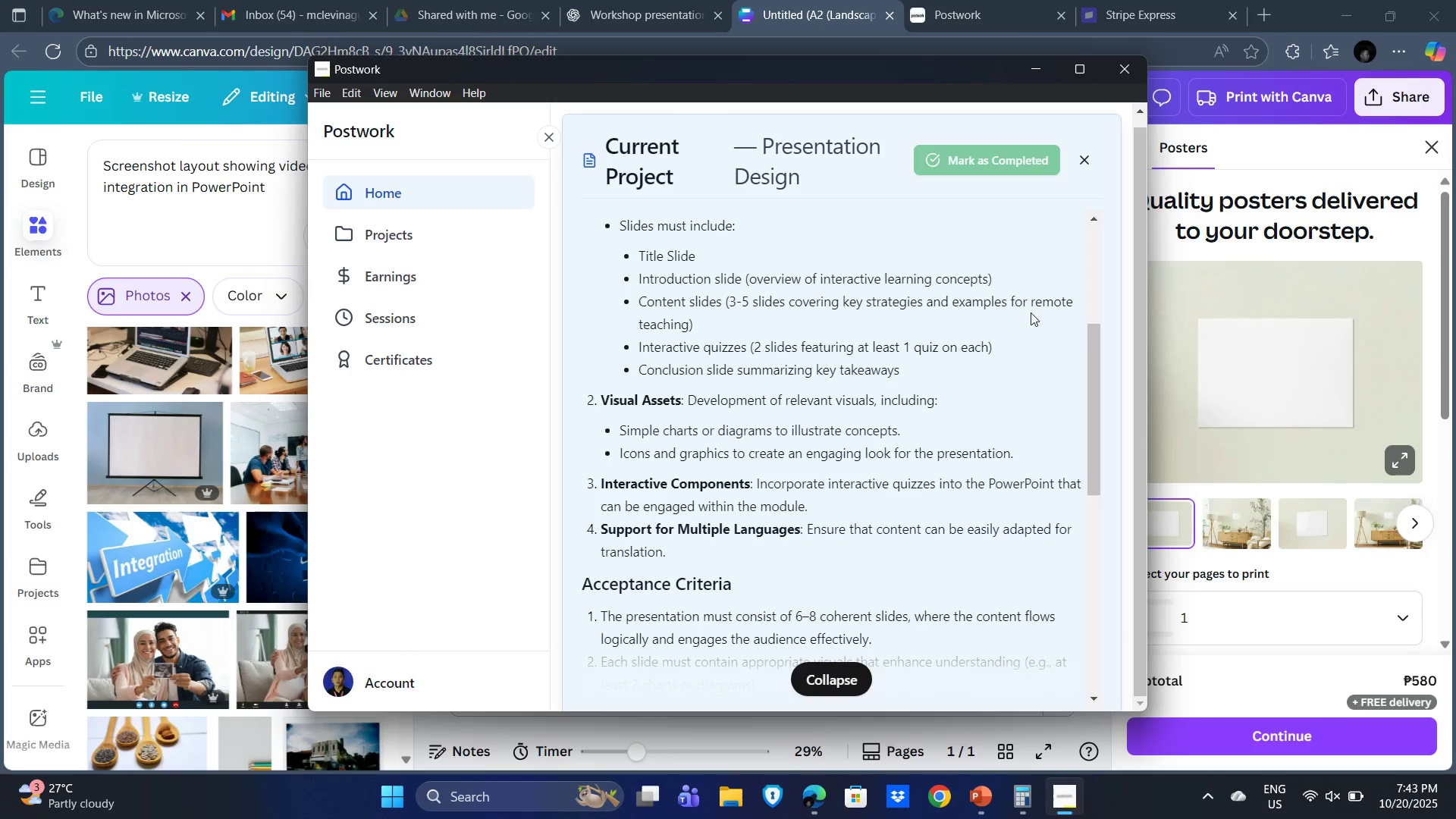 
wait(8.46)
 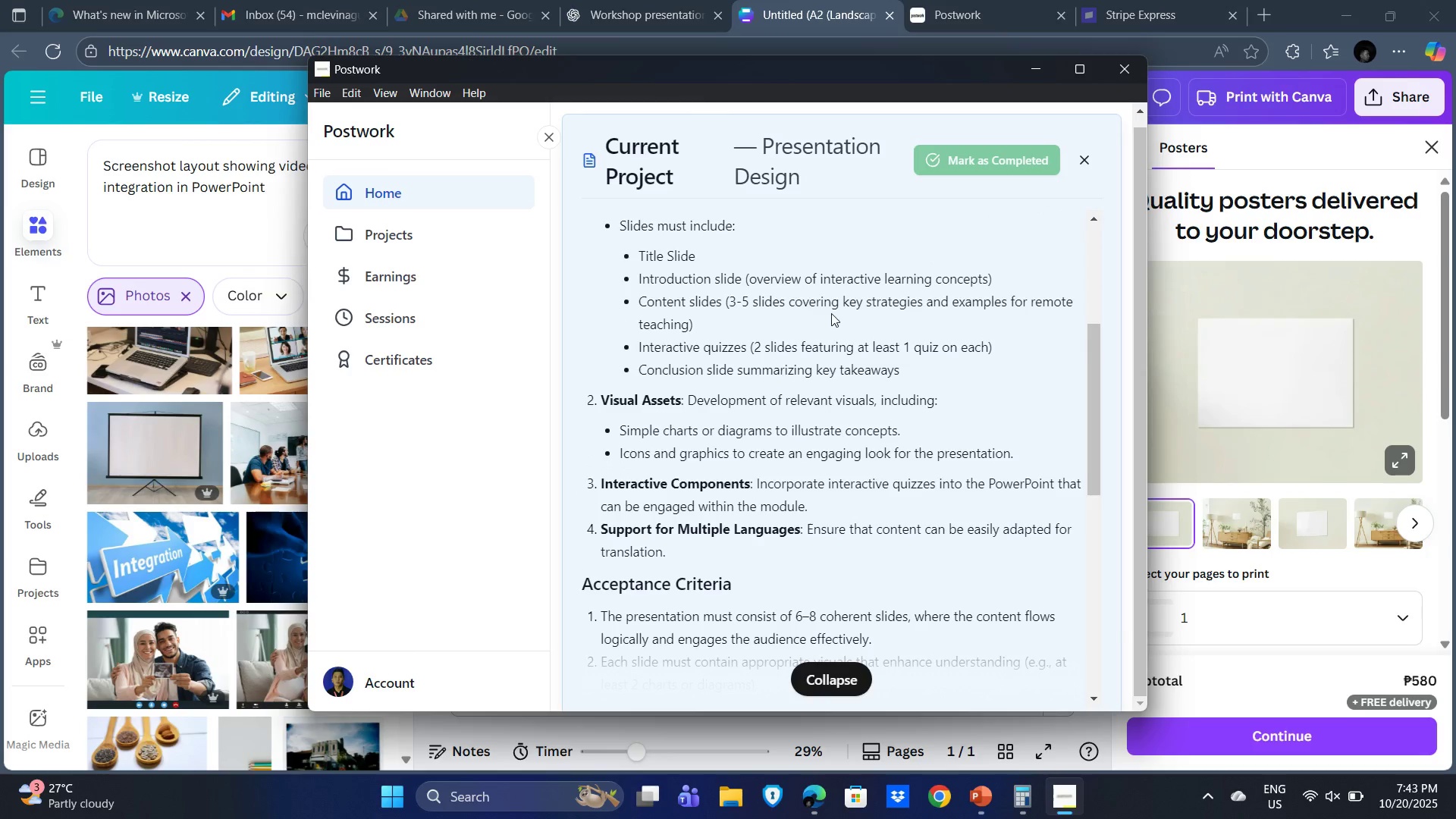 
key(Alt+Tab)
 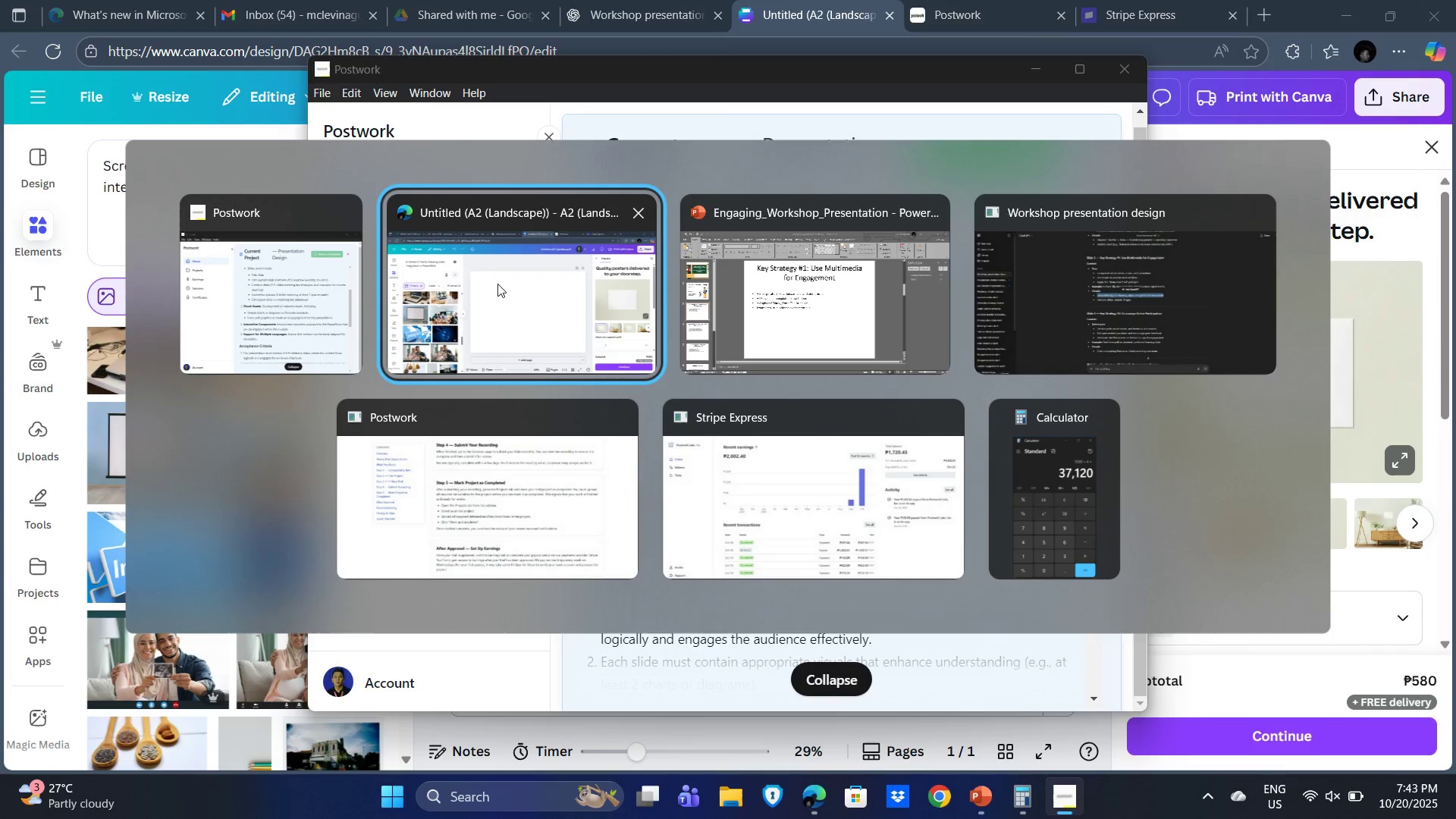 
left_click([491, 287])
 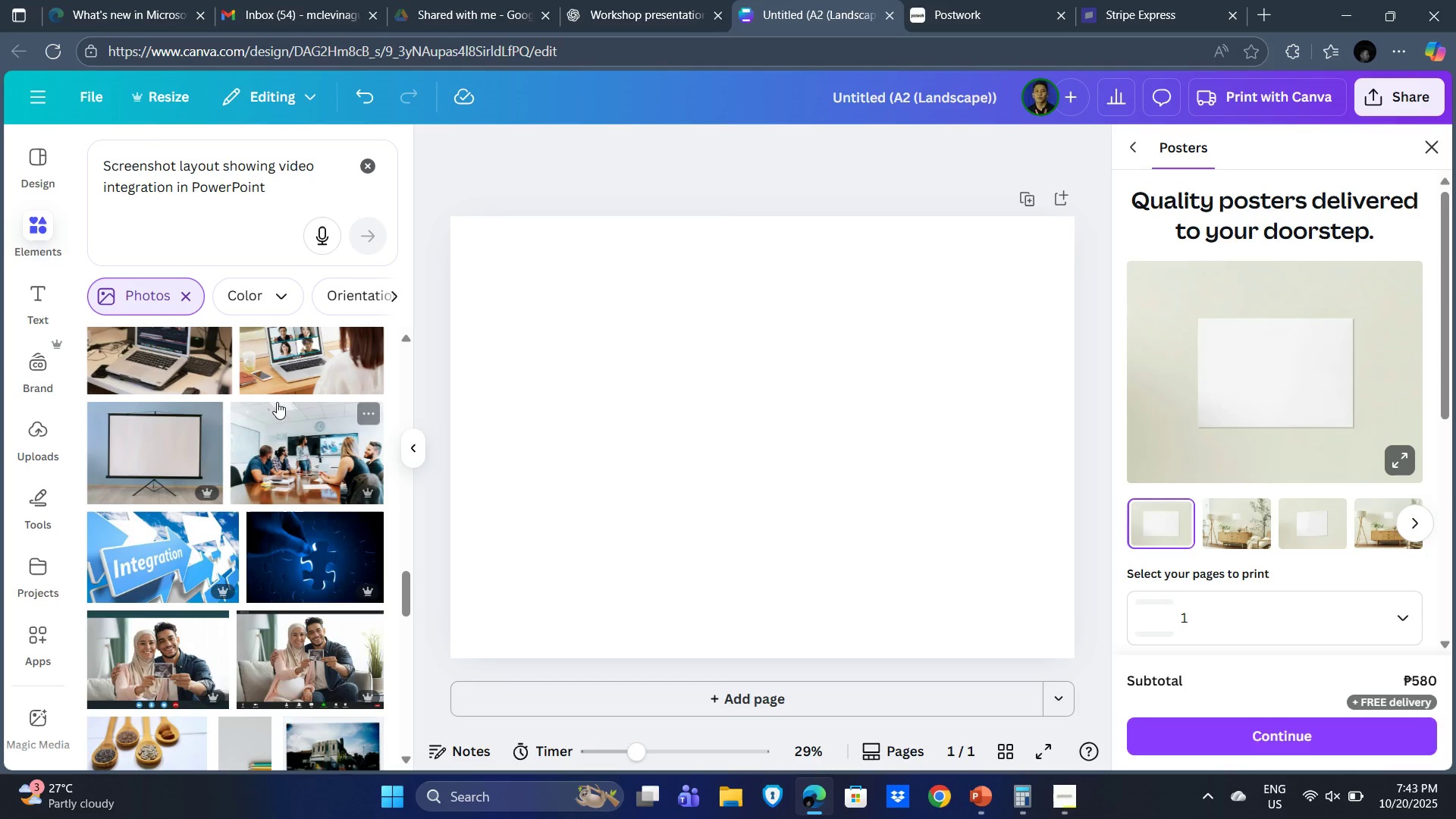 
scroll: coordinate [277, 402], scroll_direction: up, amount: 2.0
 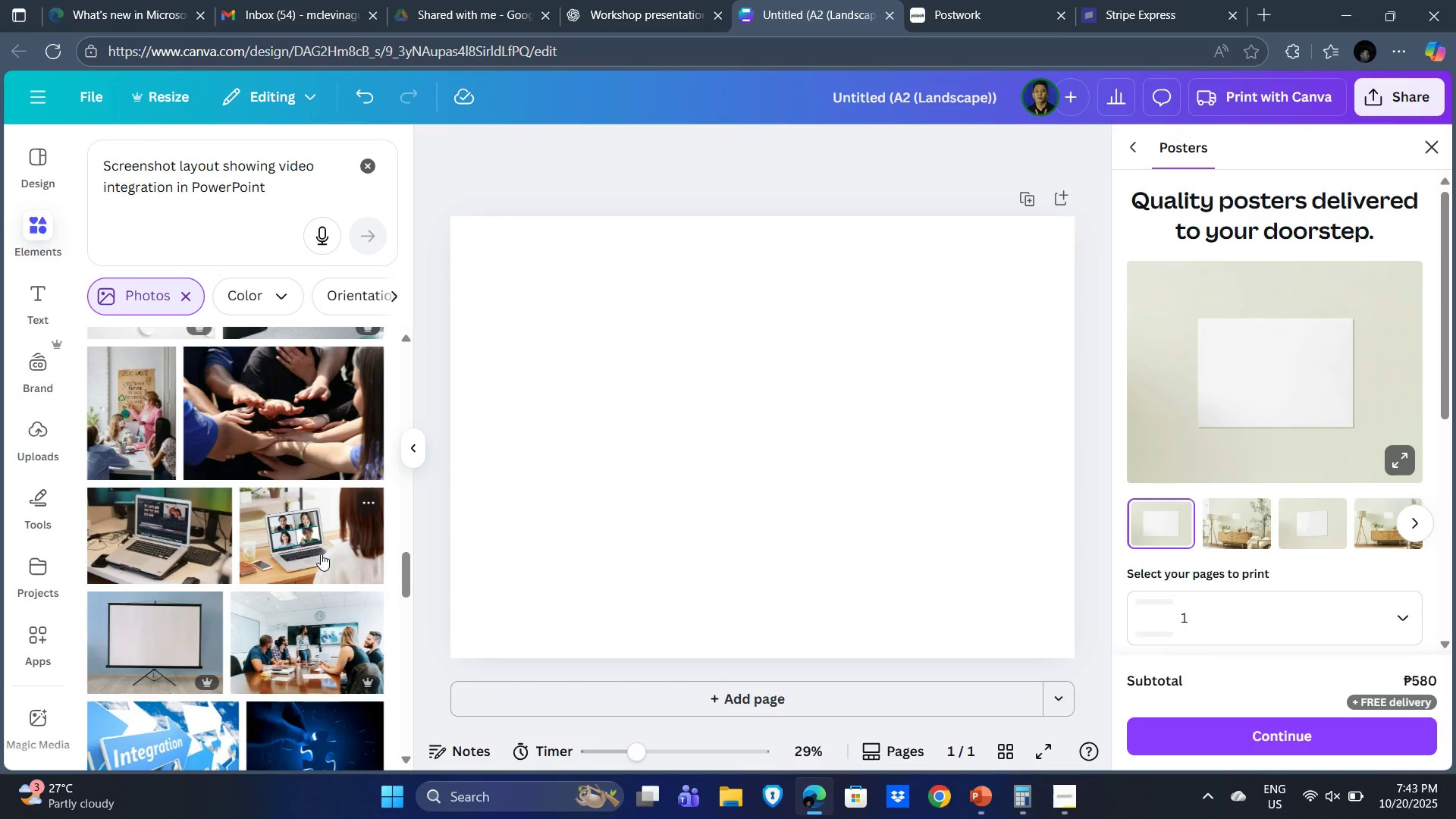 
left_click([321, 554])
 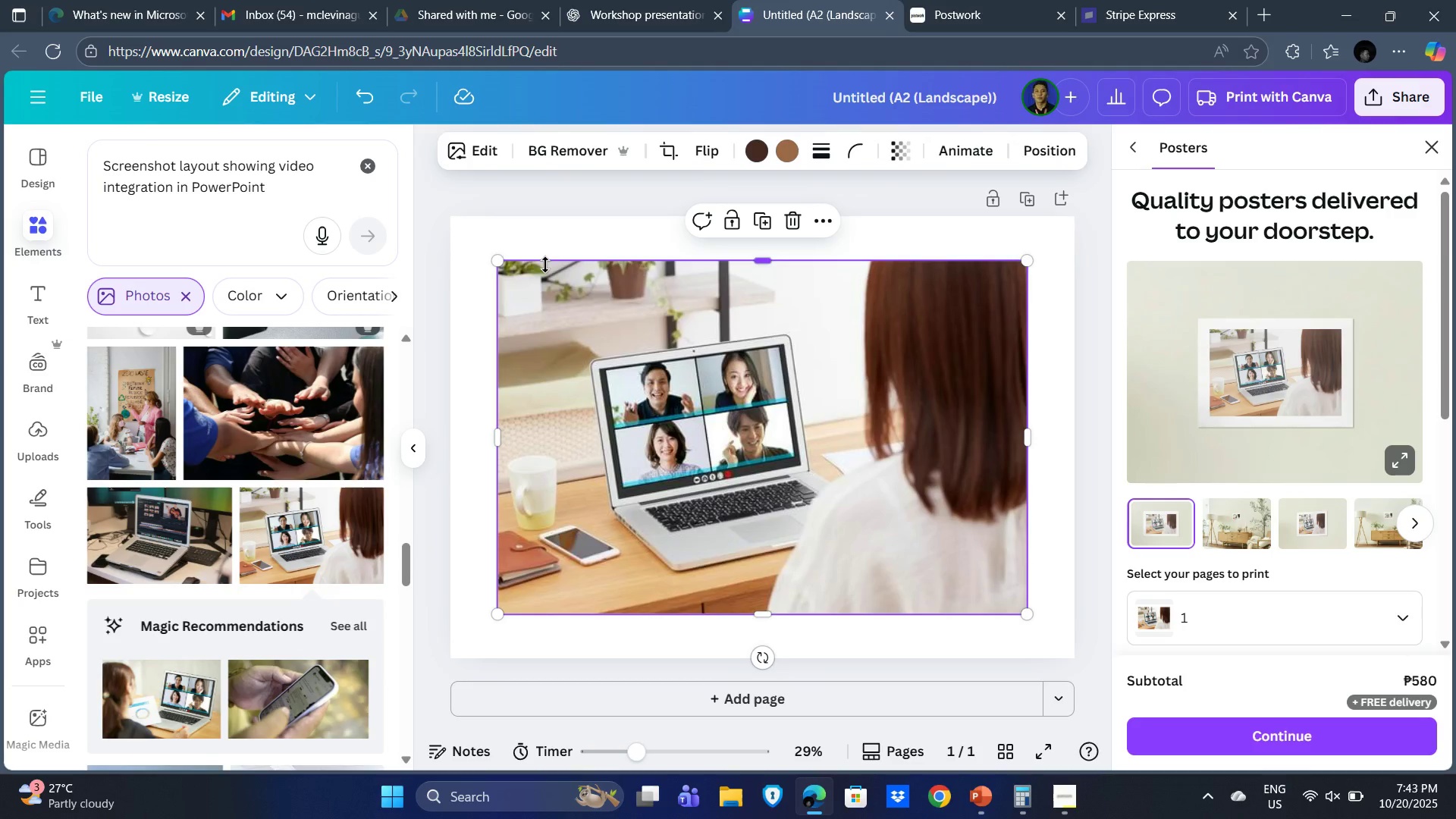 
left_click([733, 340])
 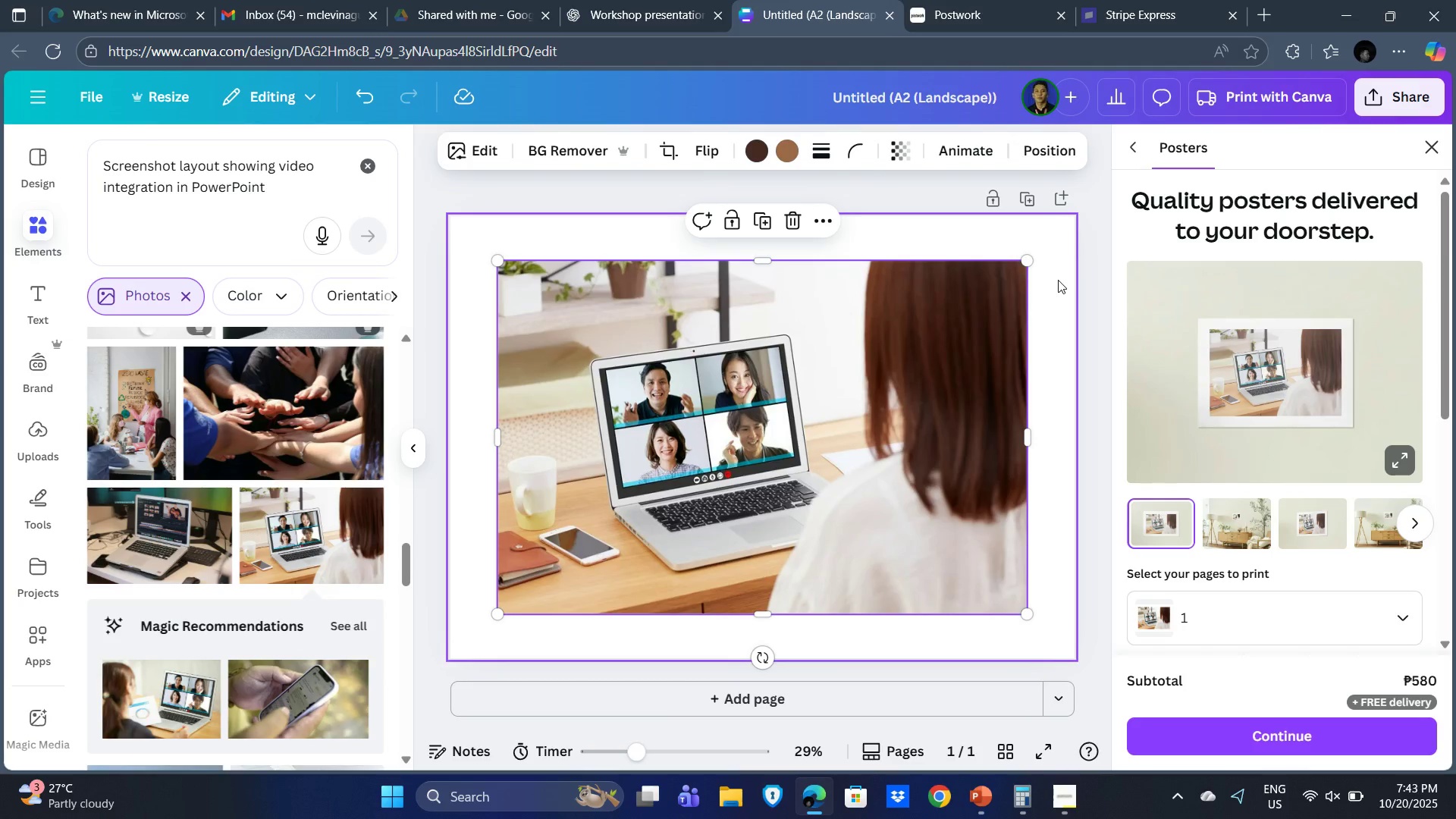 
left_click([1058, 280])
 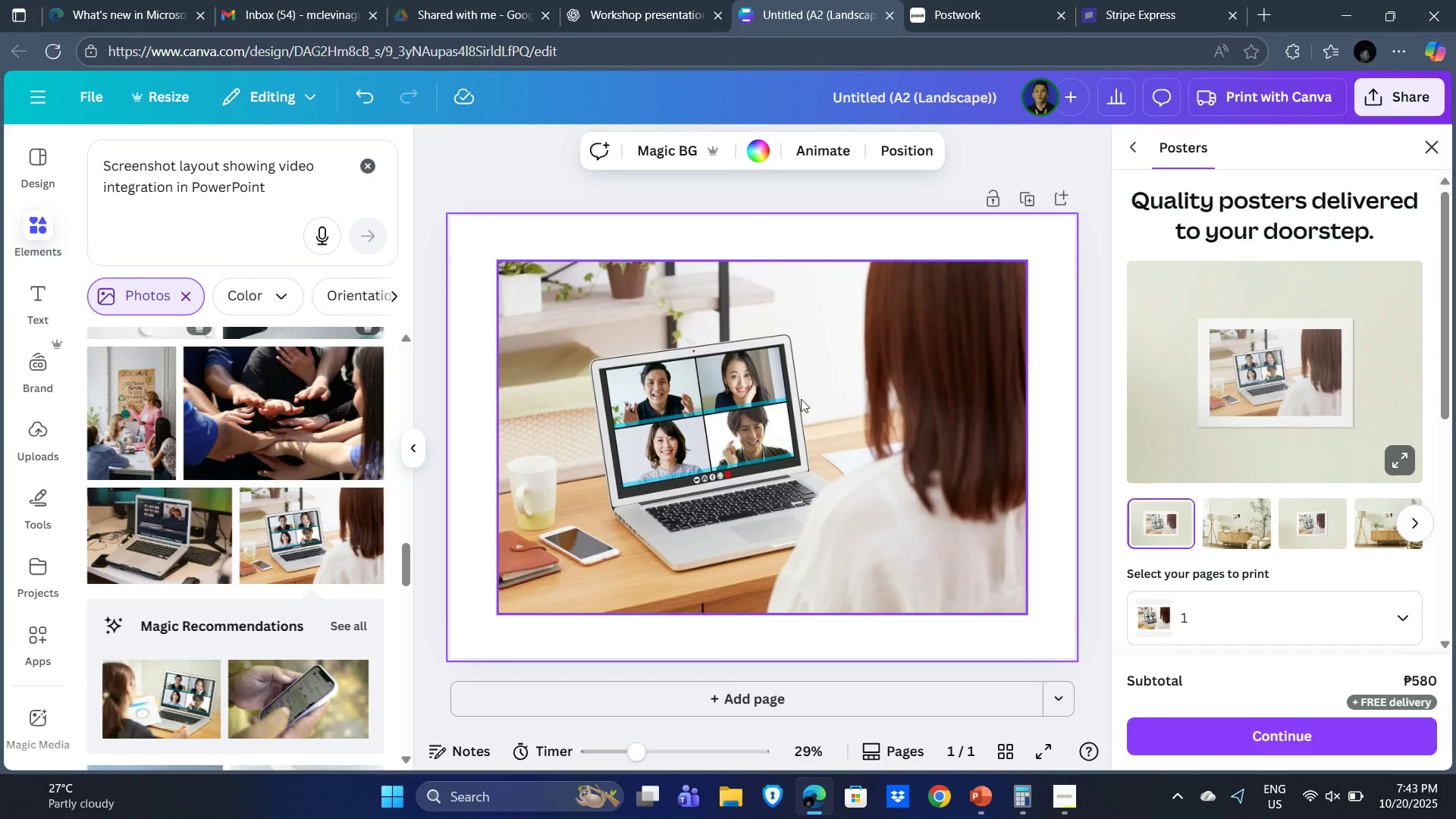 
left_click([801, 399])
 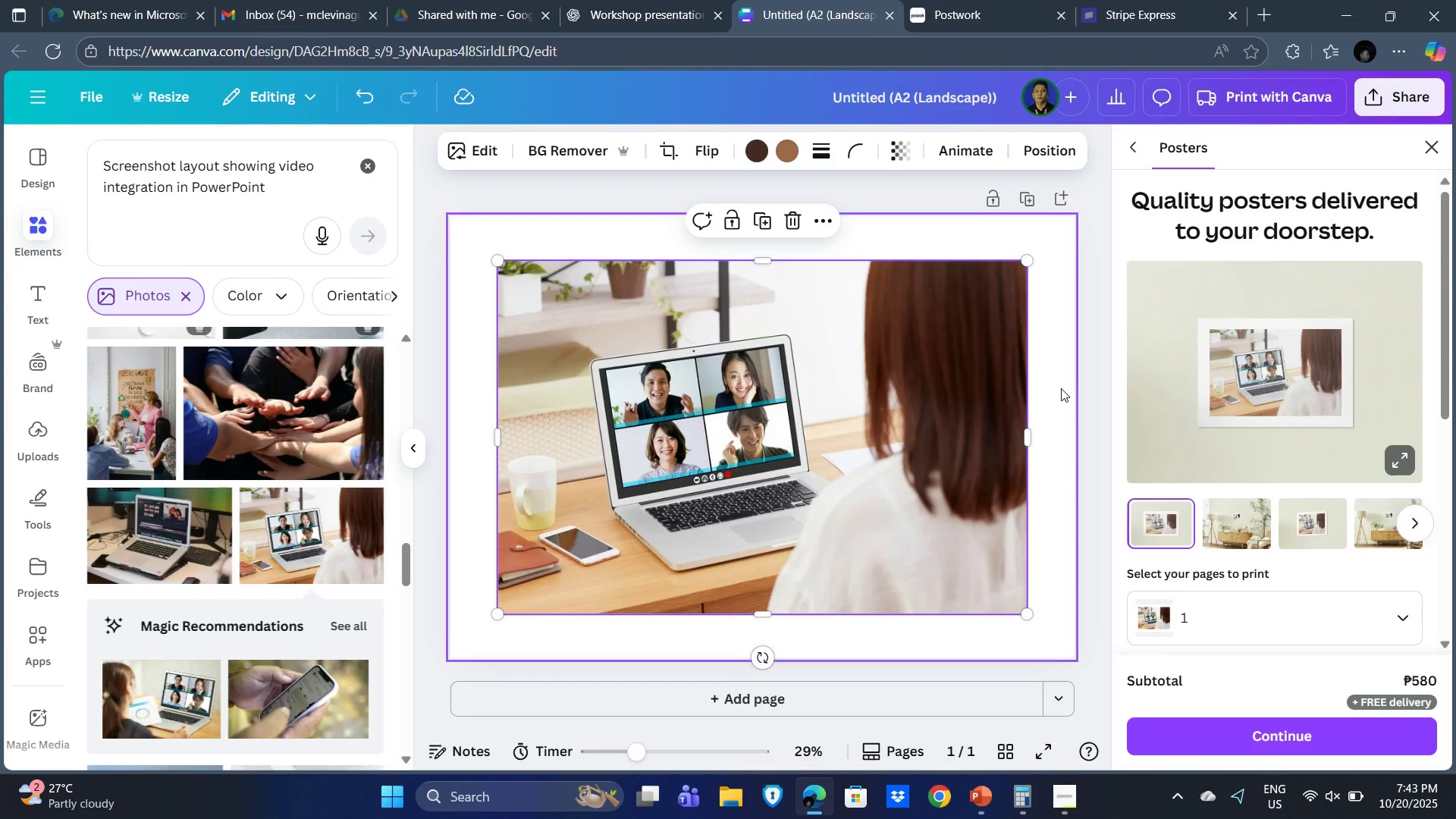 
left_click([1061, 388])
 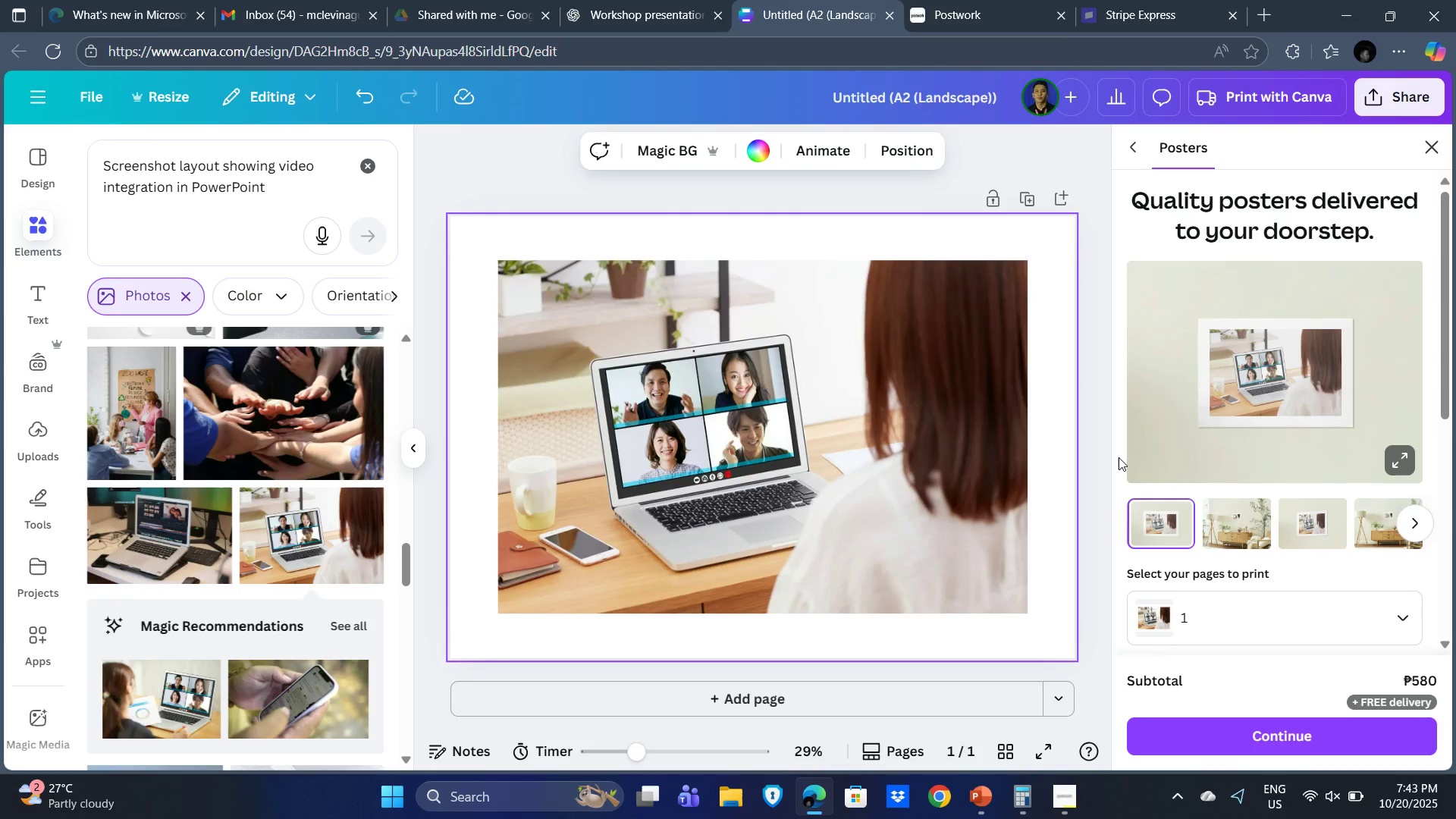 
key(PrintScreen)
 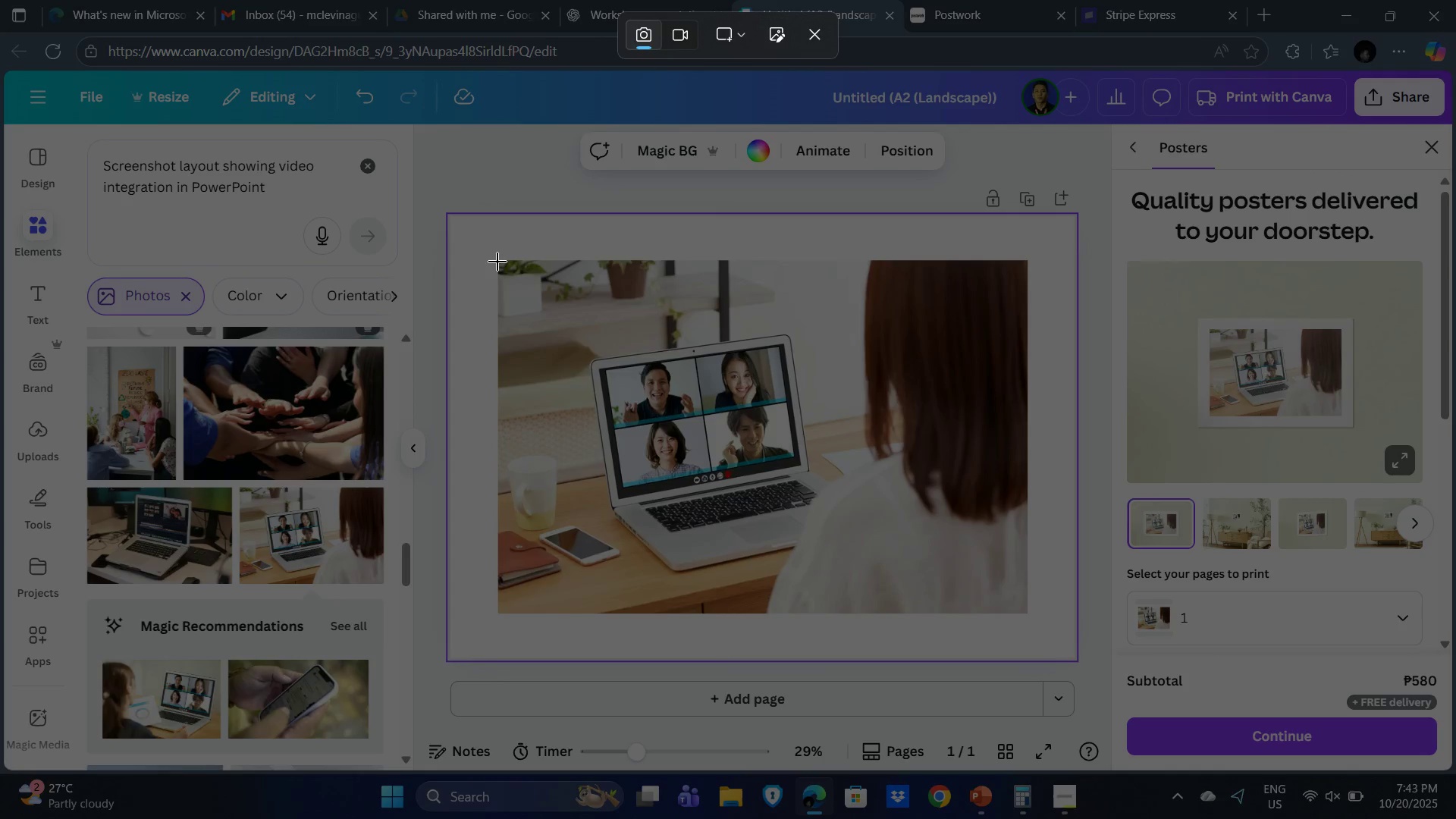 
left_click_drag(start_coordinate=[500, 262], to_coordinate=[1025, 611])
 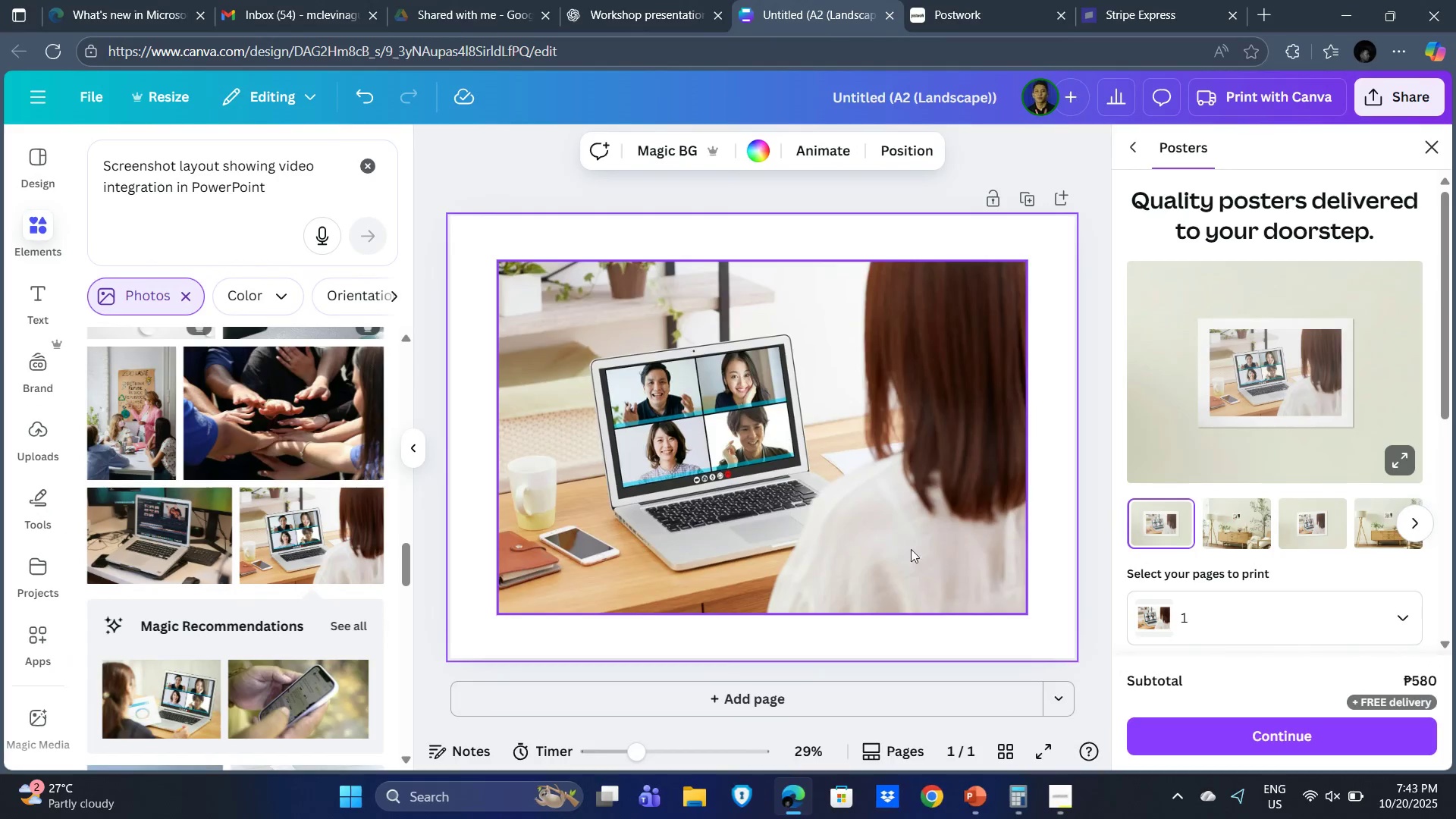 
key(Alt+Tab)
 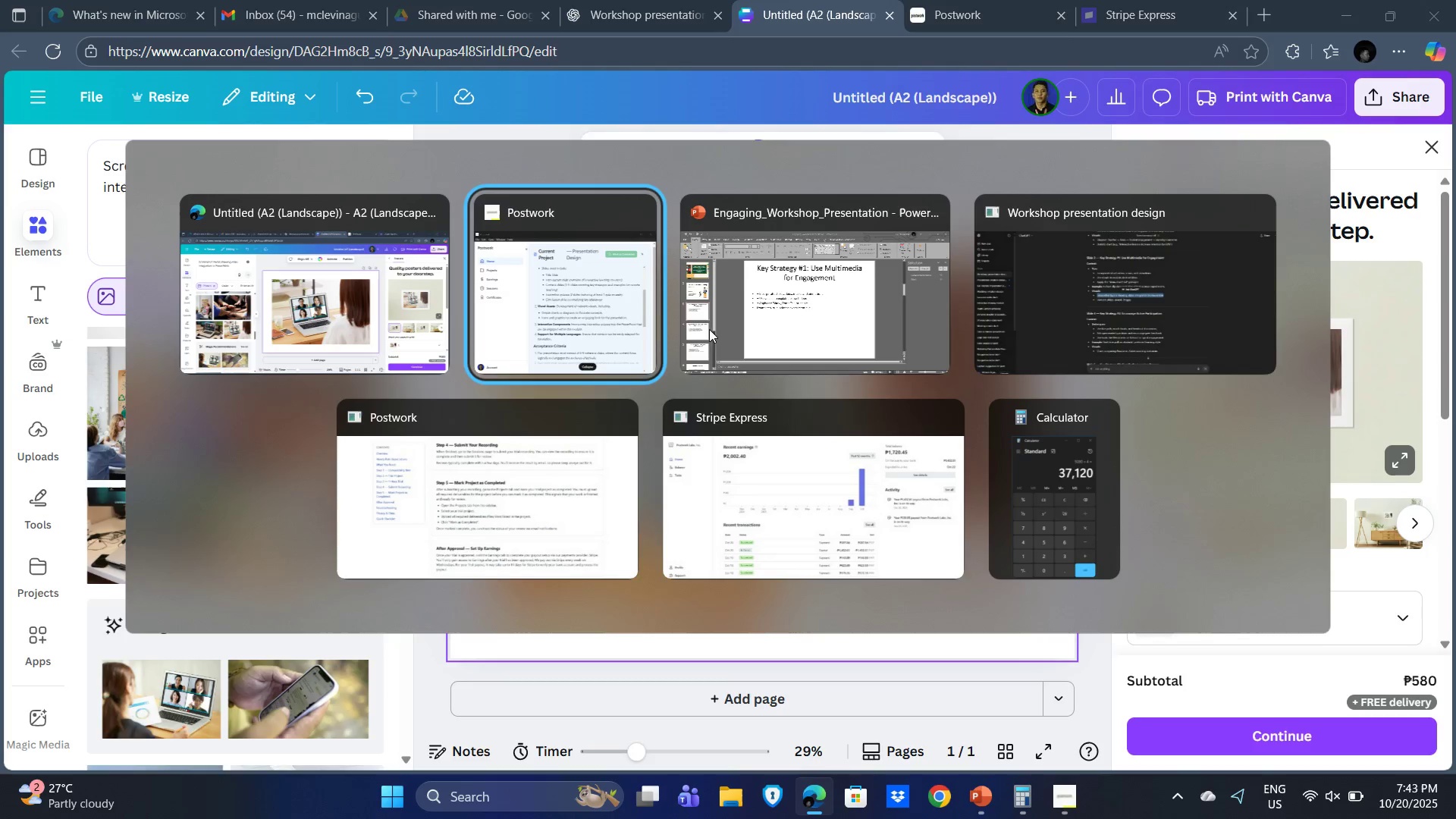 
left_click([808, 327])
 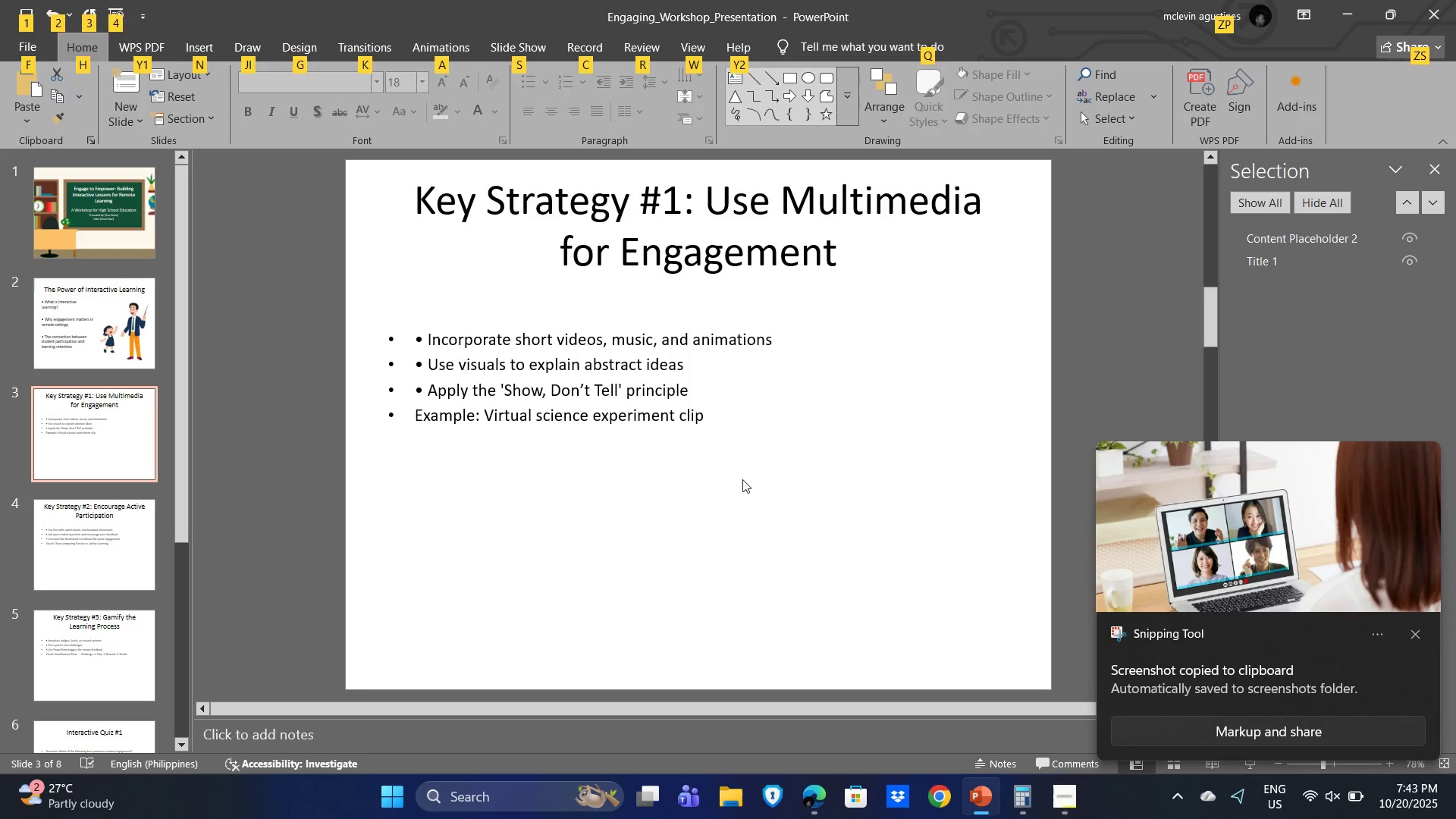 
left_click([742, 479])
 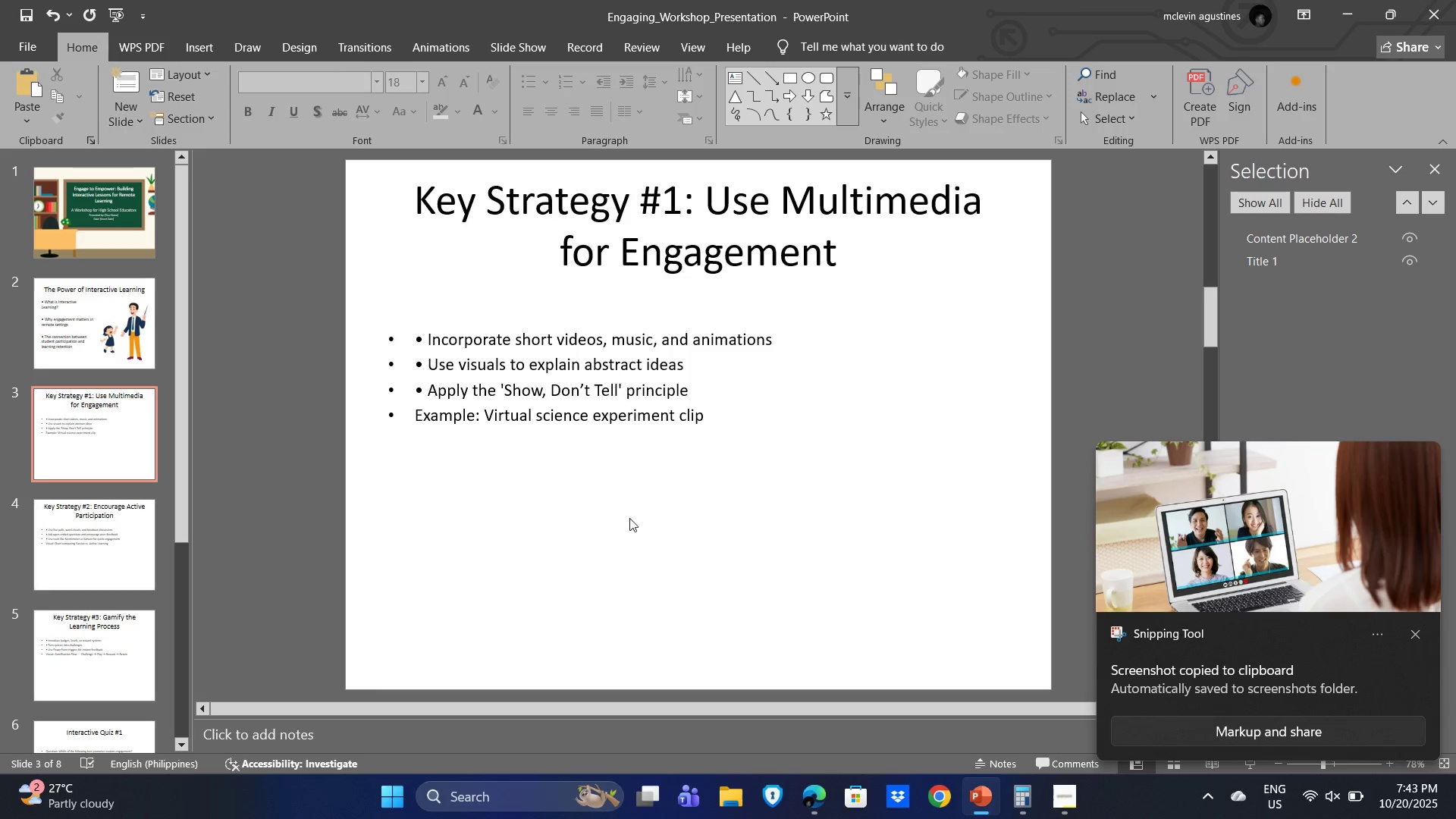 
left_click_drag(start_coordinate=[722, 415], to_coordinate=[500, 406])
 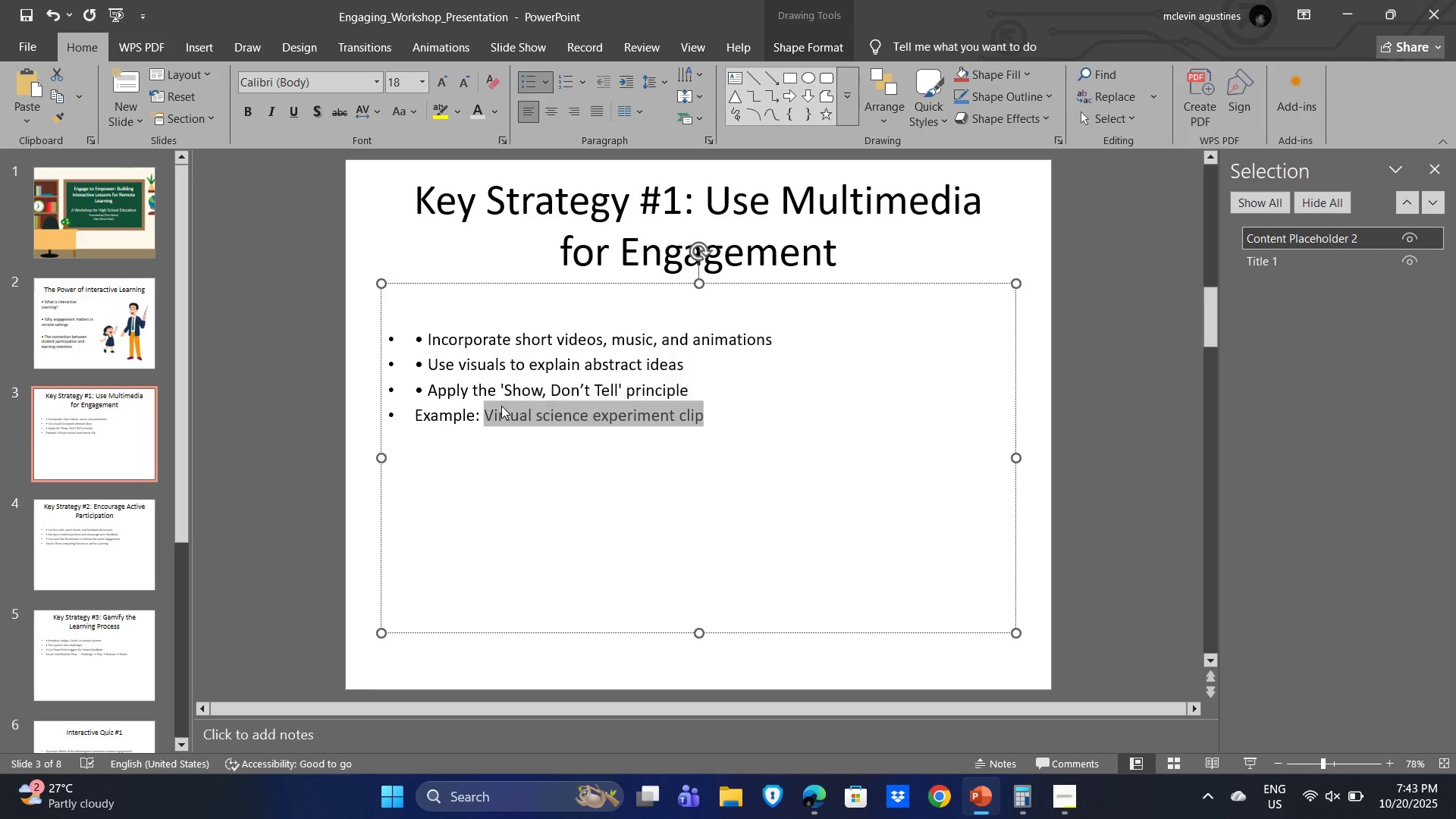 
key(Control+ControlLeft)
 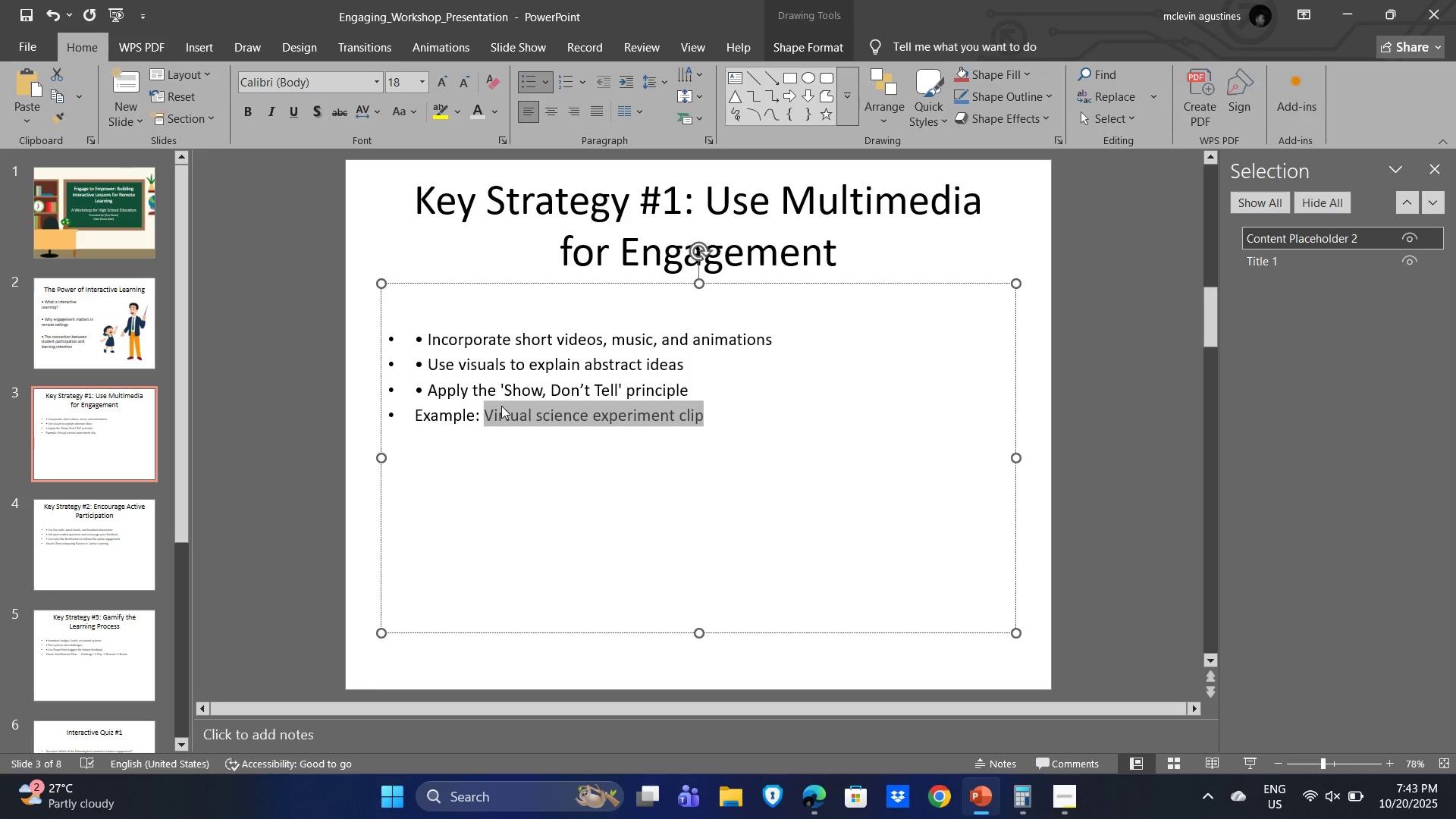 
key(Control+C)
 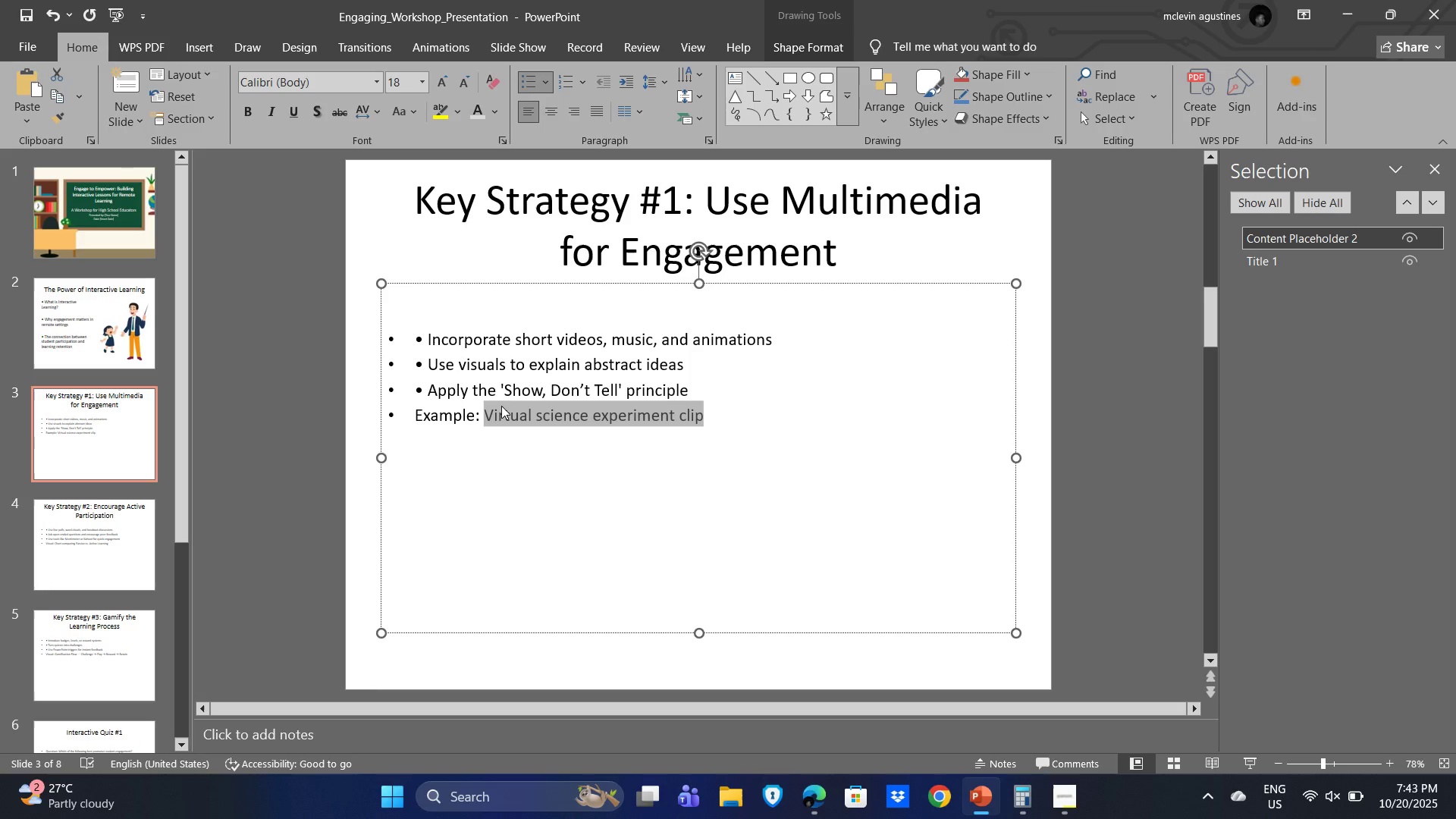 
key(Alt+Tab)
 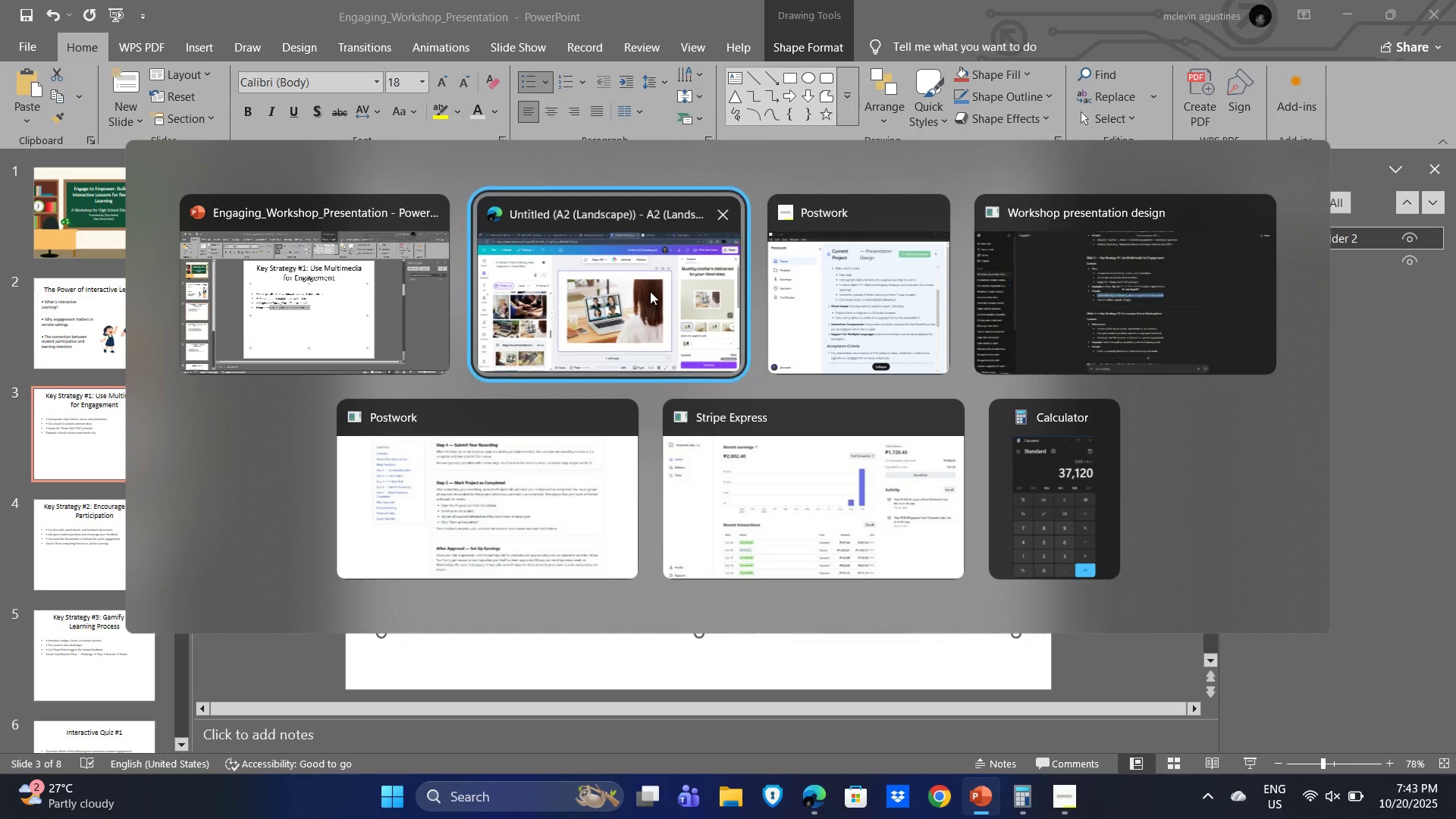 
left_click([650, 291])
 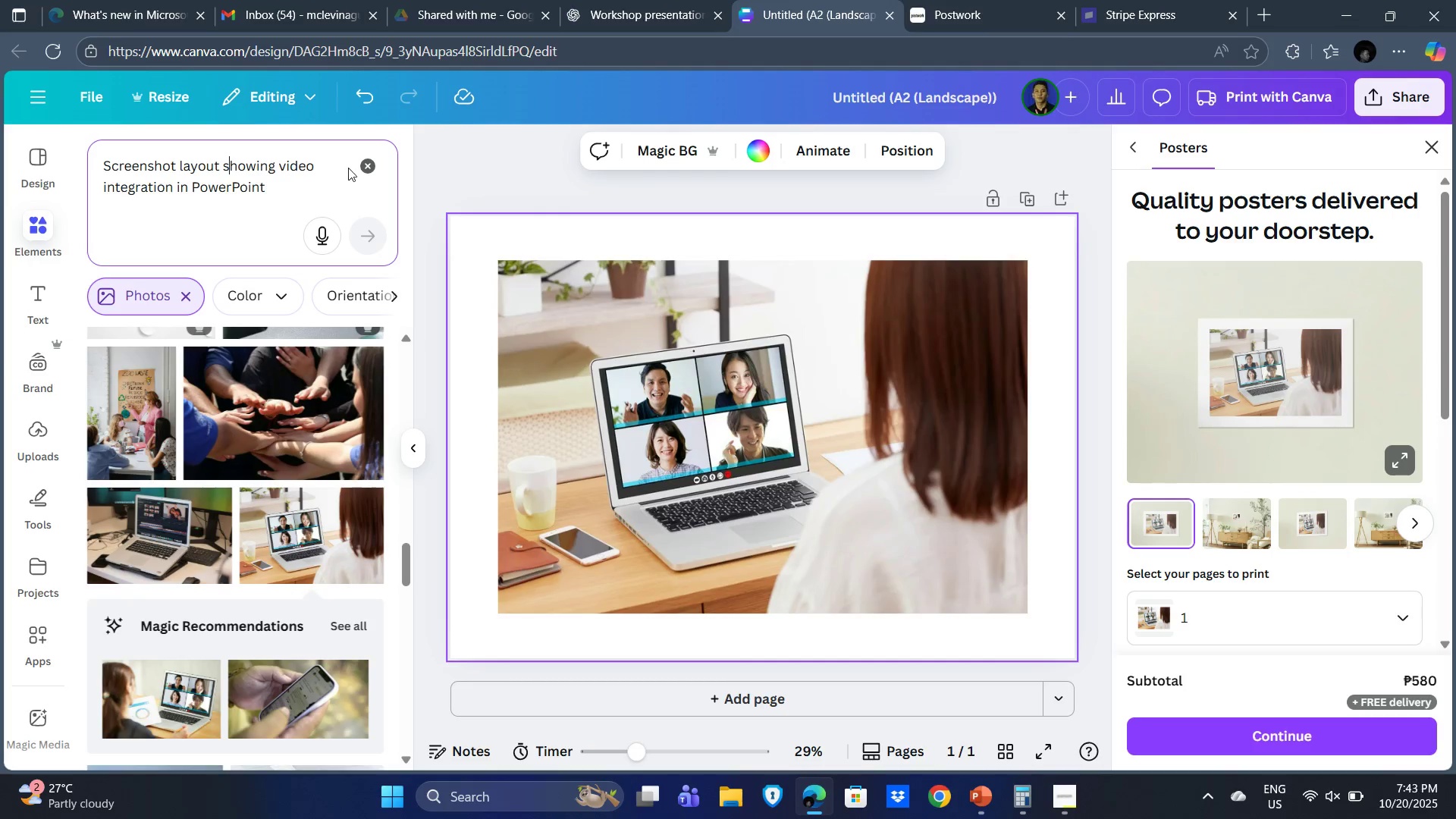 
left_click([362, 165])
 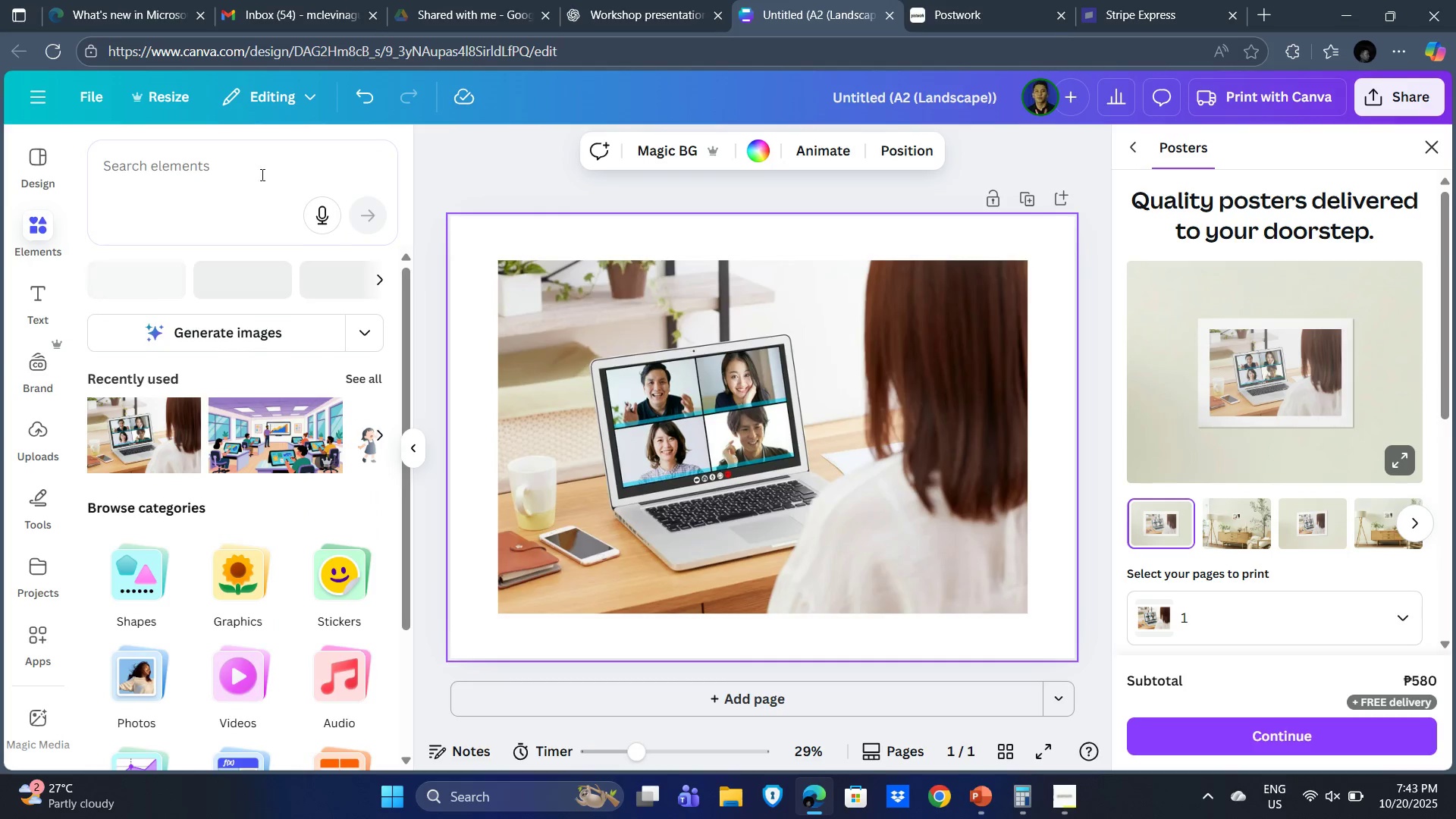 
left_click_drag(start_coordinate=[260, 174], to_coordinate=[246, 172])
 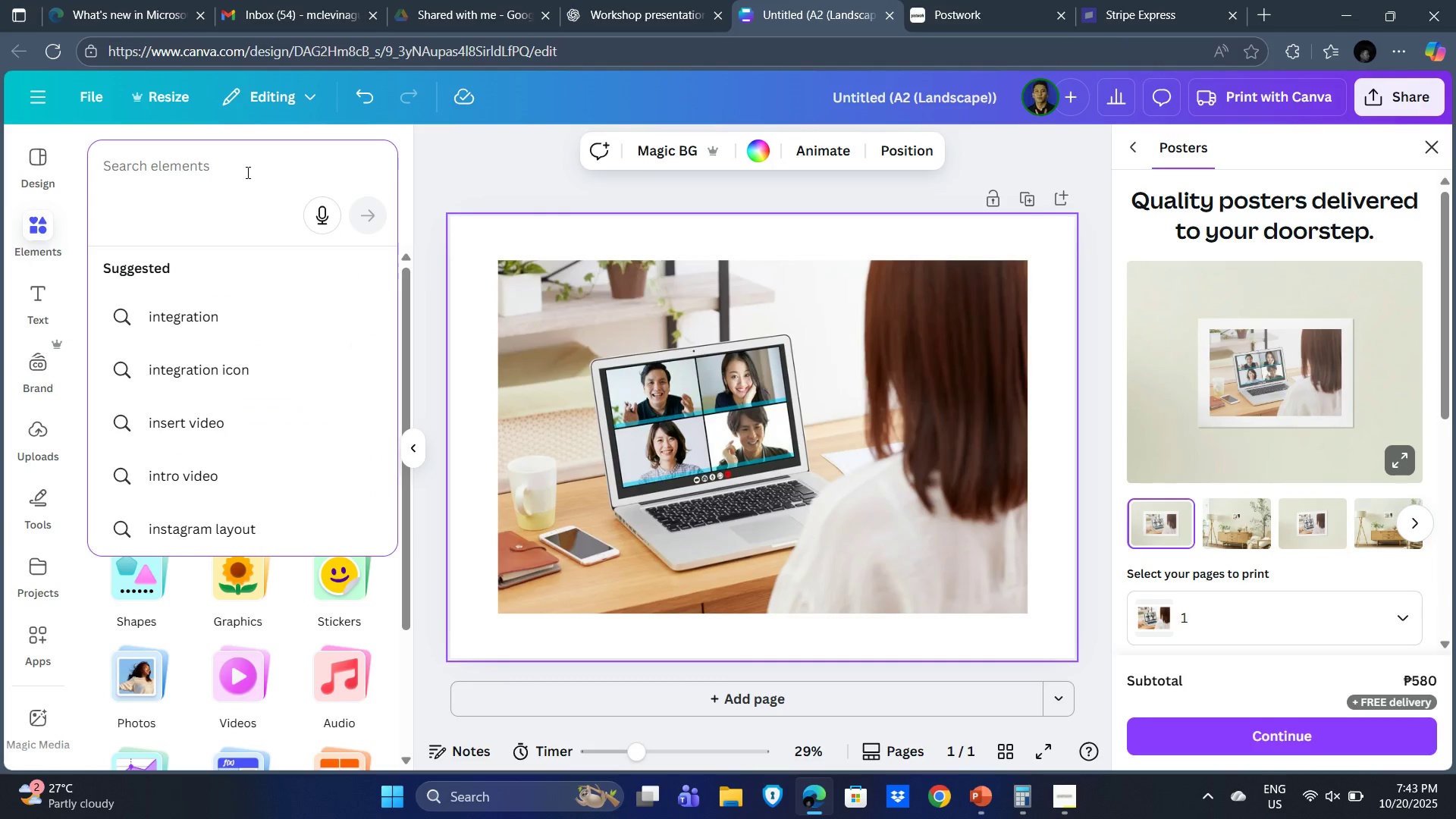 
key(Control+V)
 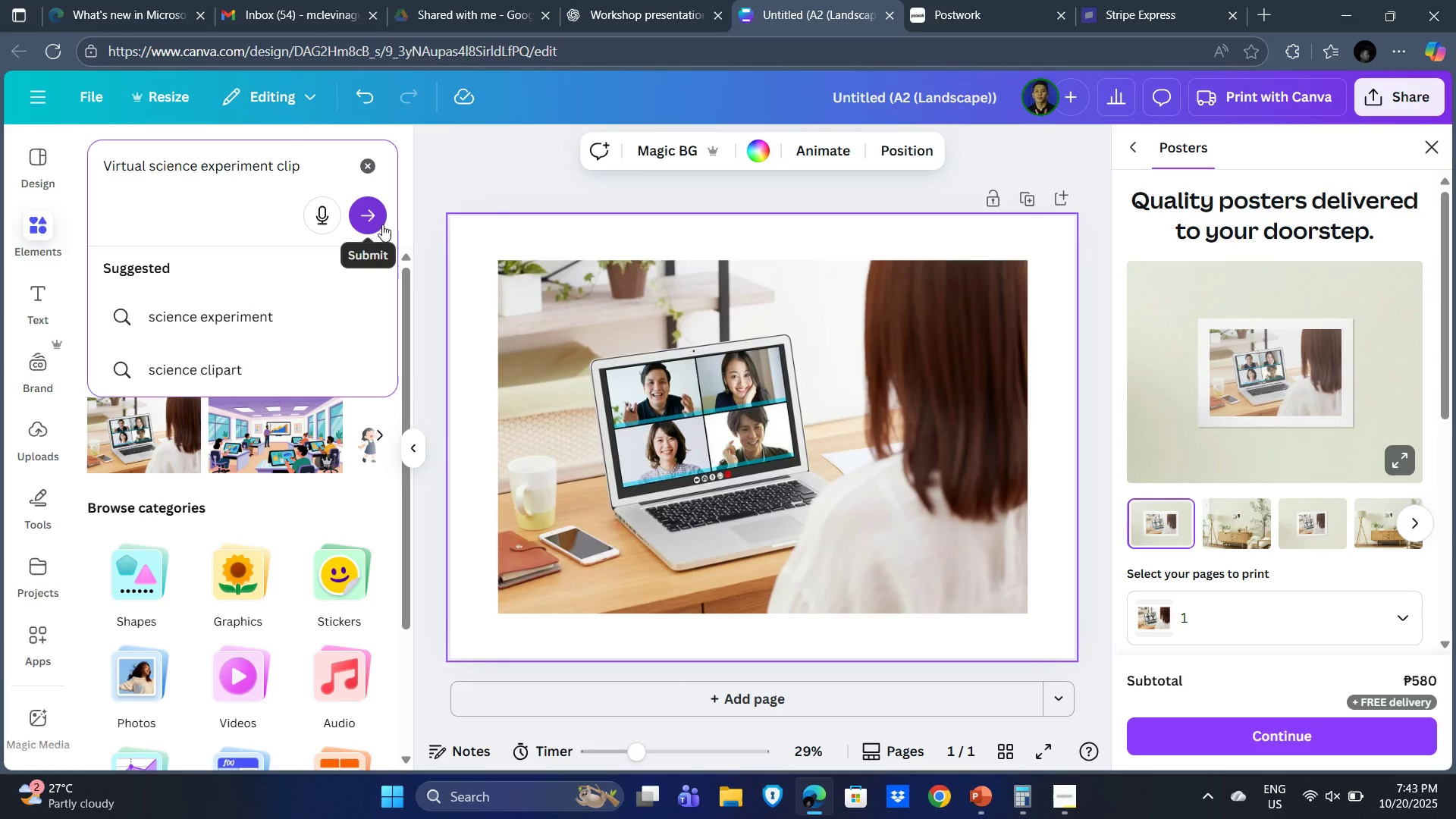 
left_click([377, 220])
 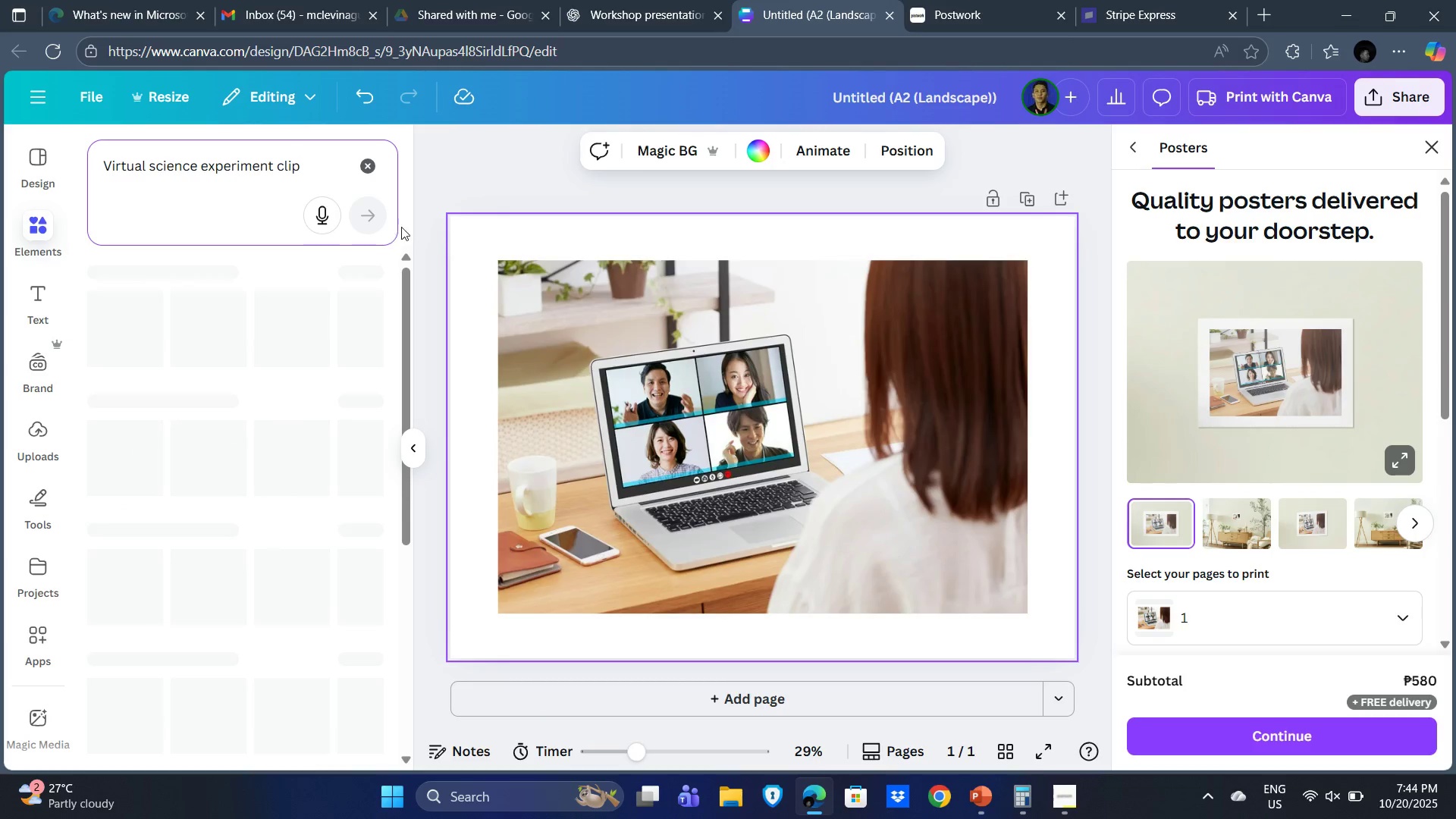 
key(Alt+AltLeft)
 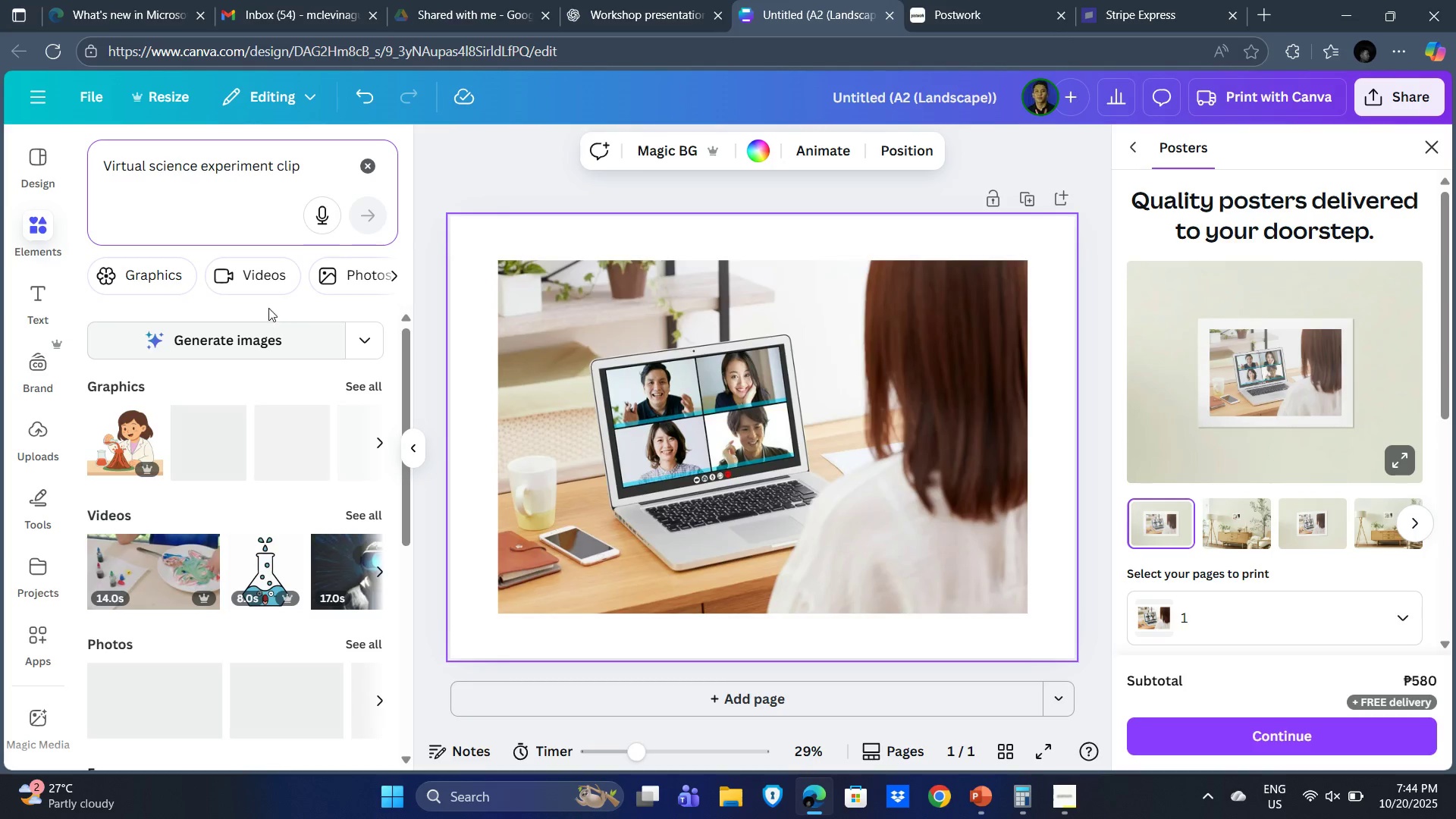 
left_click([255, 275])
 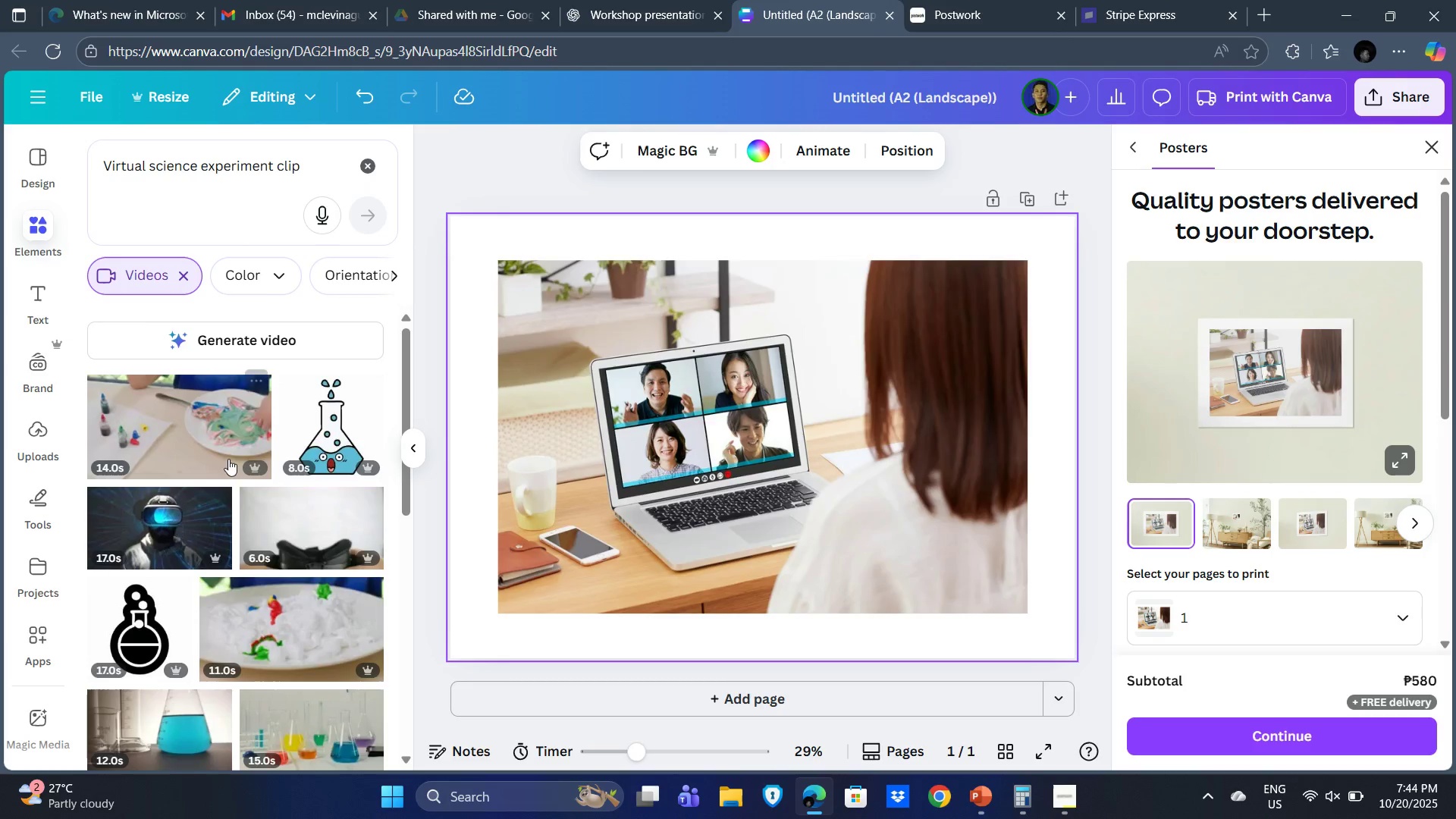 
mouse_move([165, 457])
 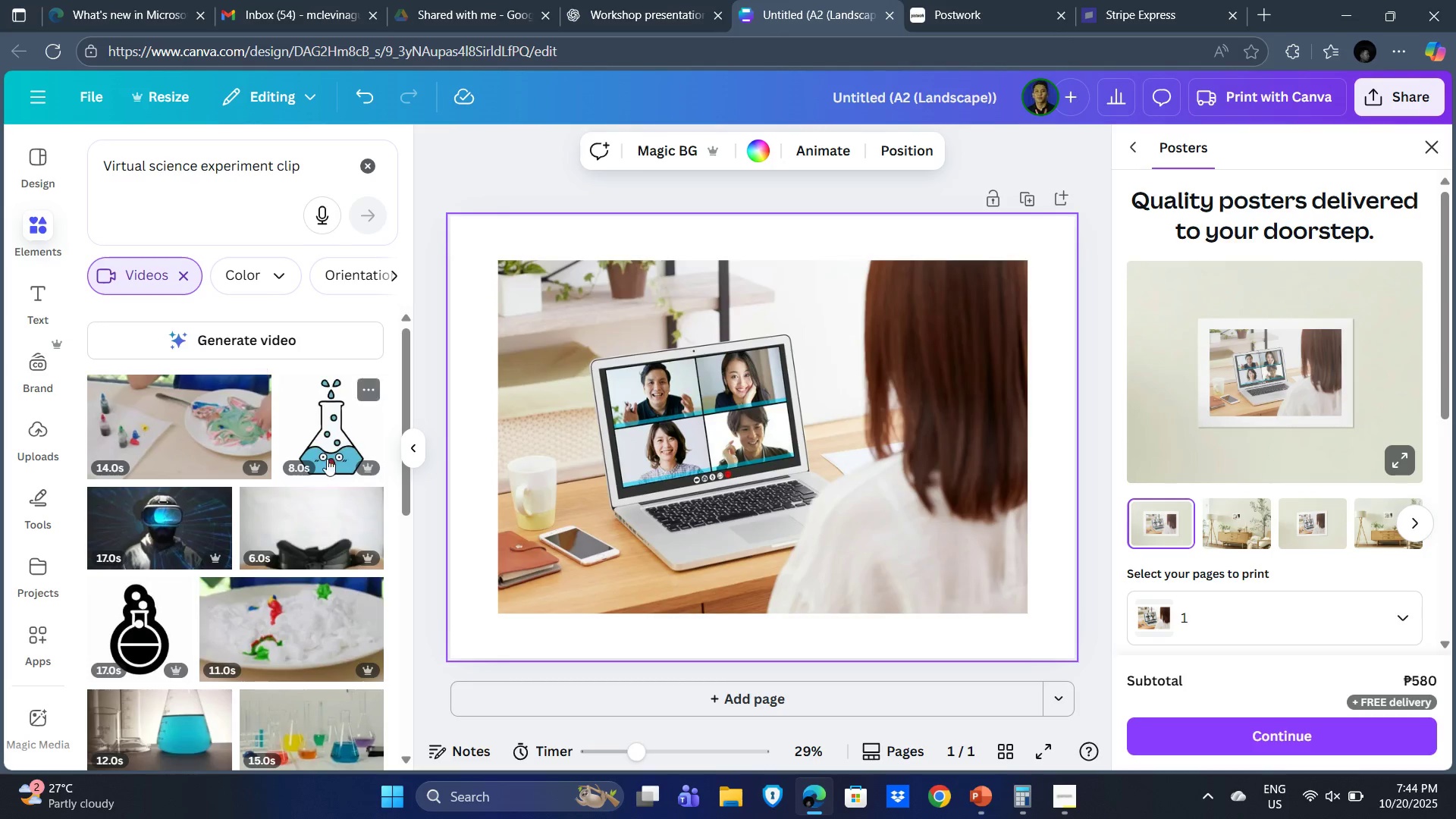 
scroll: coordinate [340, 616], scroll_direction: down, amount: 2.0
 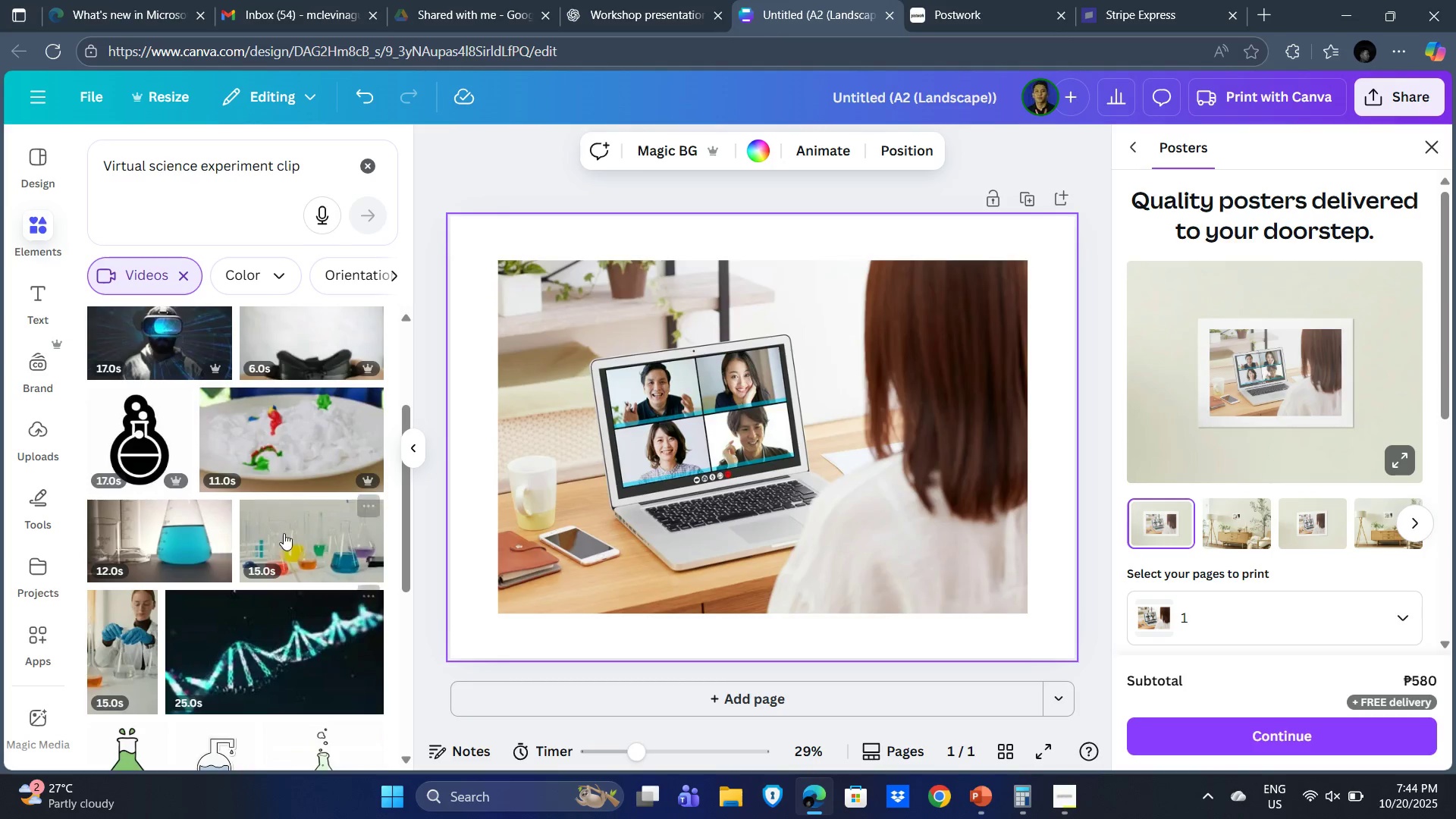 
mouse_move([256, 456])
 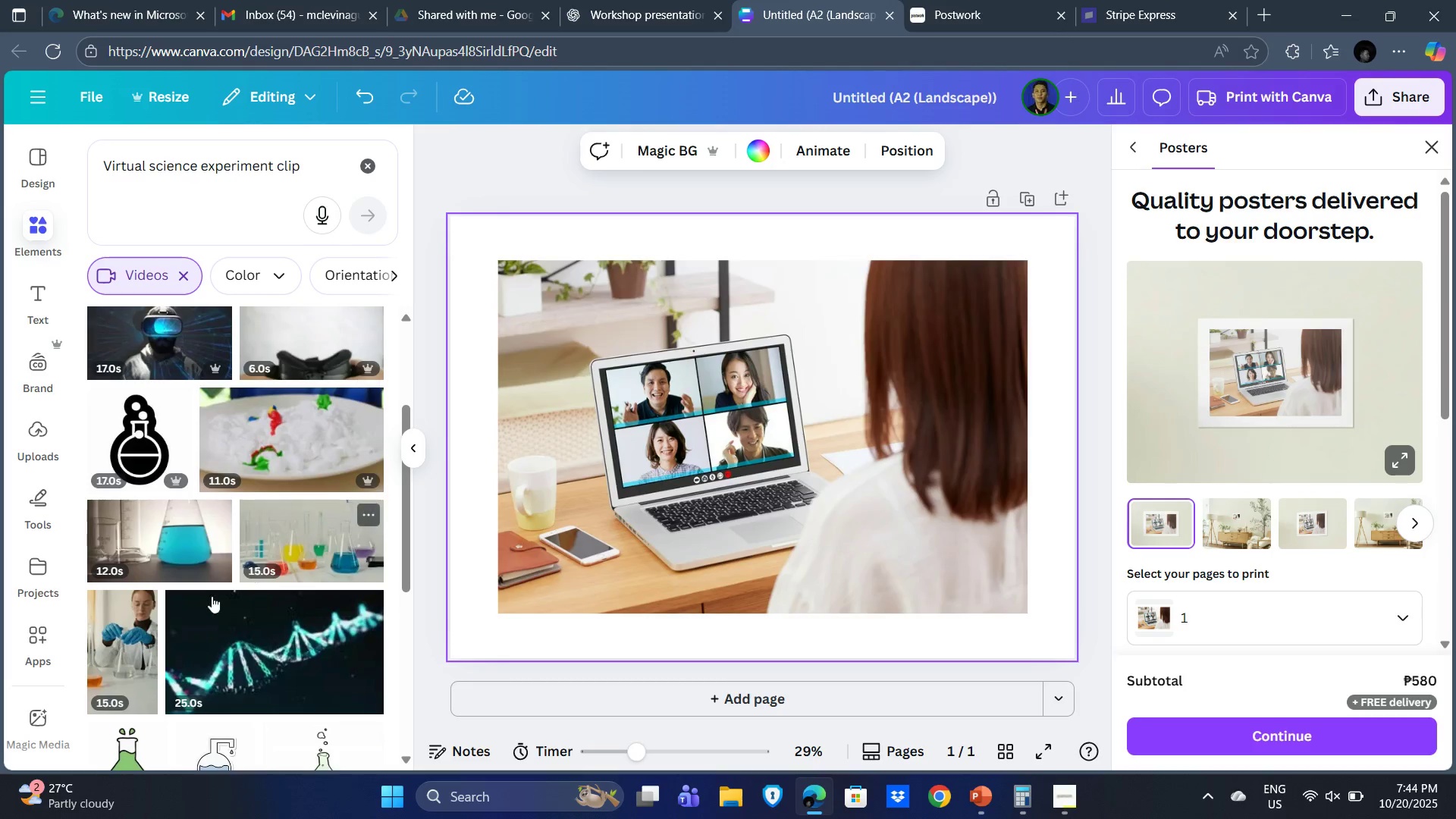 
scroll: coordinate [187, 664], scroll_direction: down, amount: 8.0
 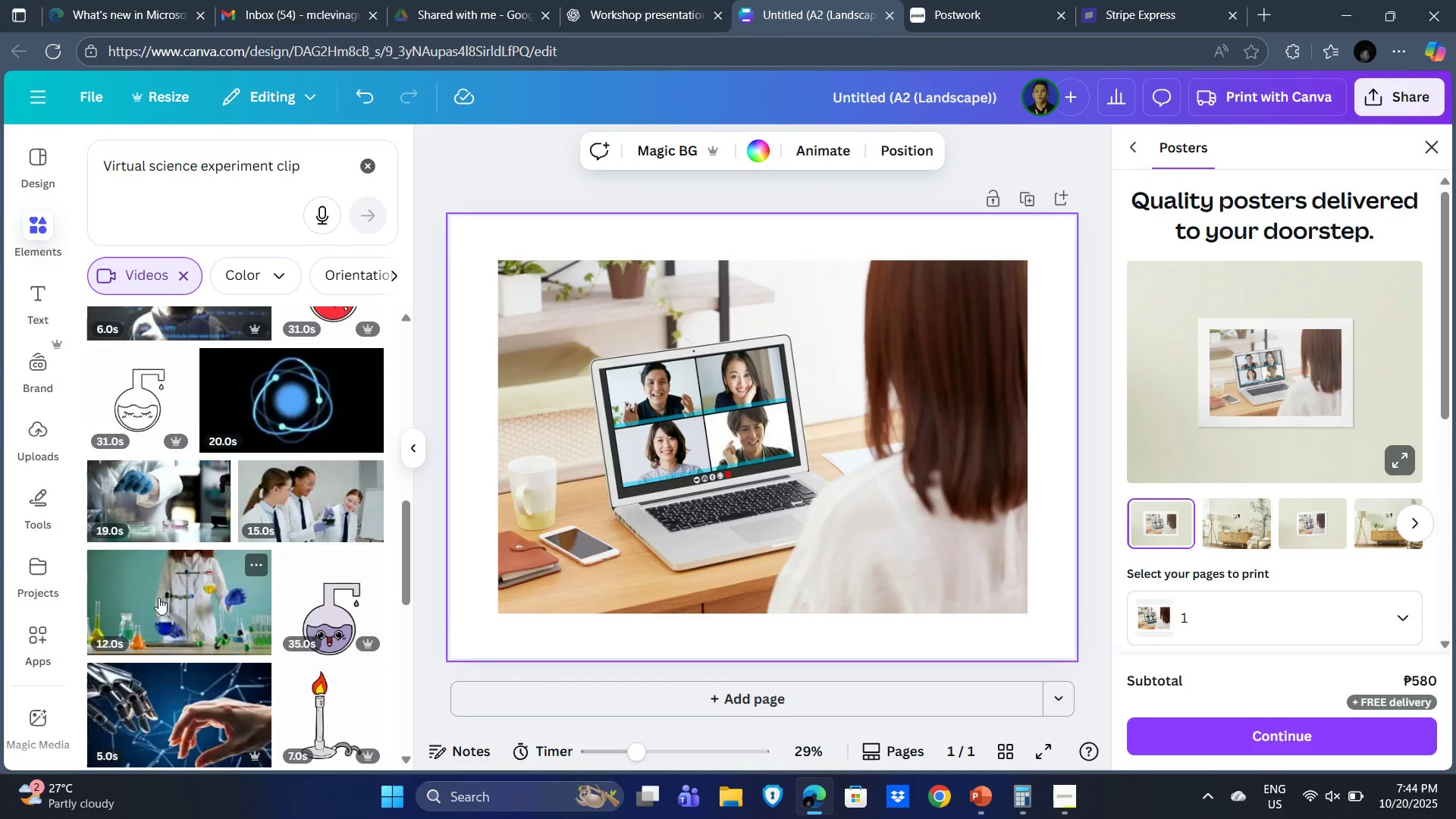 
wait(8.57)
 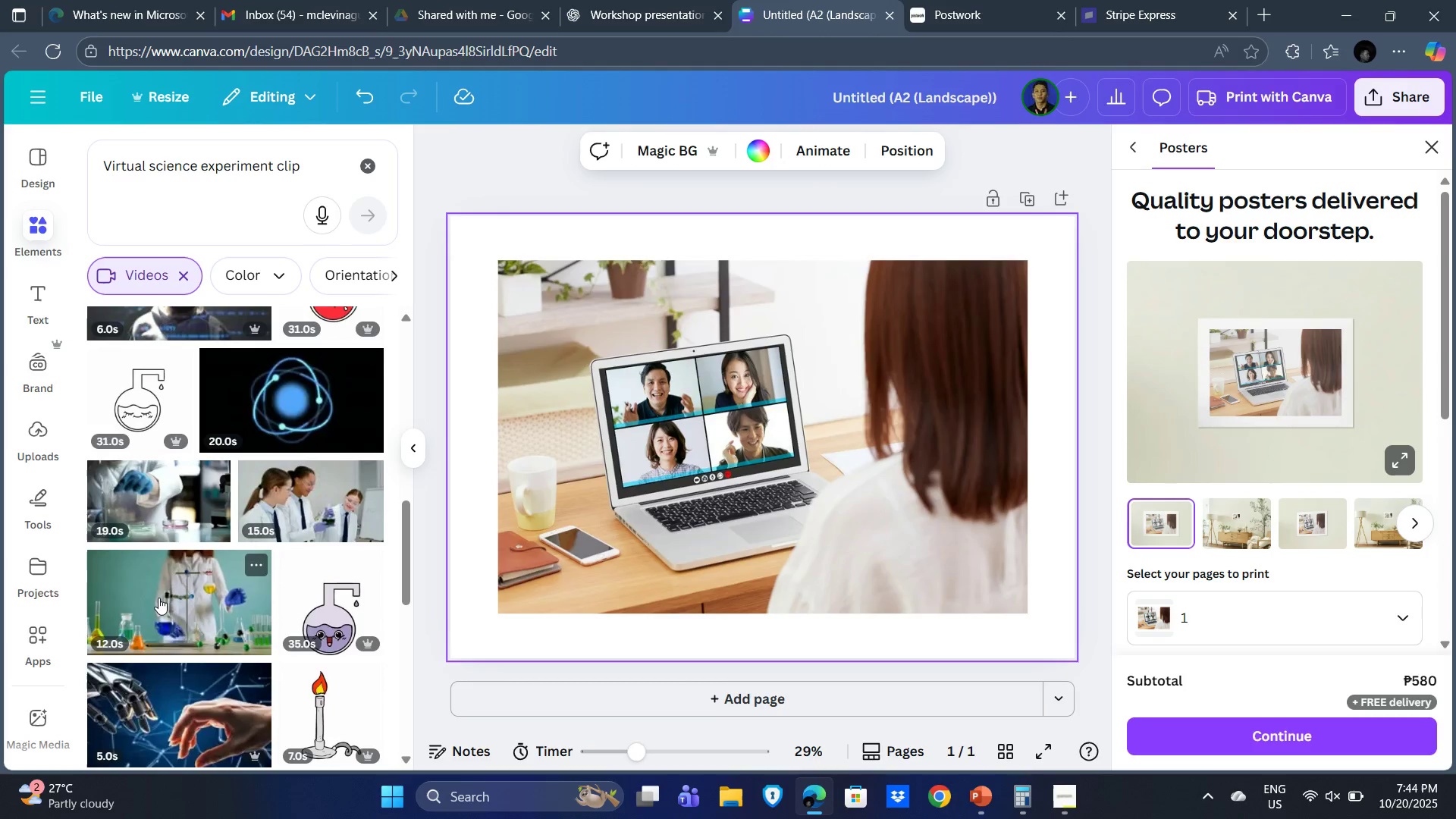 
left_click([158, 598])
 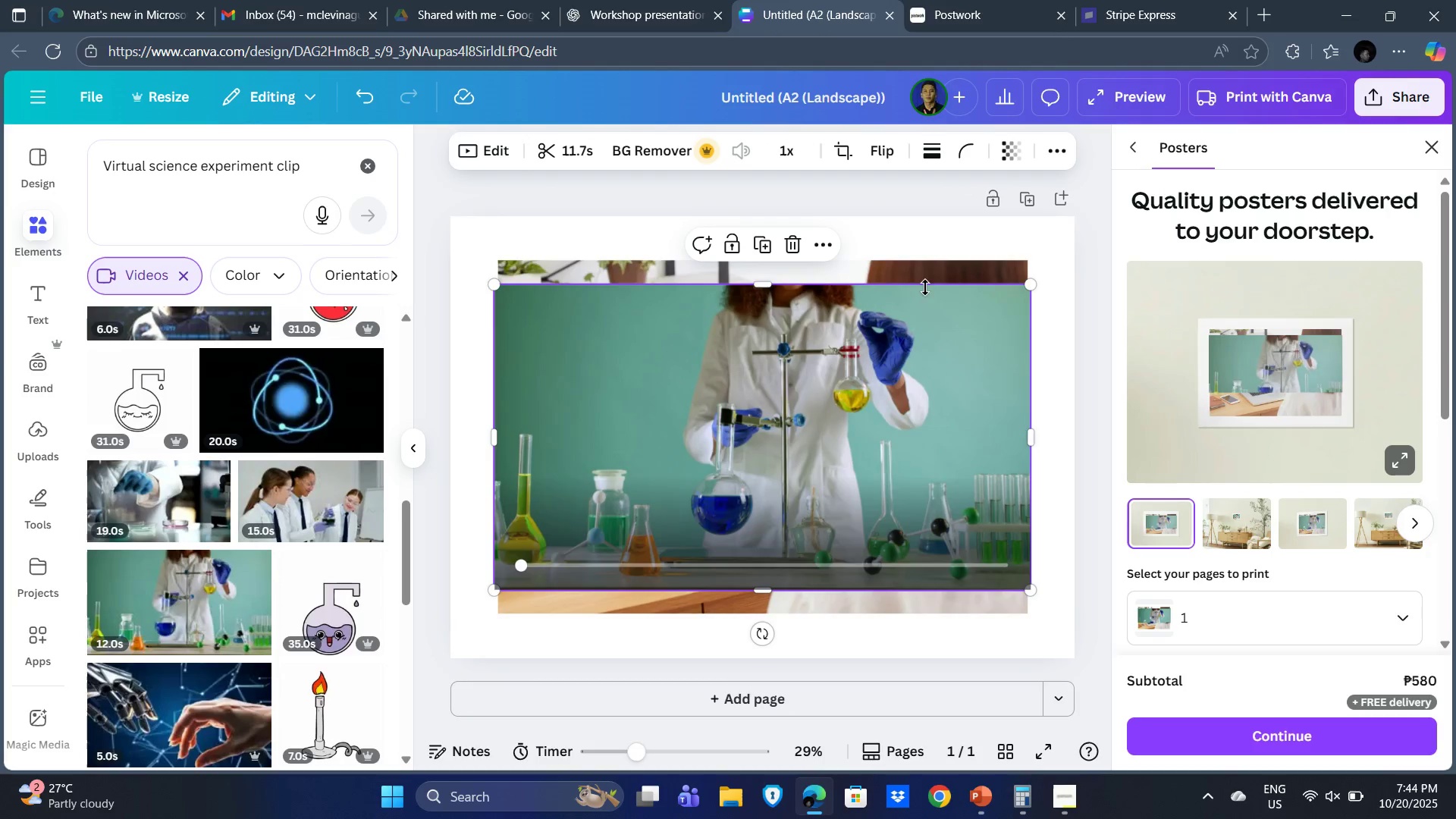 
left_click([940, 271])
 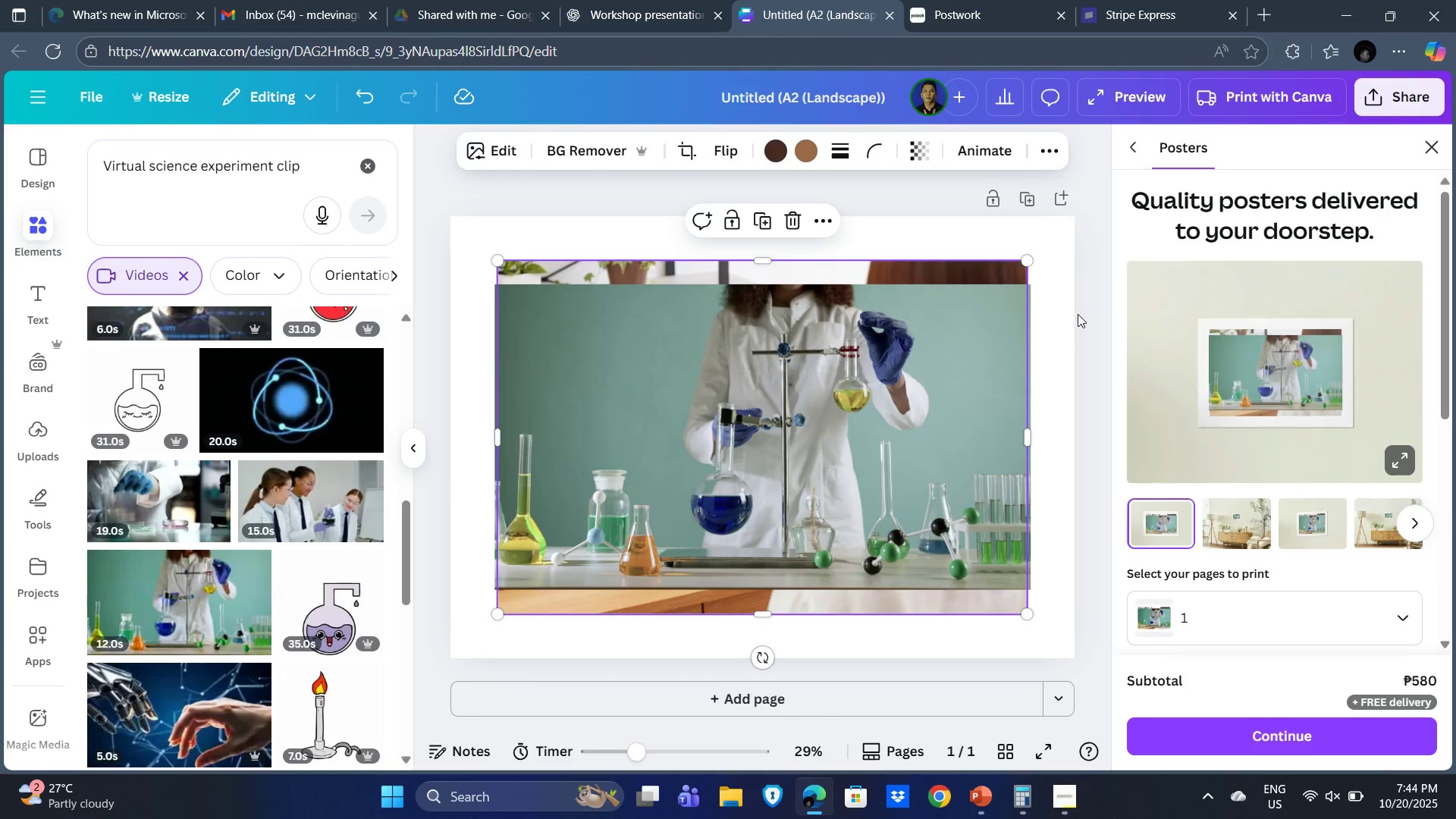 
key(Delete)
 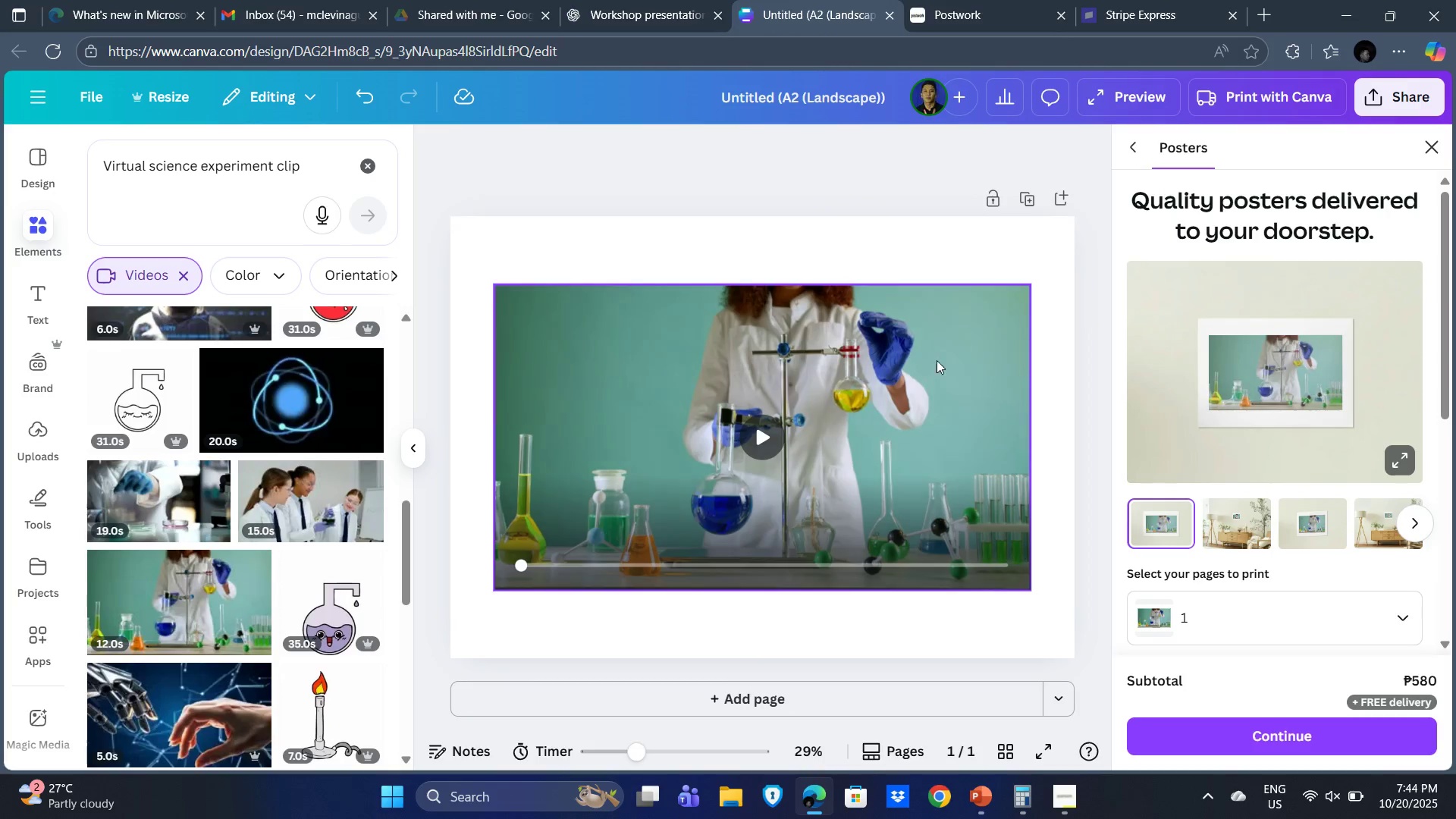 
left_click([971, 332])
 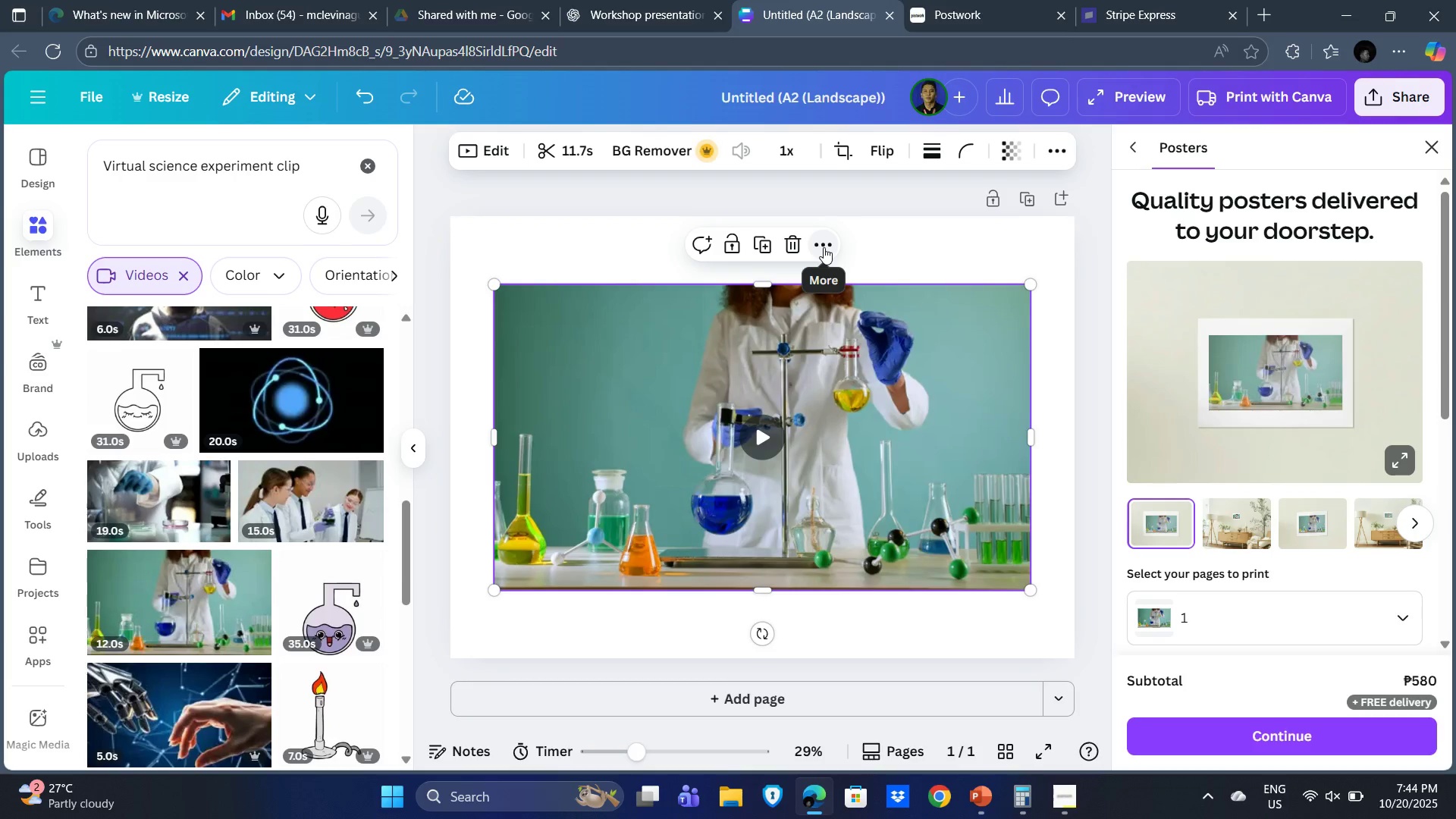 
left_click([965, 256])
 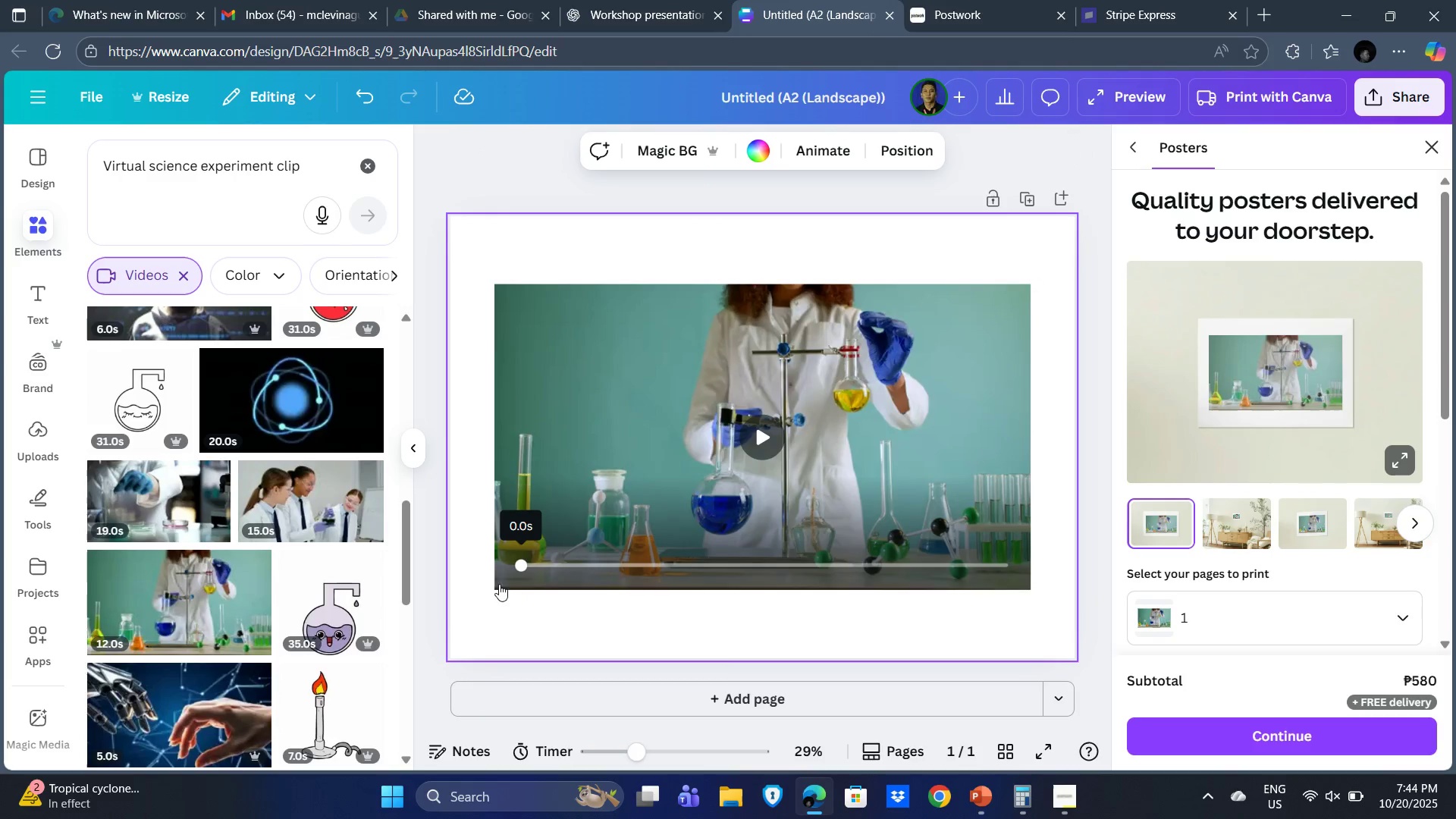 
left_click([718, 406])
 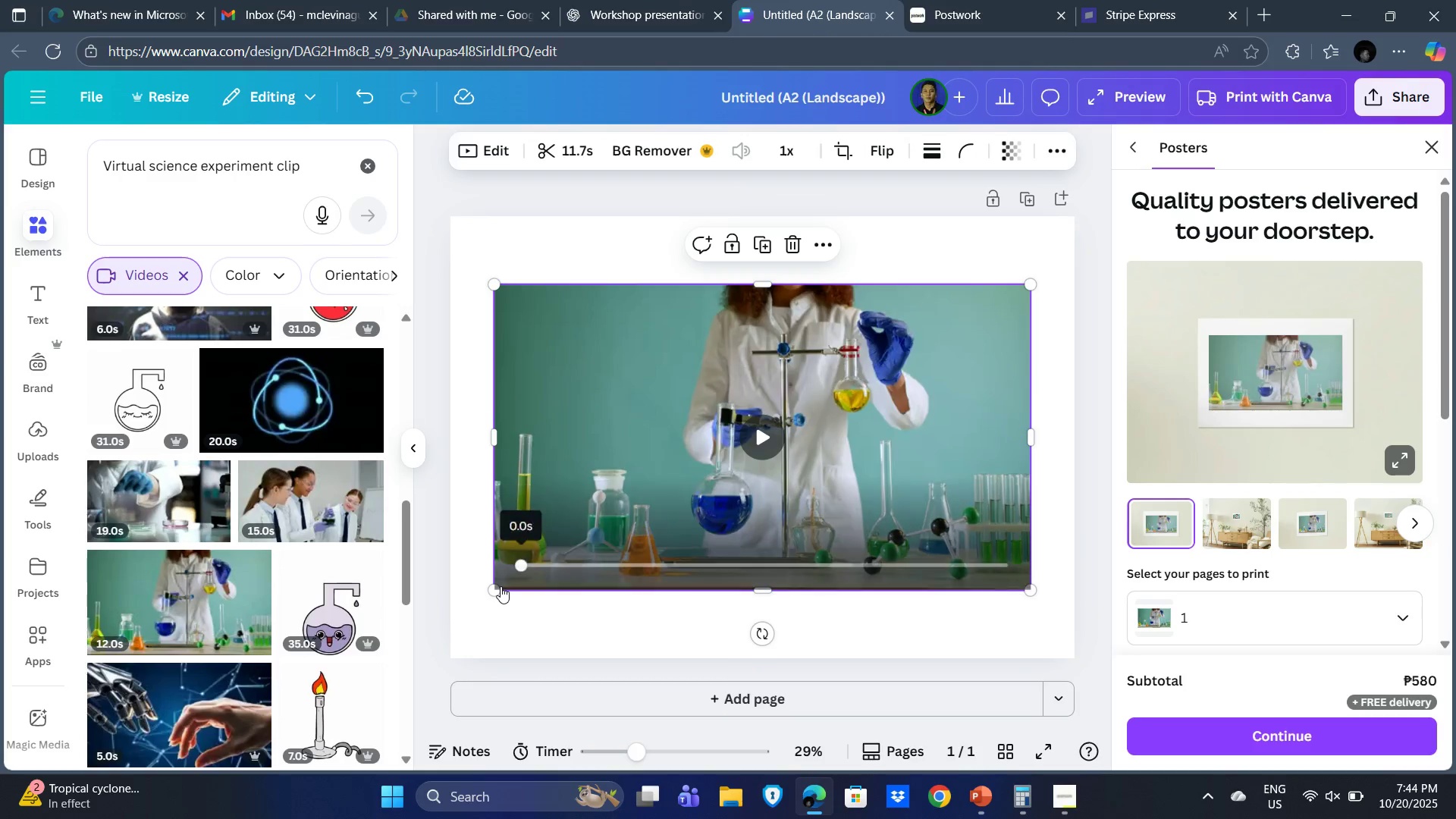 
left_click_drag(start_coordinate=[491, 592], to_coordinate=[458, 629])
 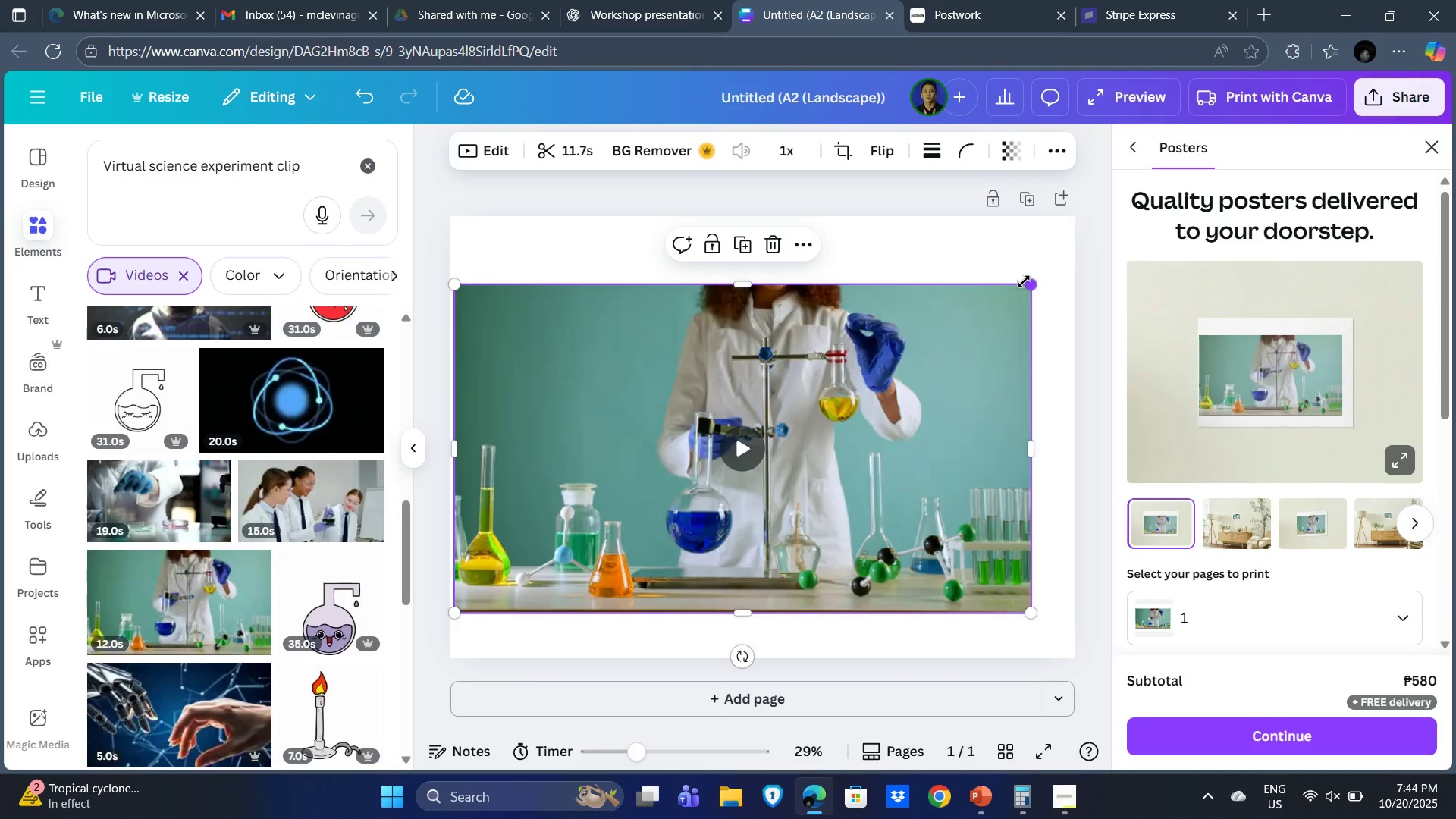 
left_click_drag(start_coordinate=[1026, 281], to_coordinate=[1066, 260])
 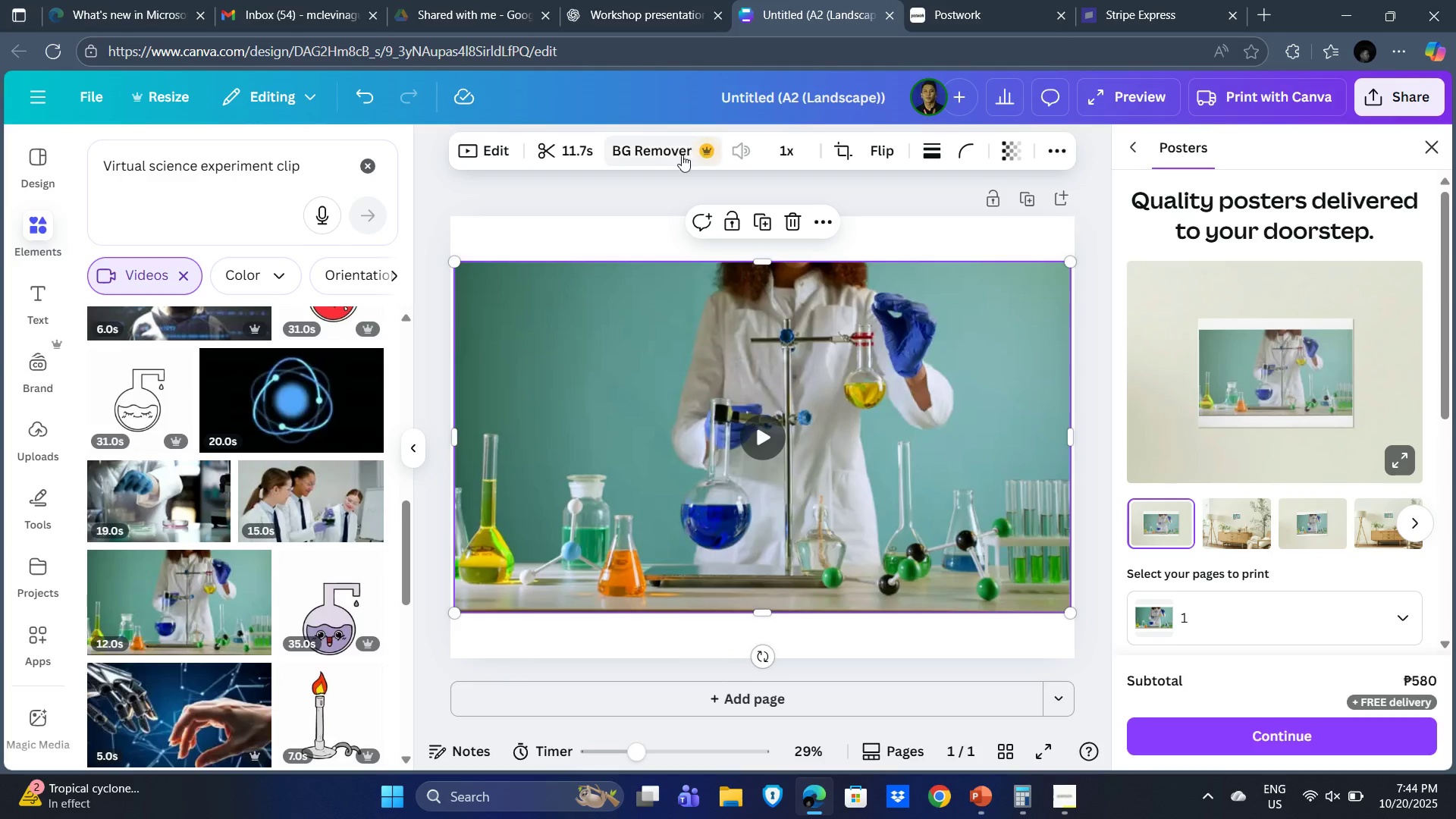 
left_click([658, 156])
 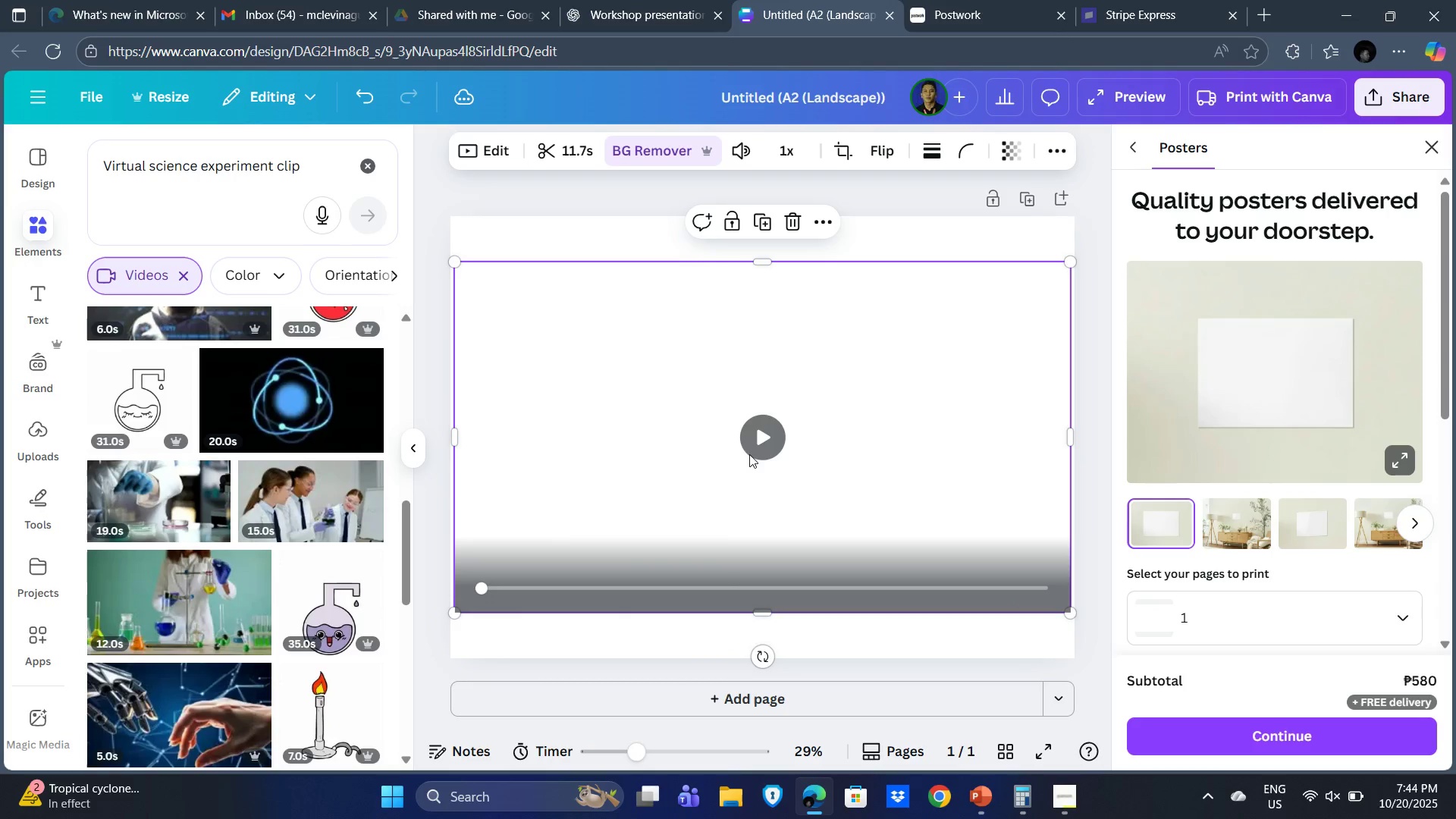 
left_click([764, 436])
 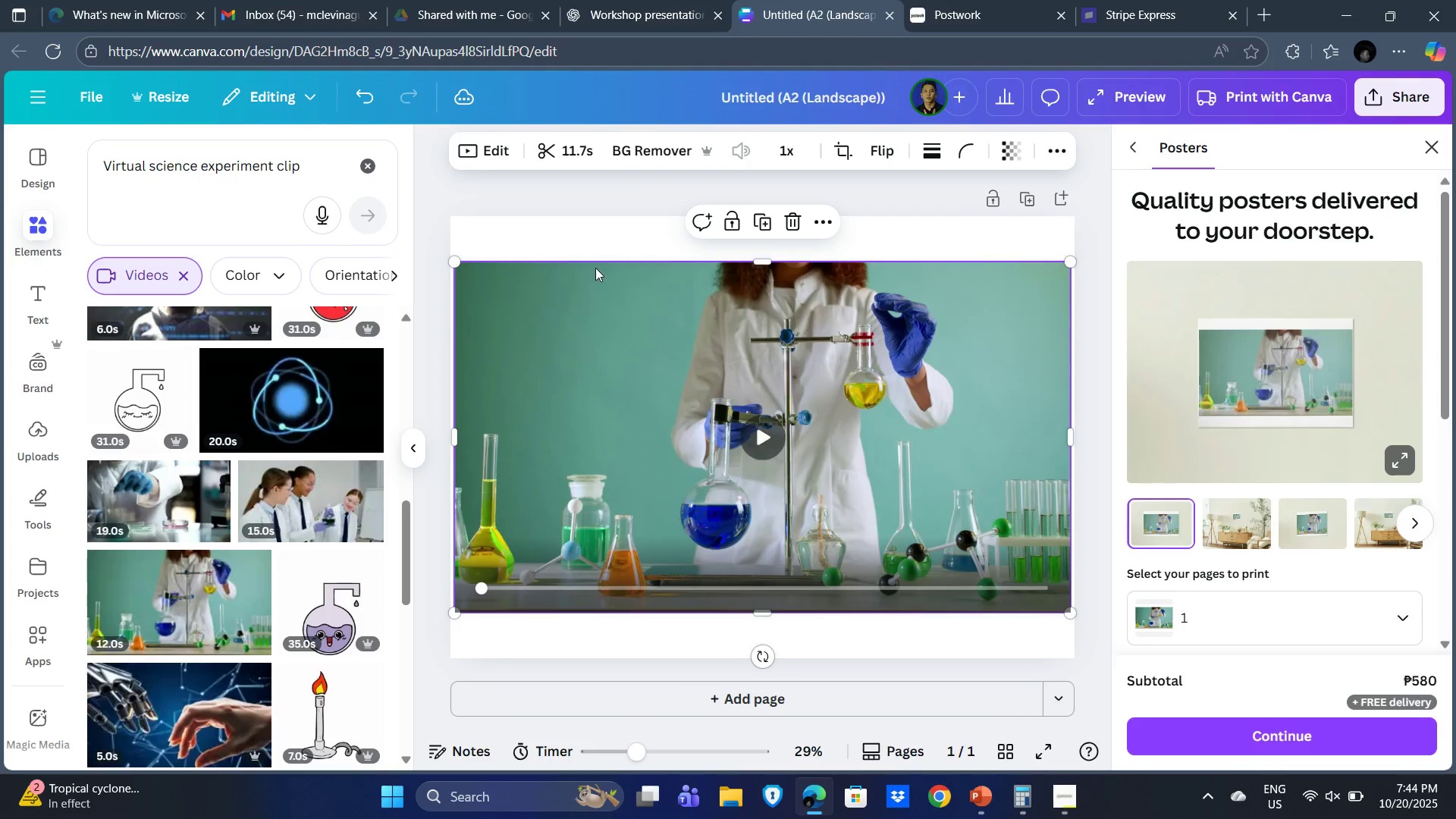 
wait(5.43)
 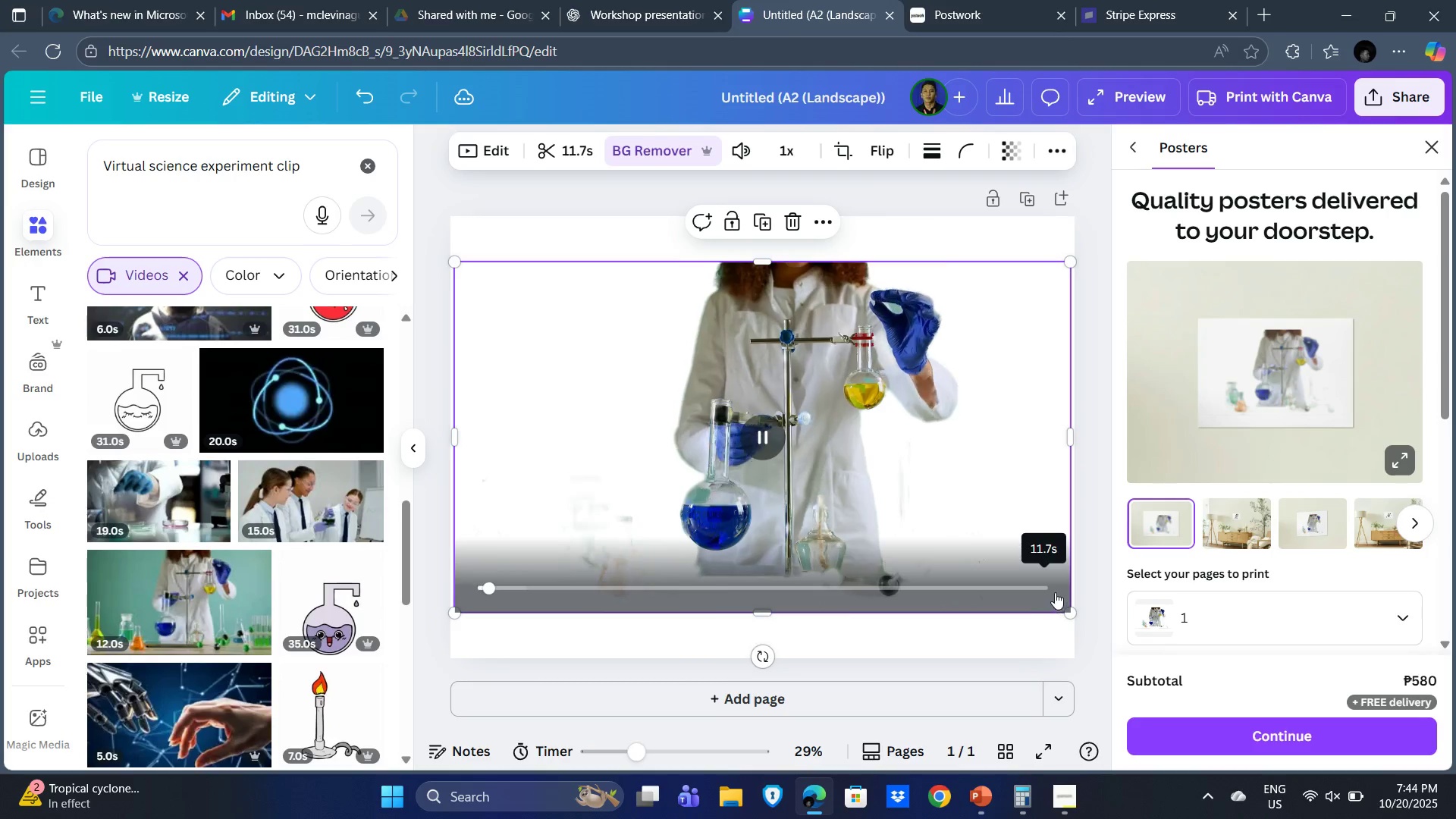 
left_click([732, 442])
 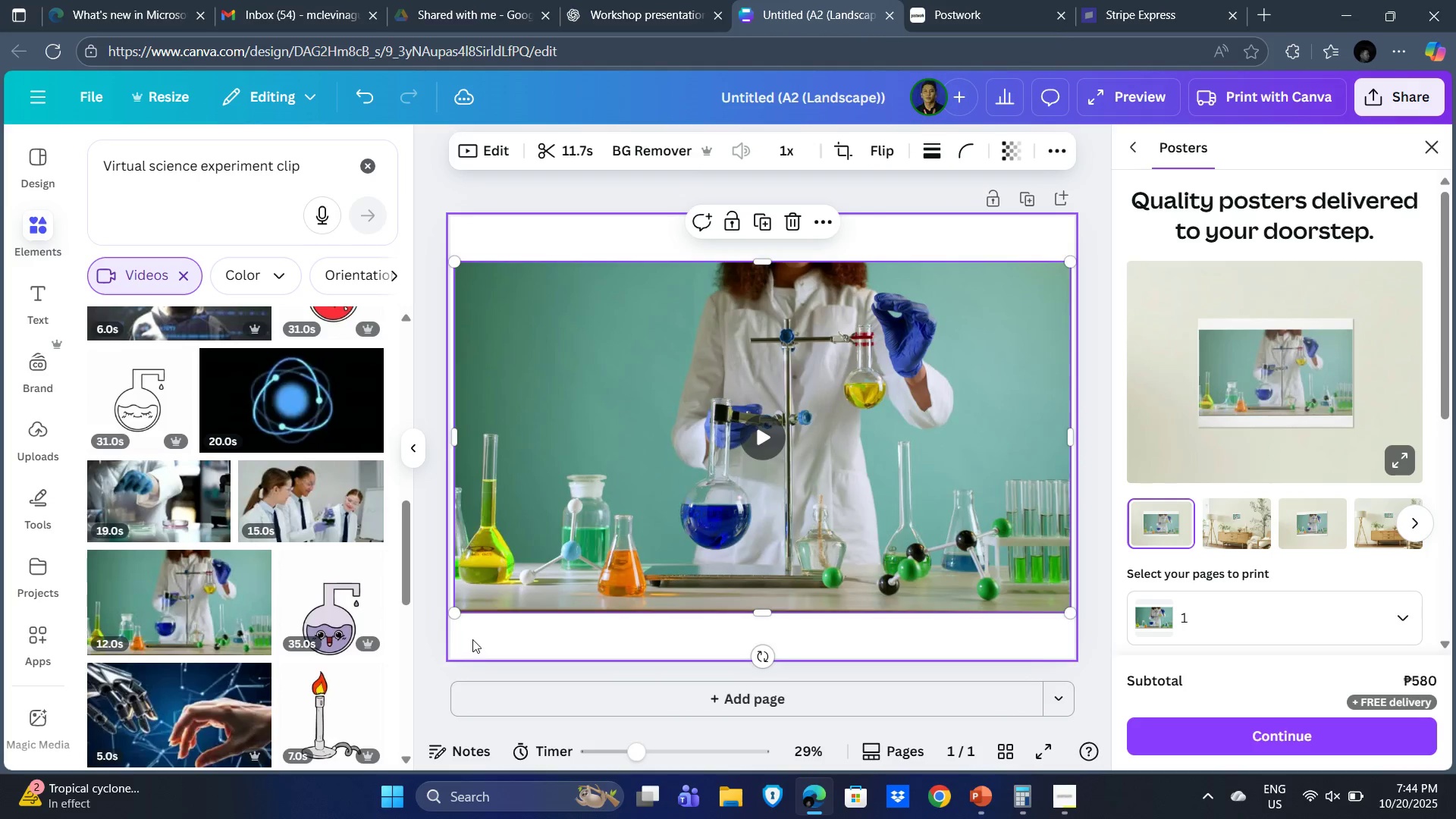 
left_click_drag(start_coordinate=[454, 611], to_coordinate=[448, 615])
 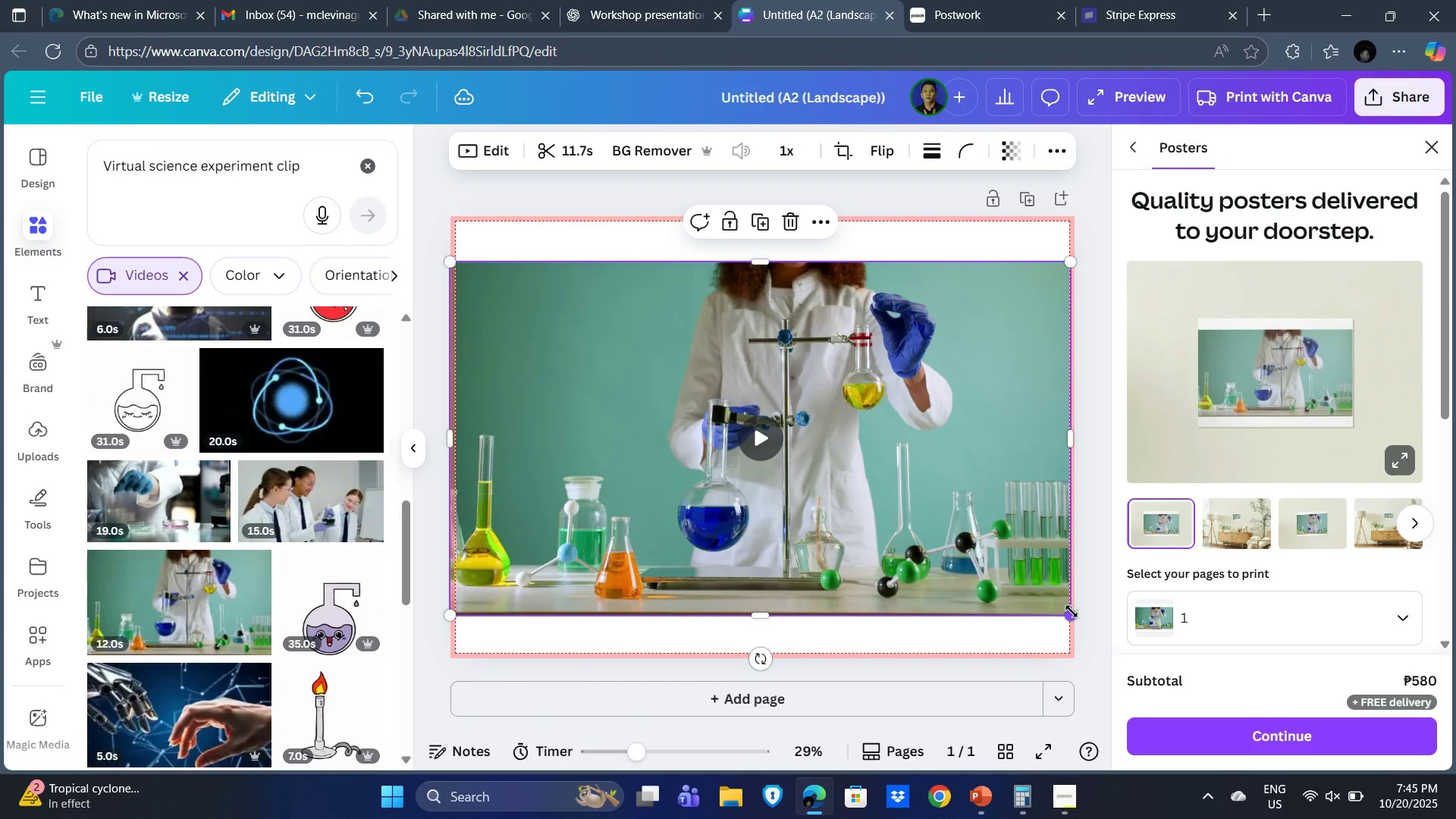 
left_click([1100, 543])
 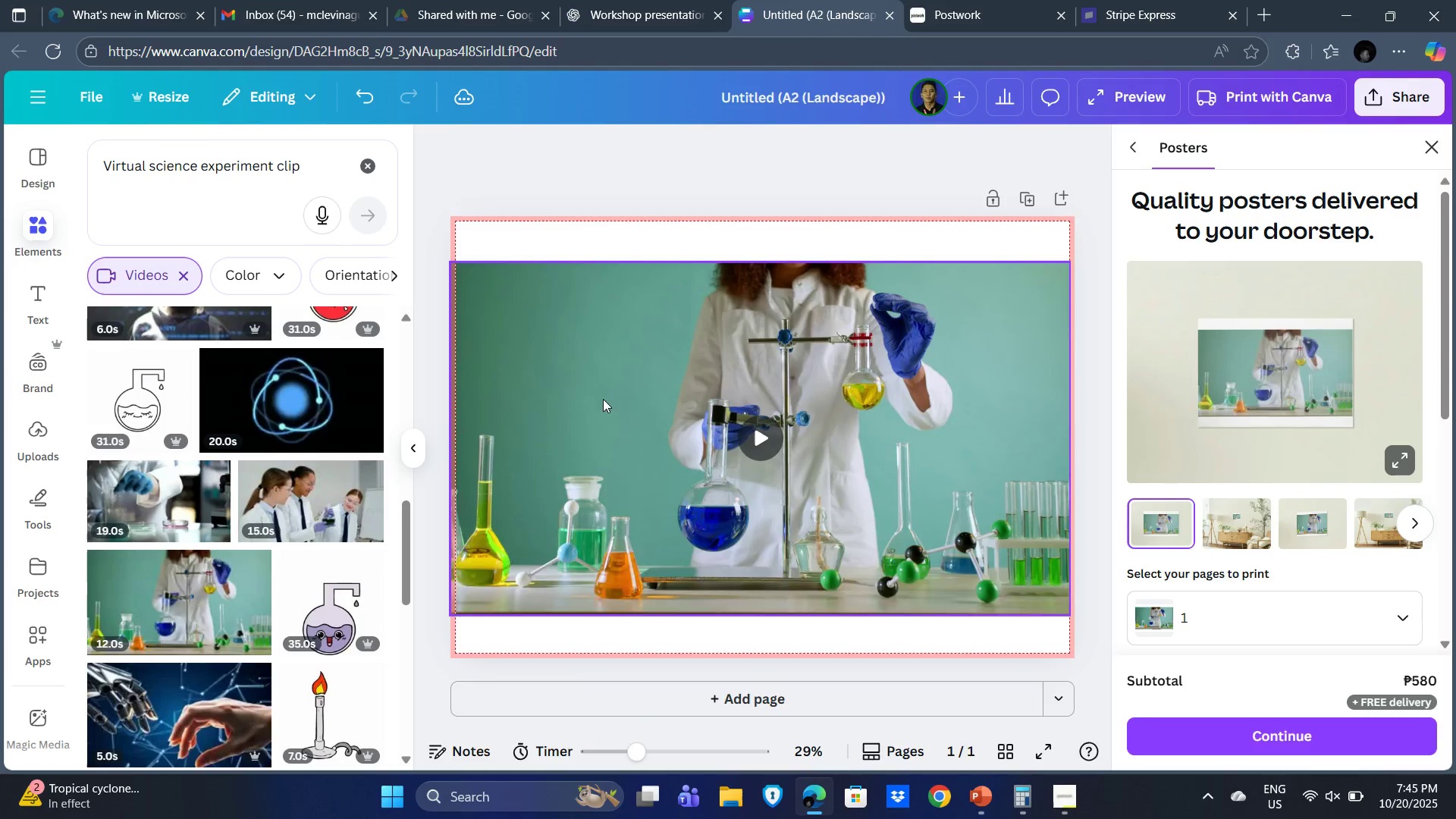 
left_click([585, 420])
 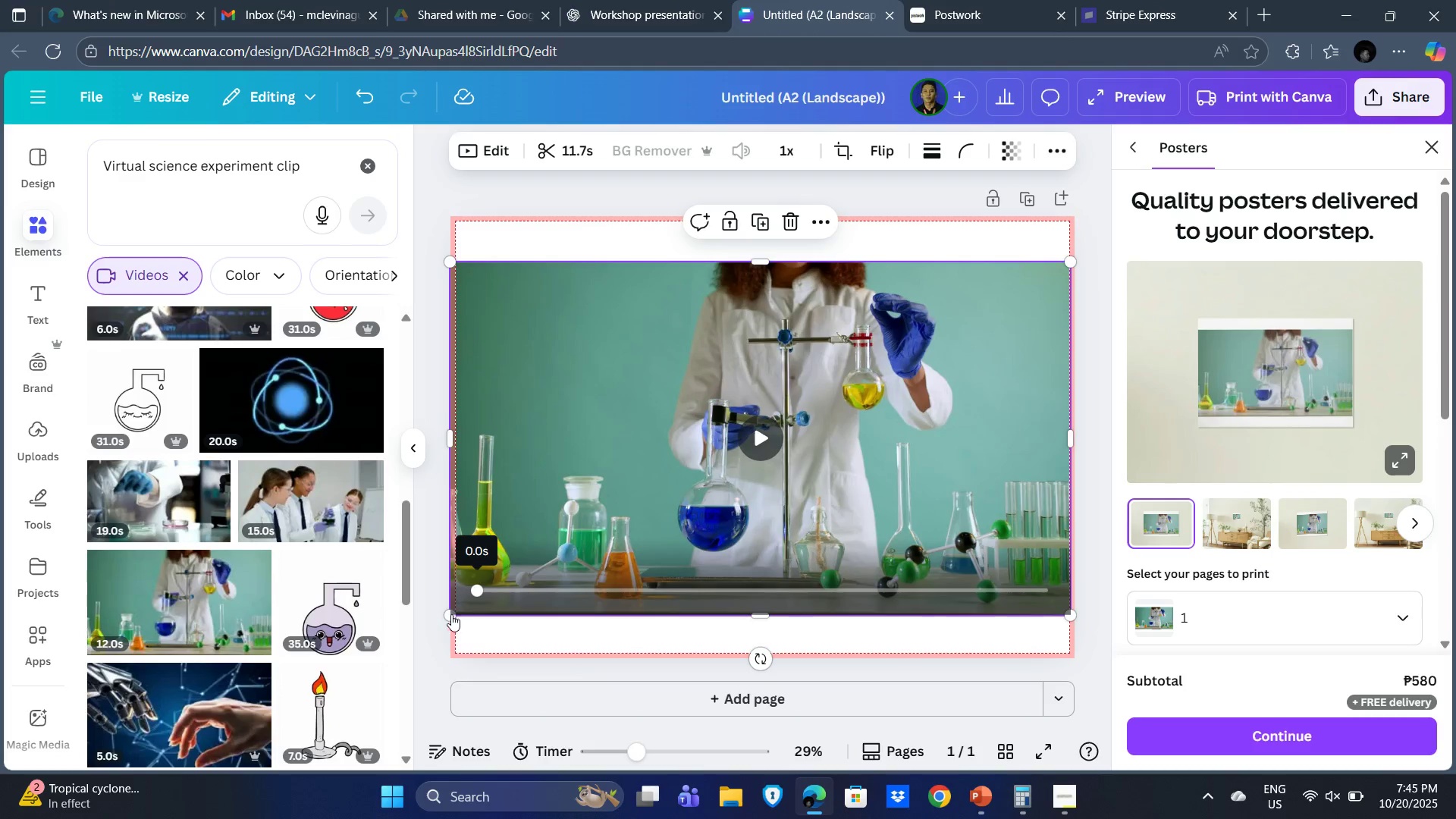 
left_click_drag(start_coordinate=[449, 616], to_coordinate=[455, 619])
 